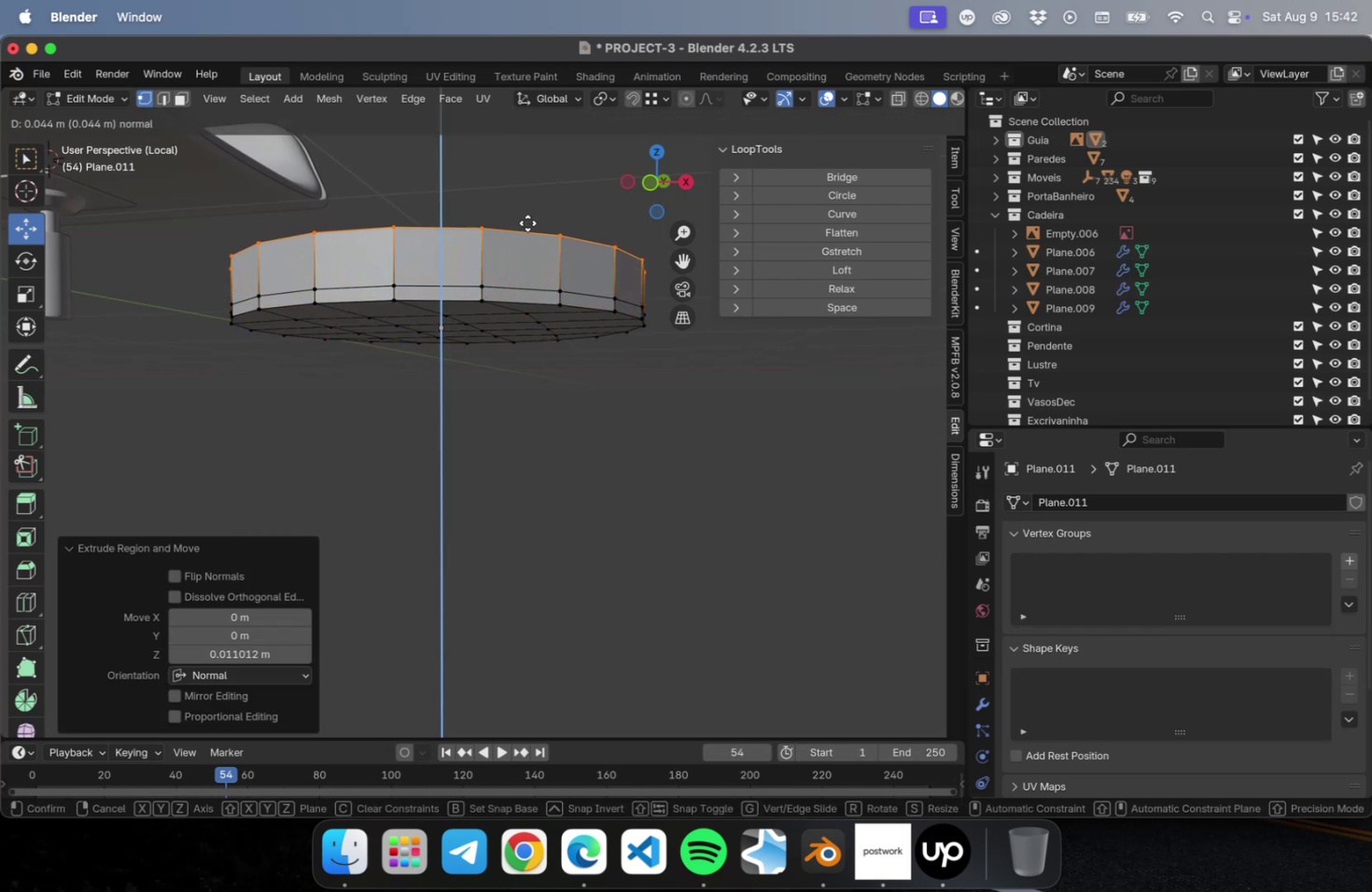 
left_click([527, 223])
 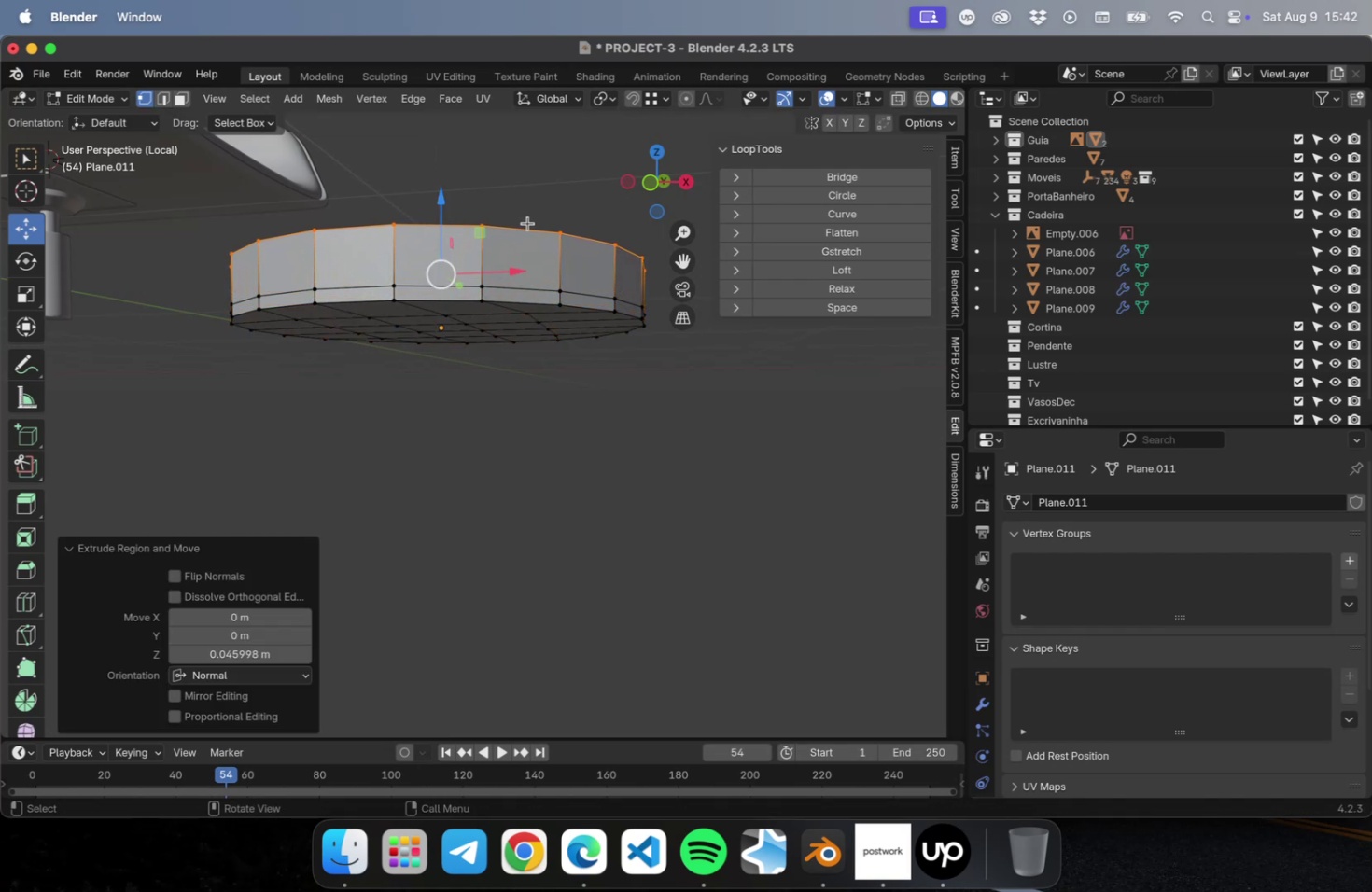 
key(S)
 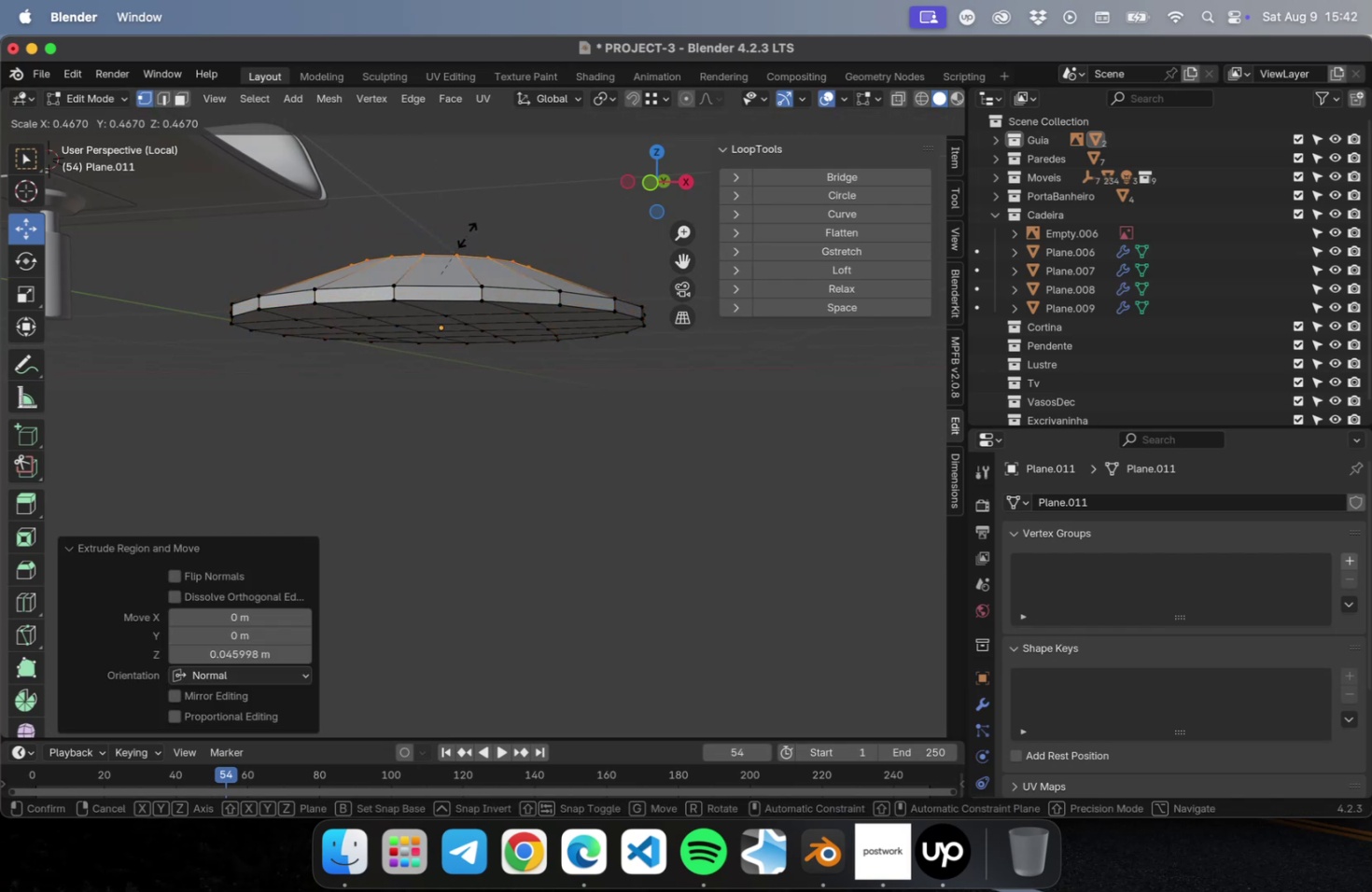 
left_click([466, 234])
 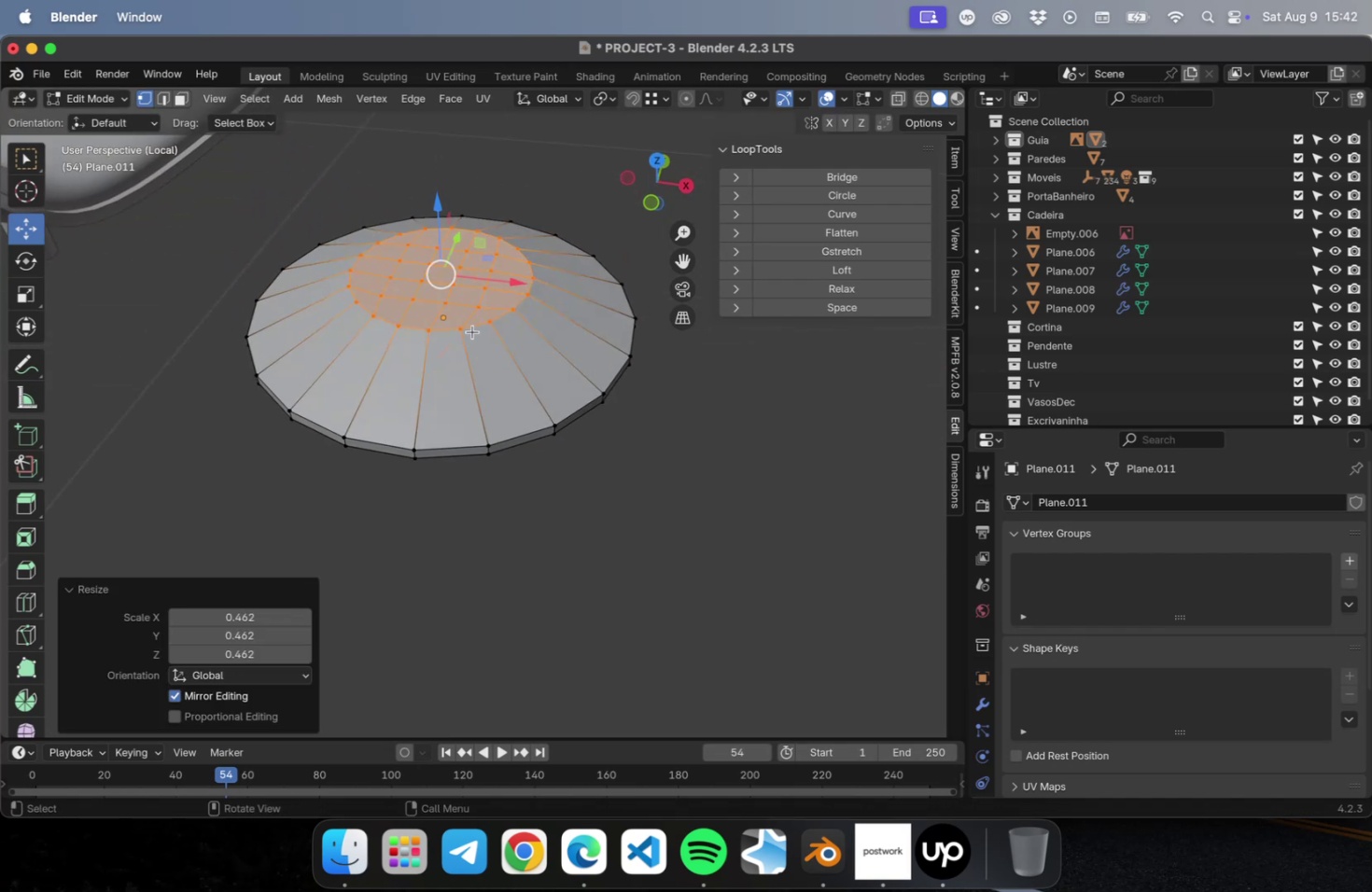 
key(S)
 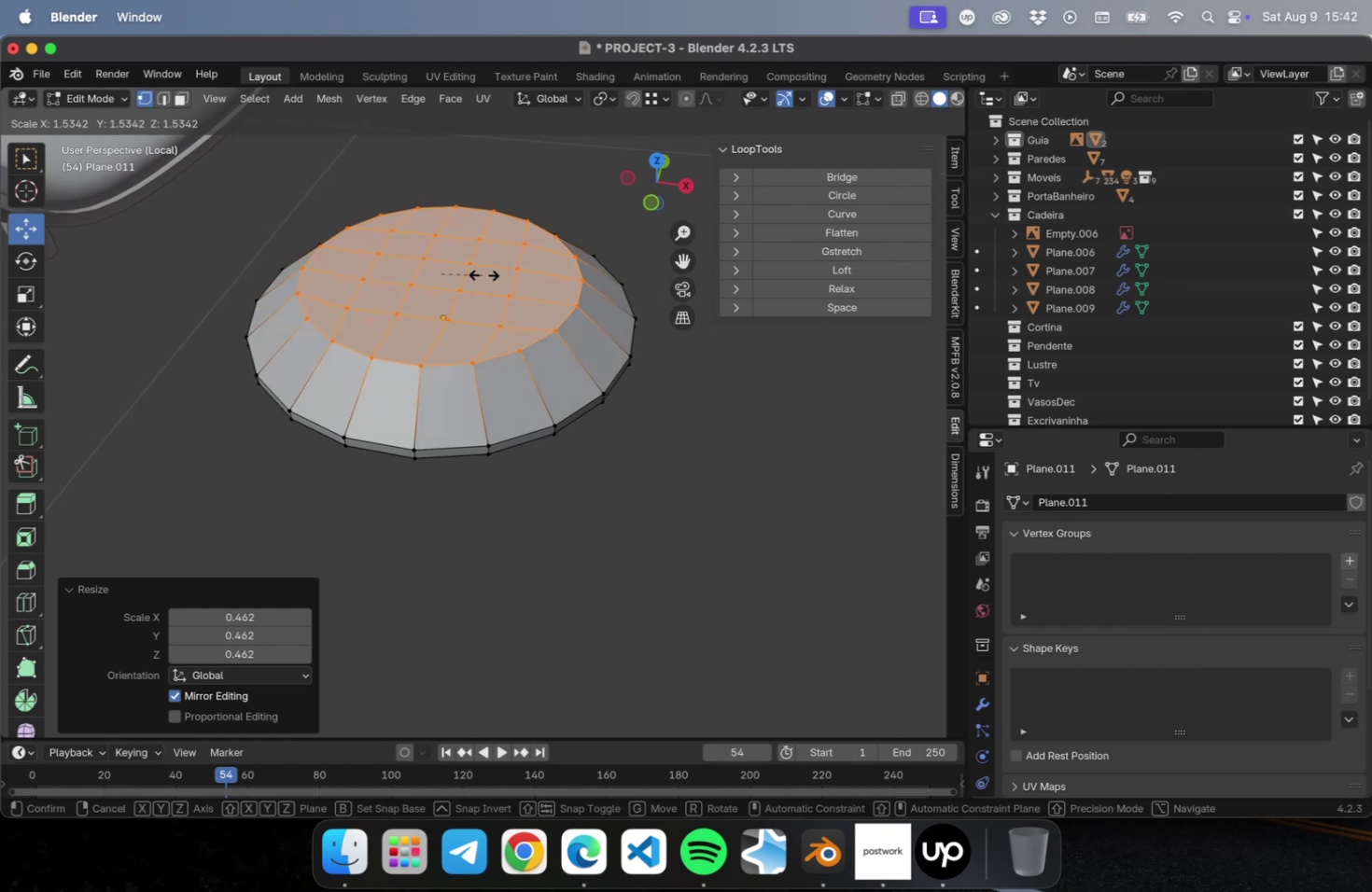 
left_click([483, 274])
 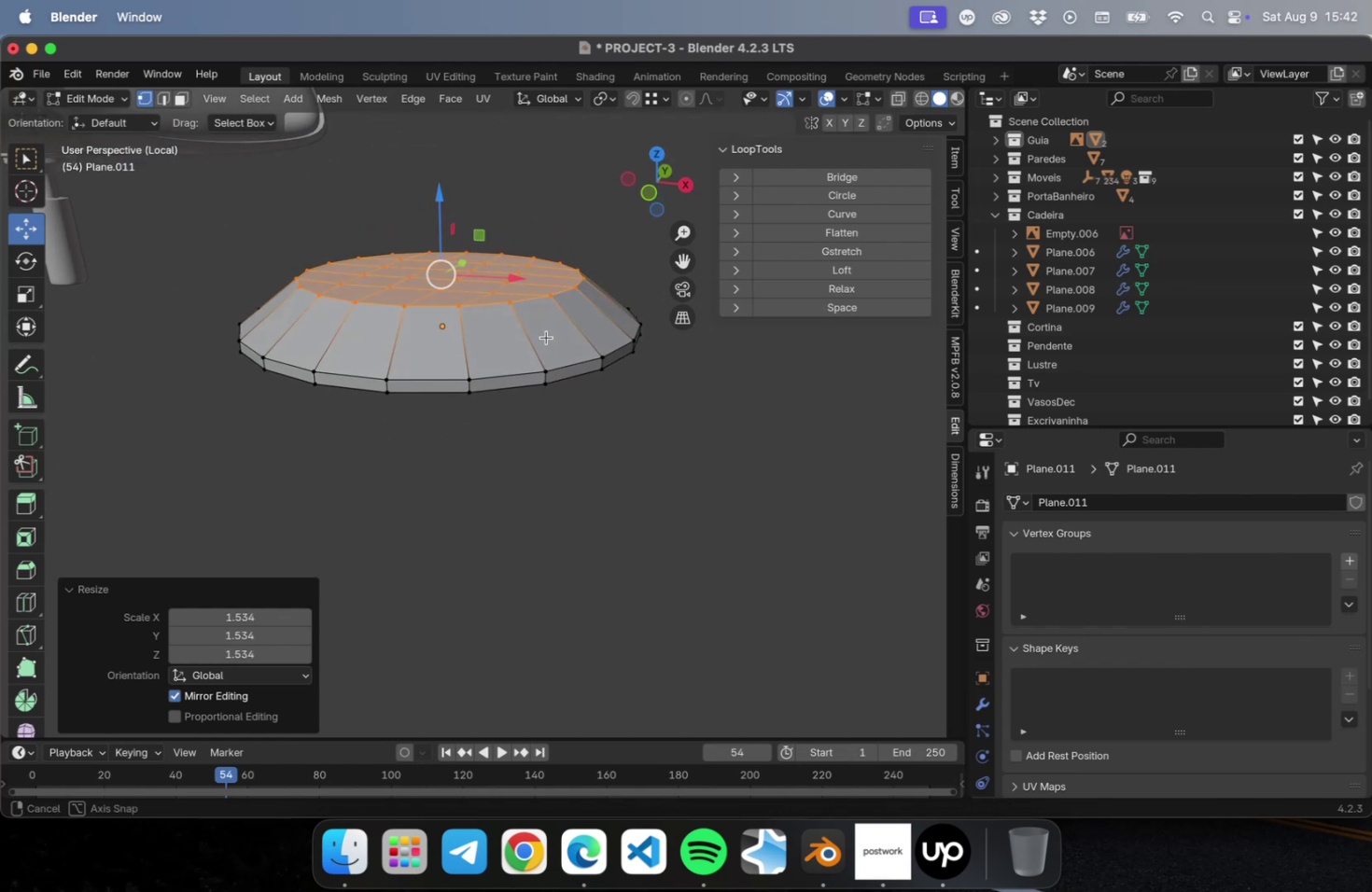 
left_click([379, 338])
 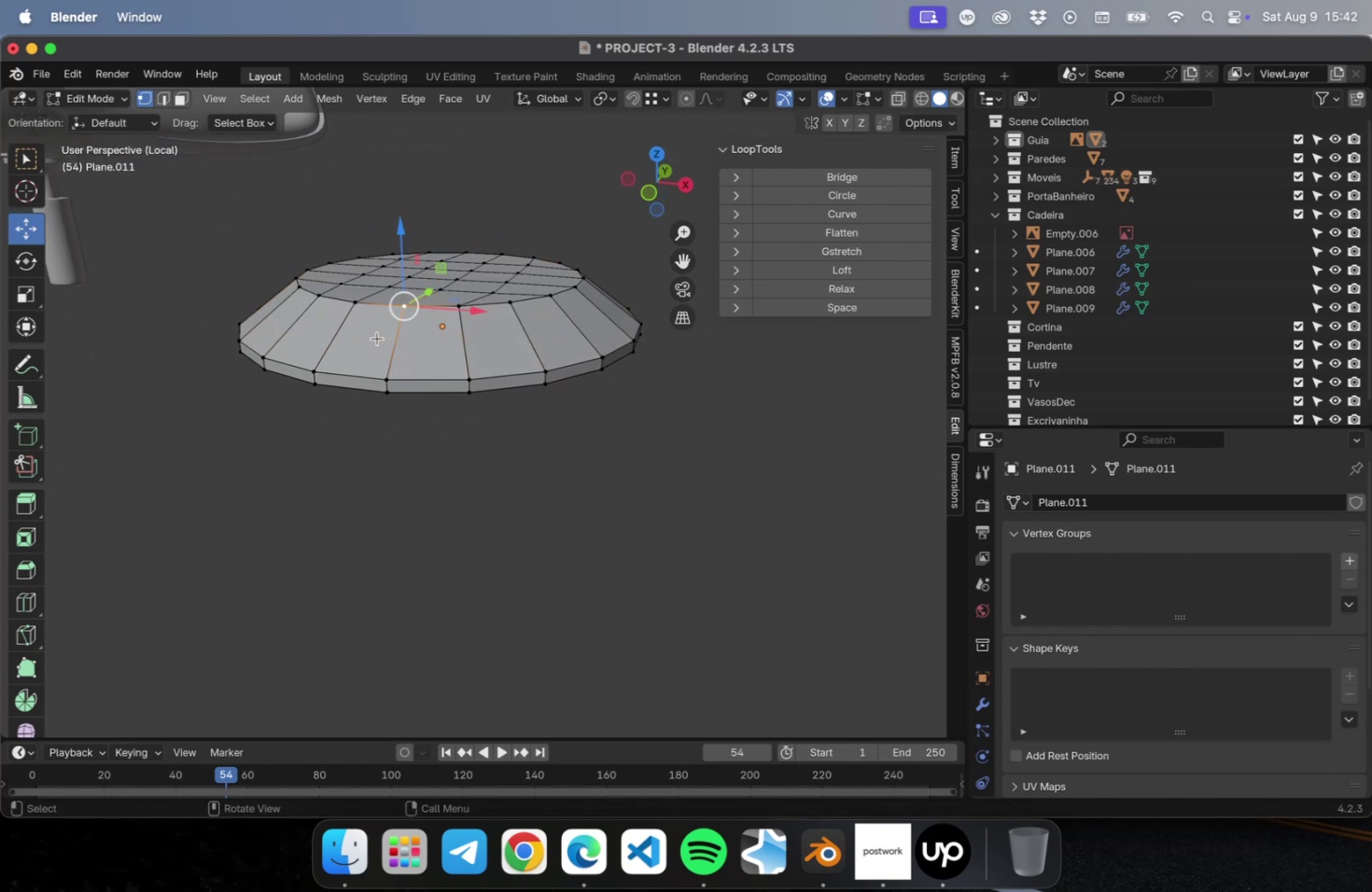 
key(3)
 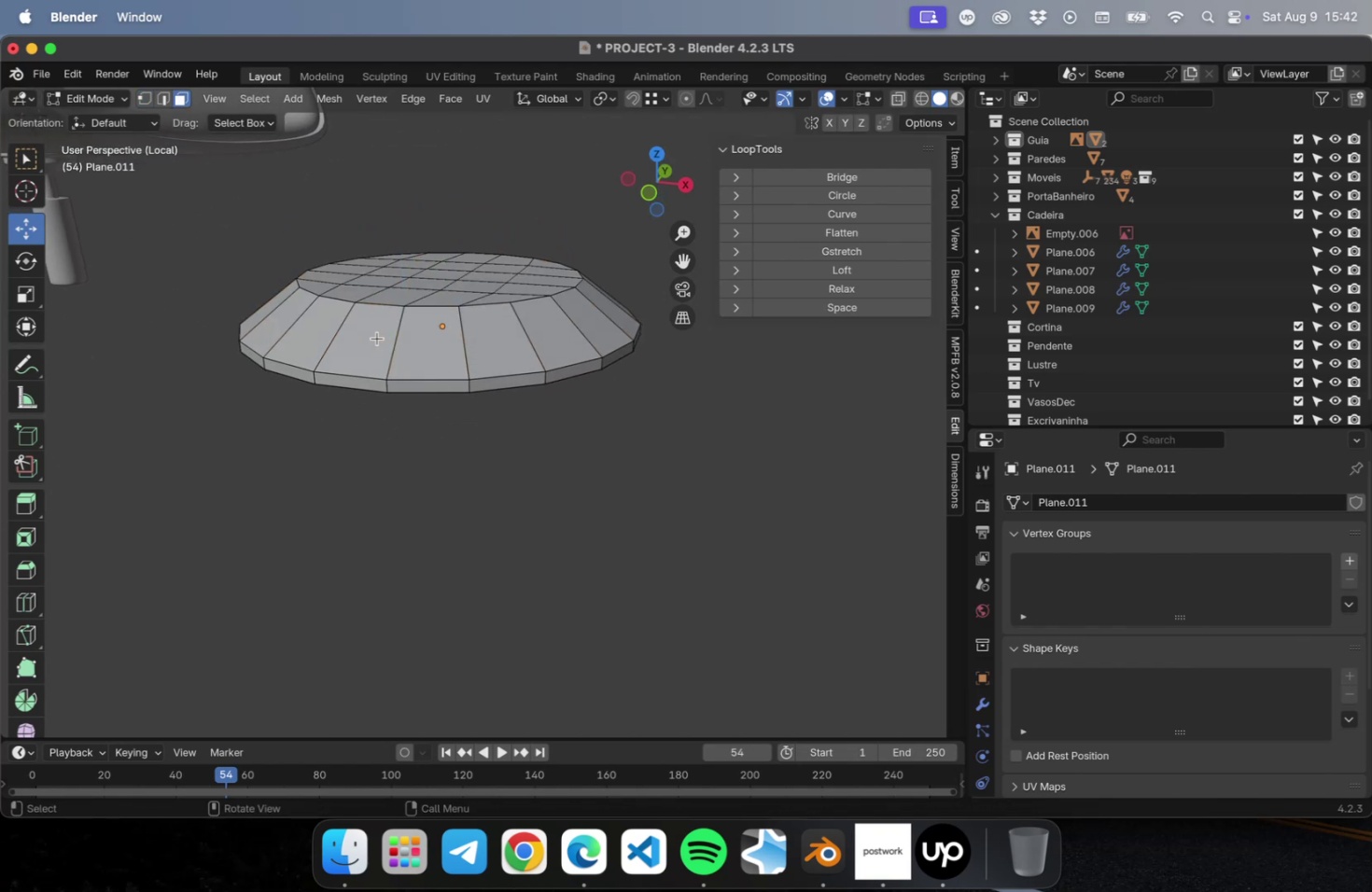 
left_click([377, 338])
 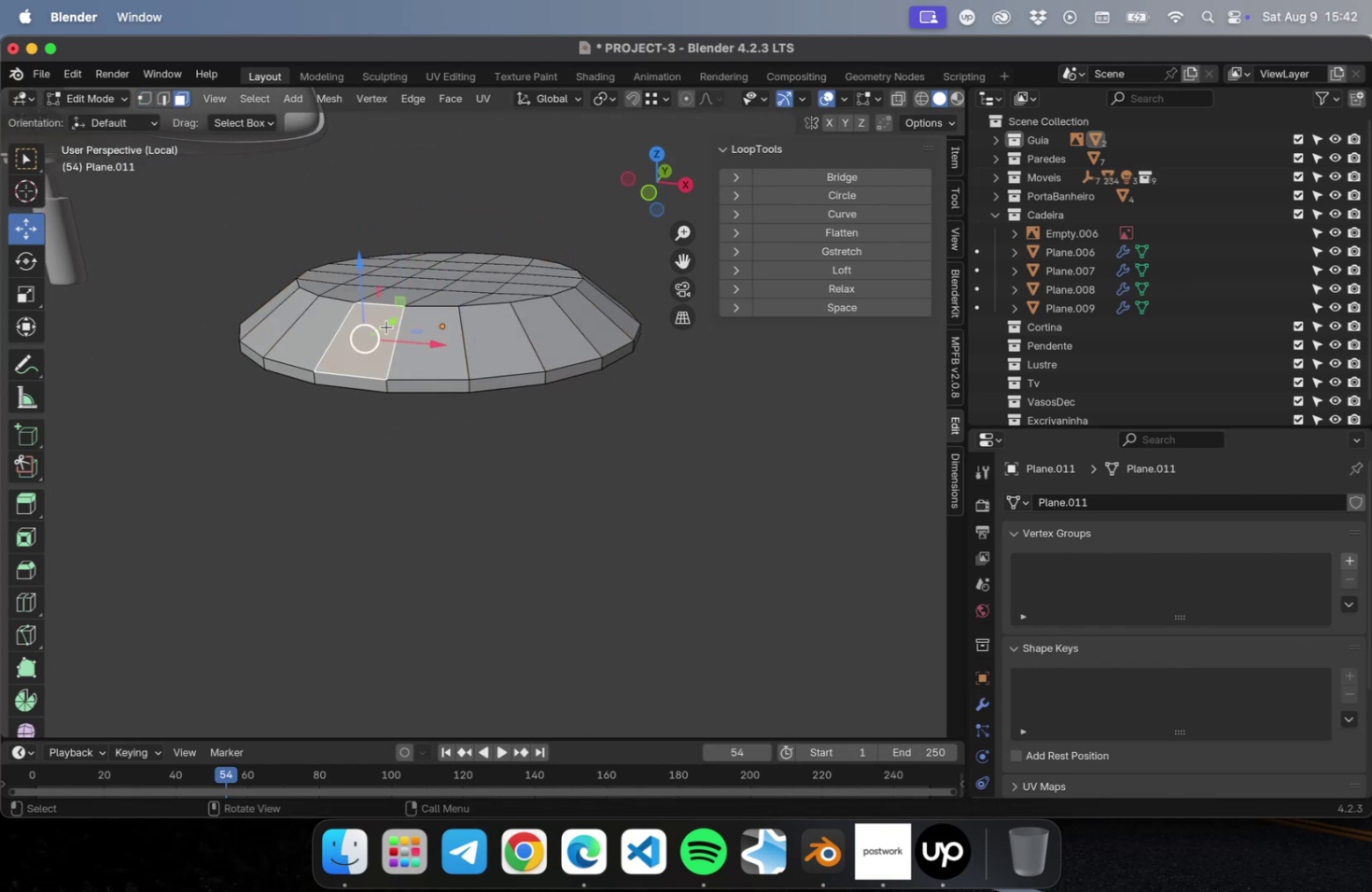 
hold_key(key=ShiftLeft, duration=3.93)
double_click([421, 283])
 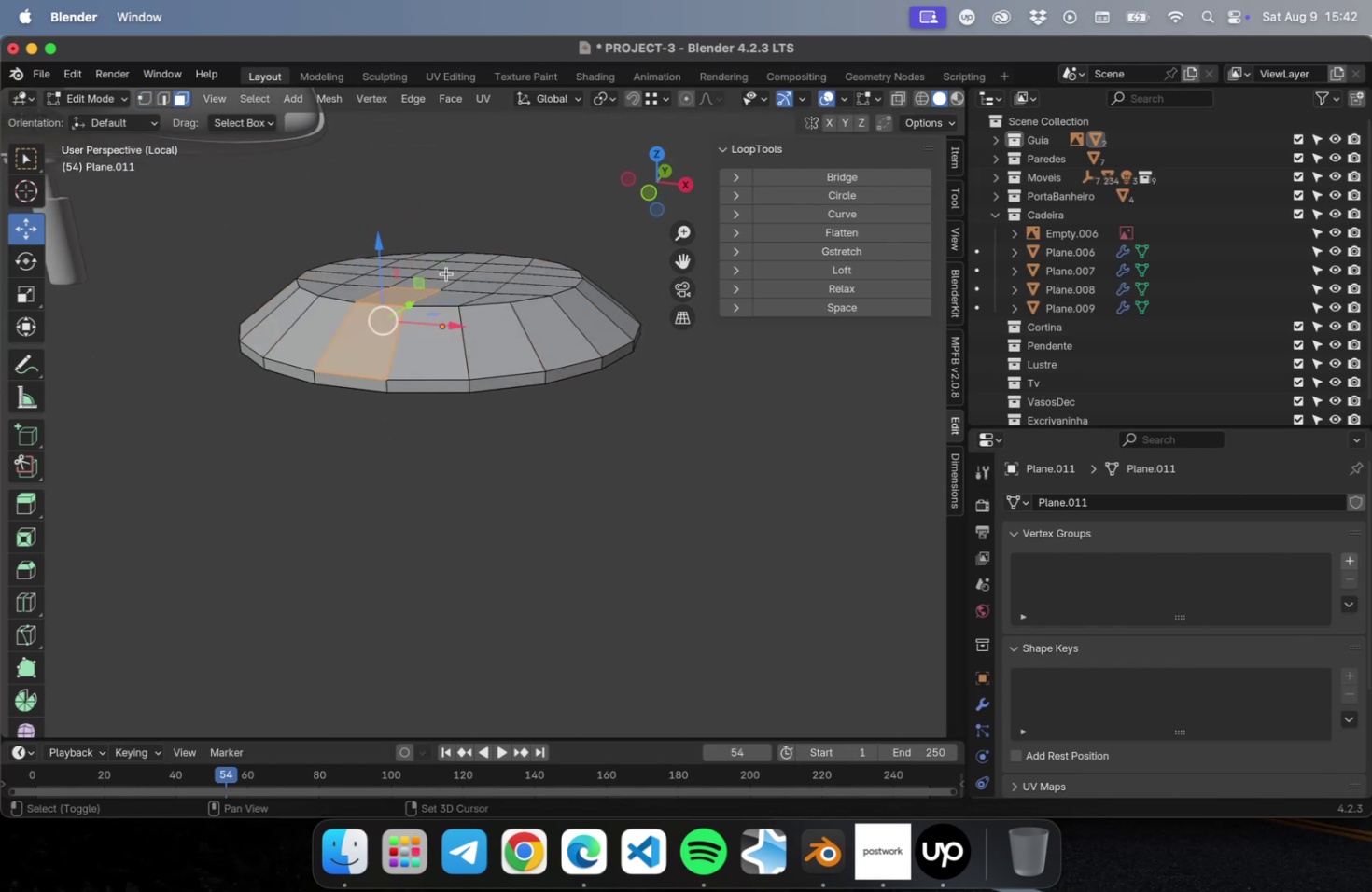 
left_click([429, 283])
 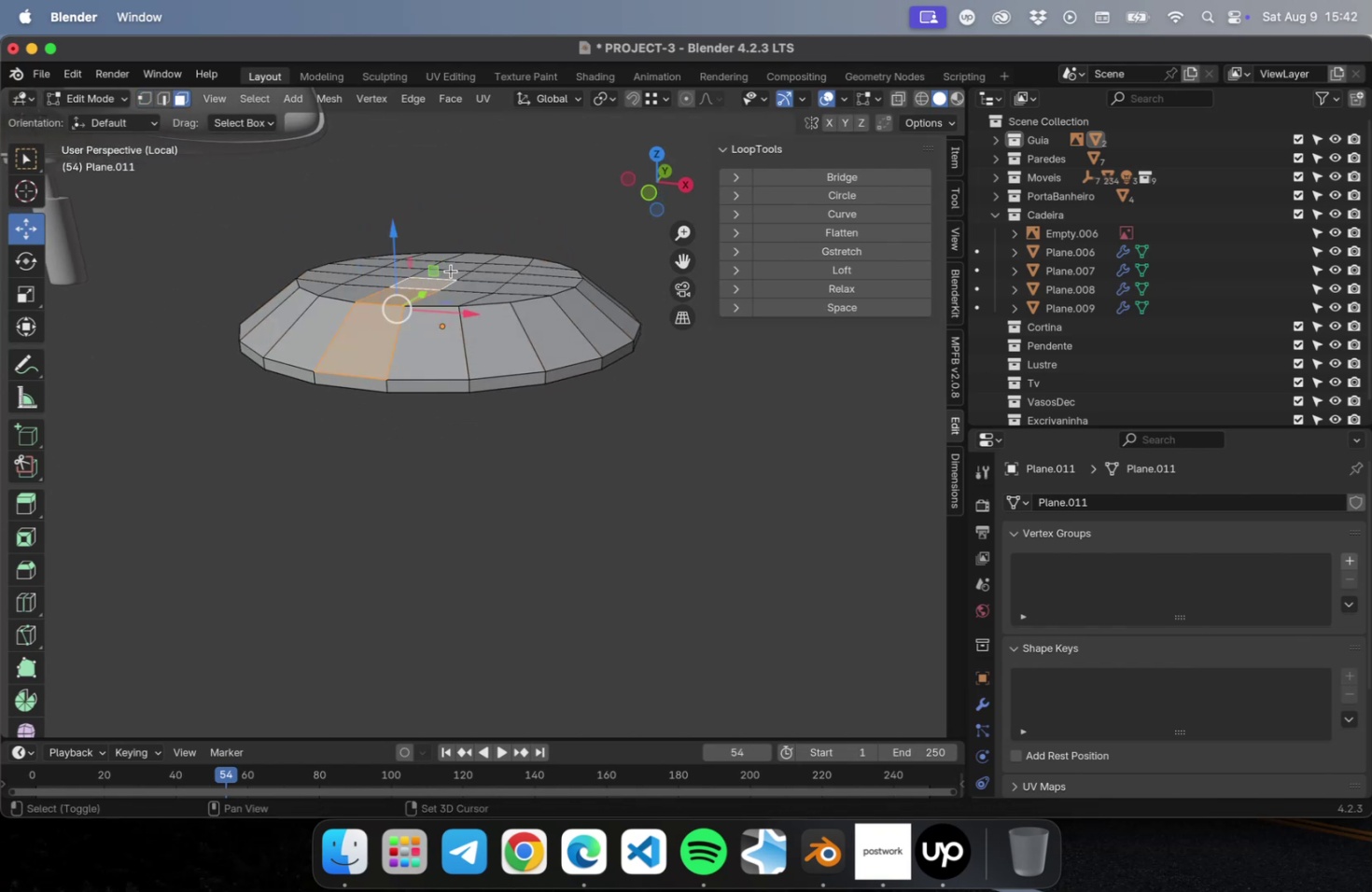 
double_click([451, 271])
 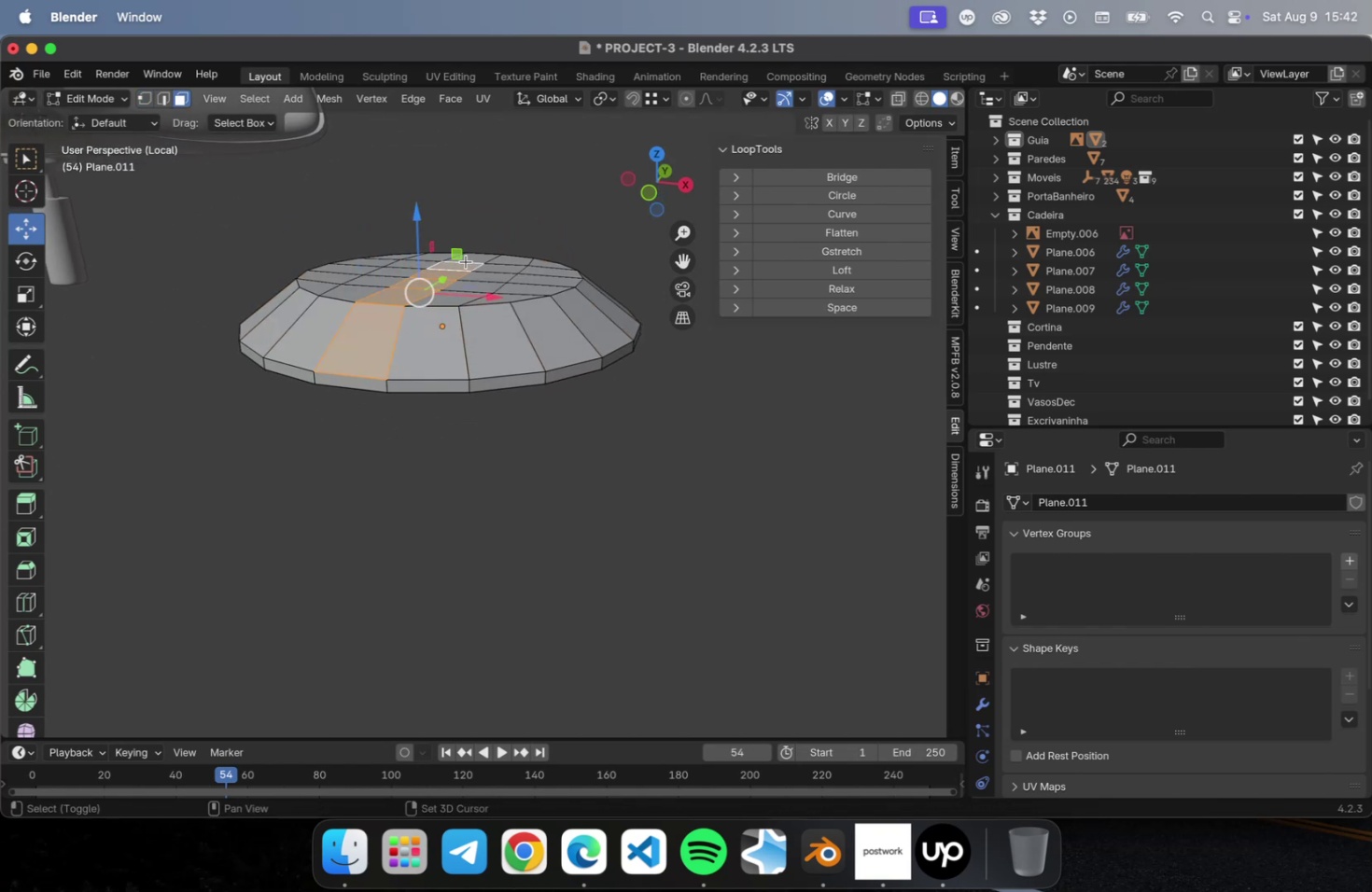 
triple_click([496, 249])
 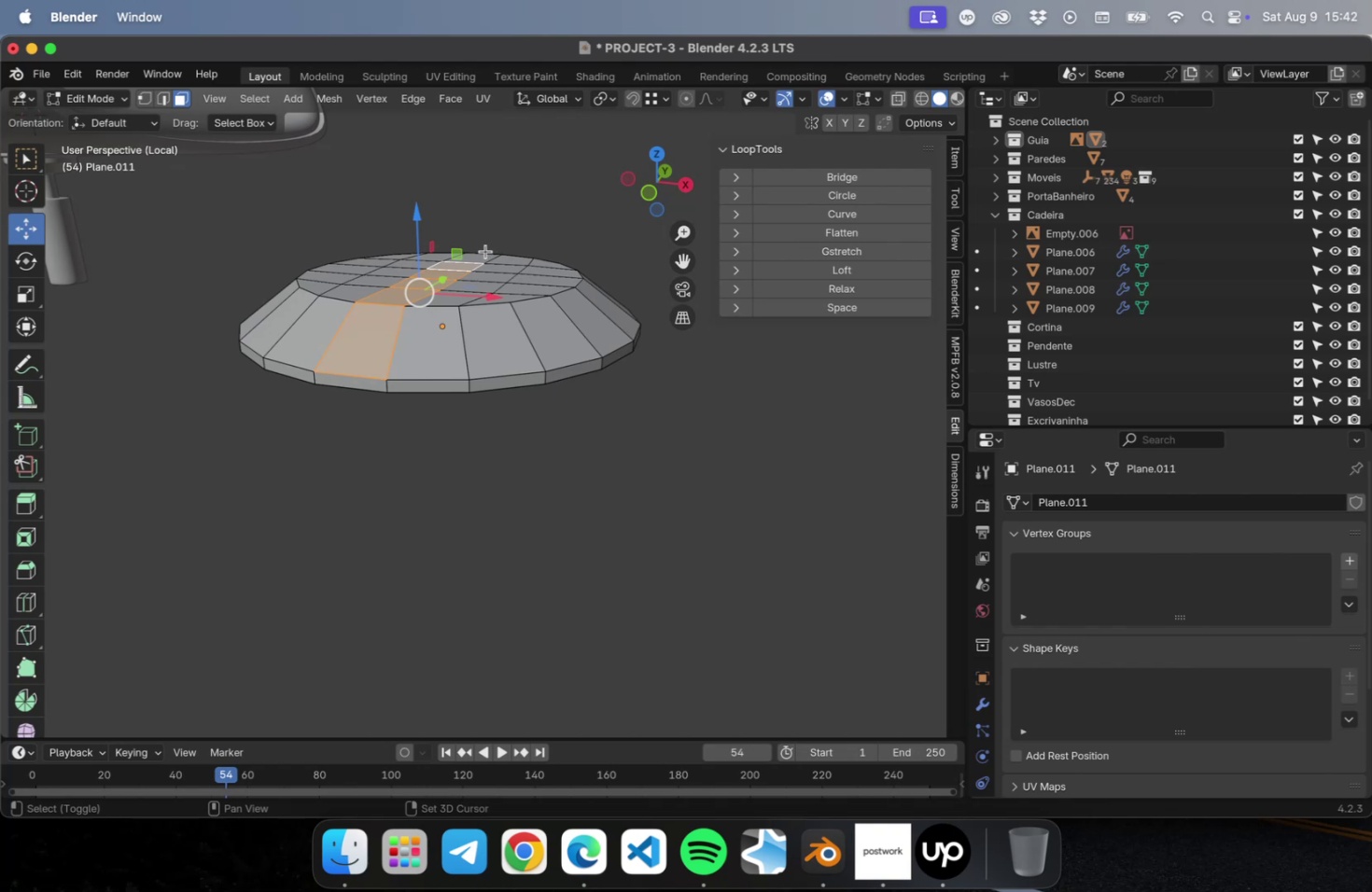 
triple_click([485, 252])
 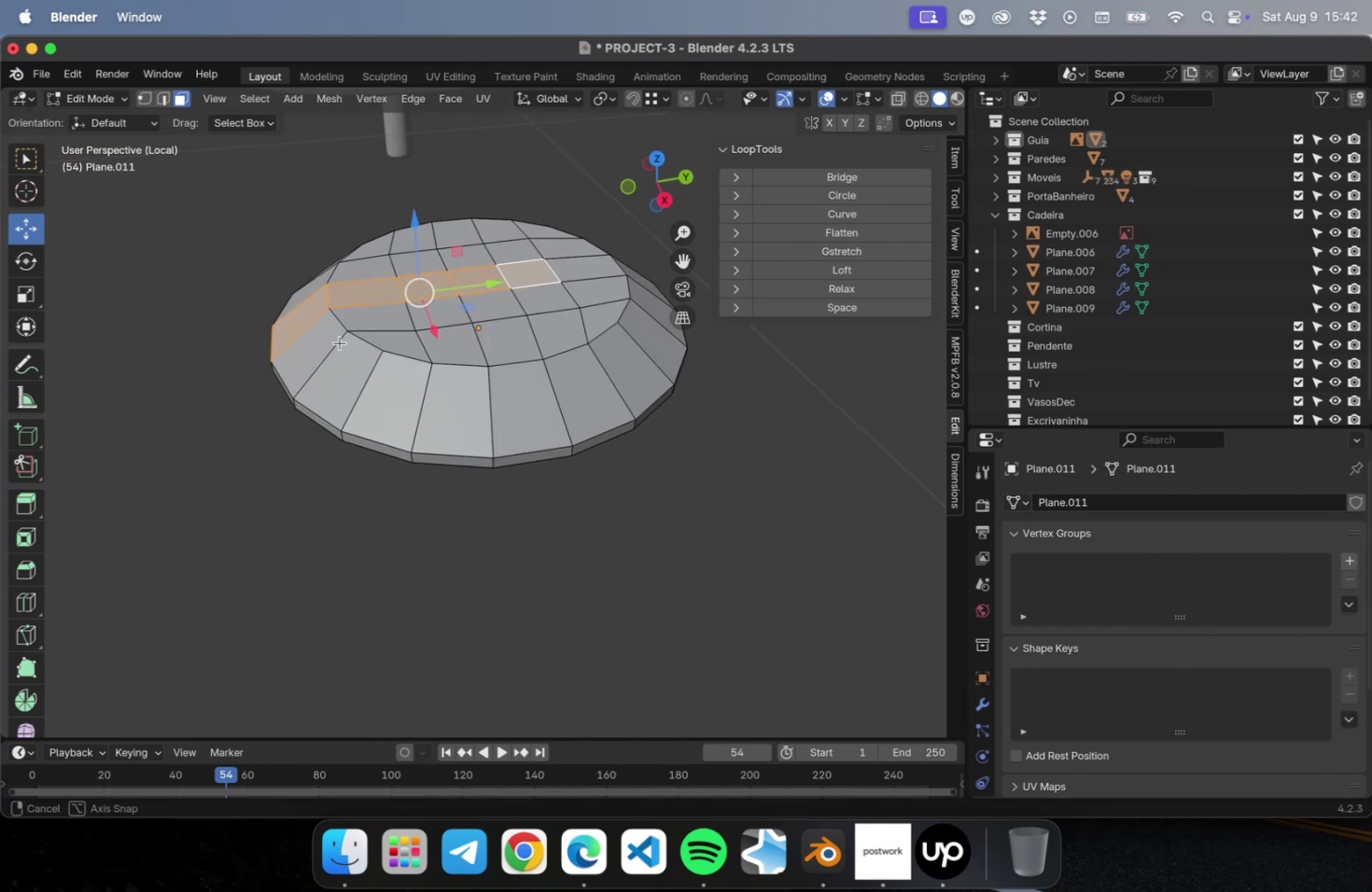 
hold_key(key=ShiftLeft, duration=1.4)
left_click([557, 383])
 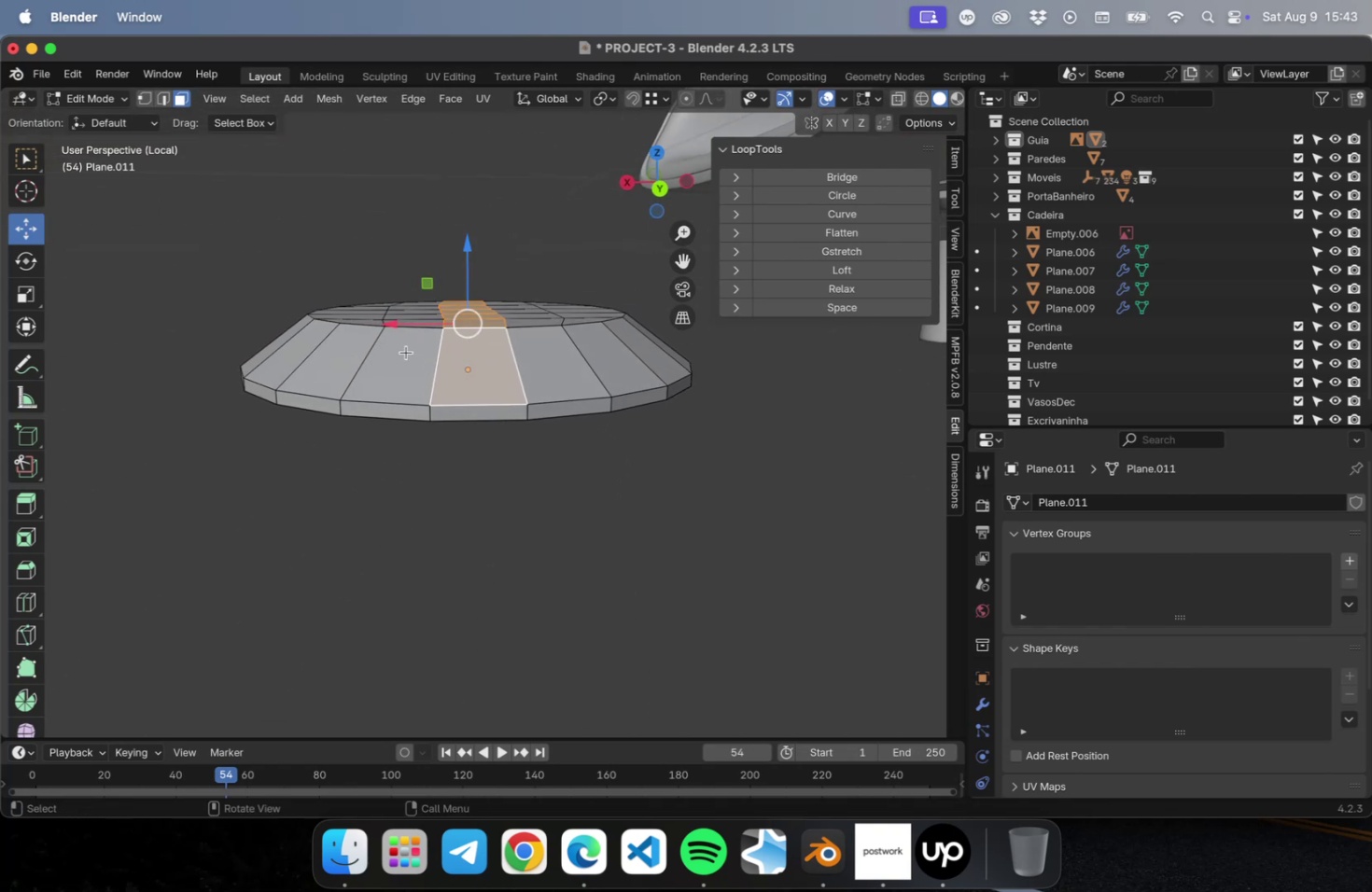 
key(E)
 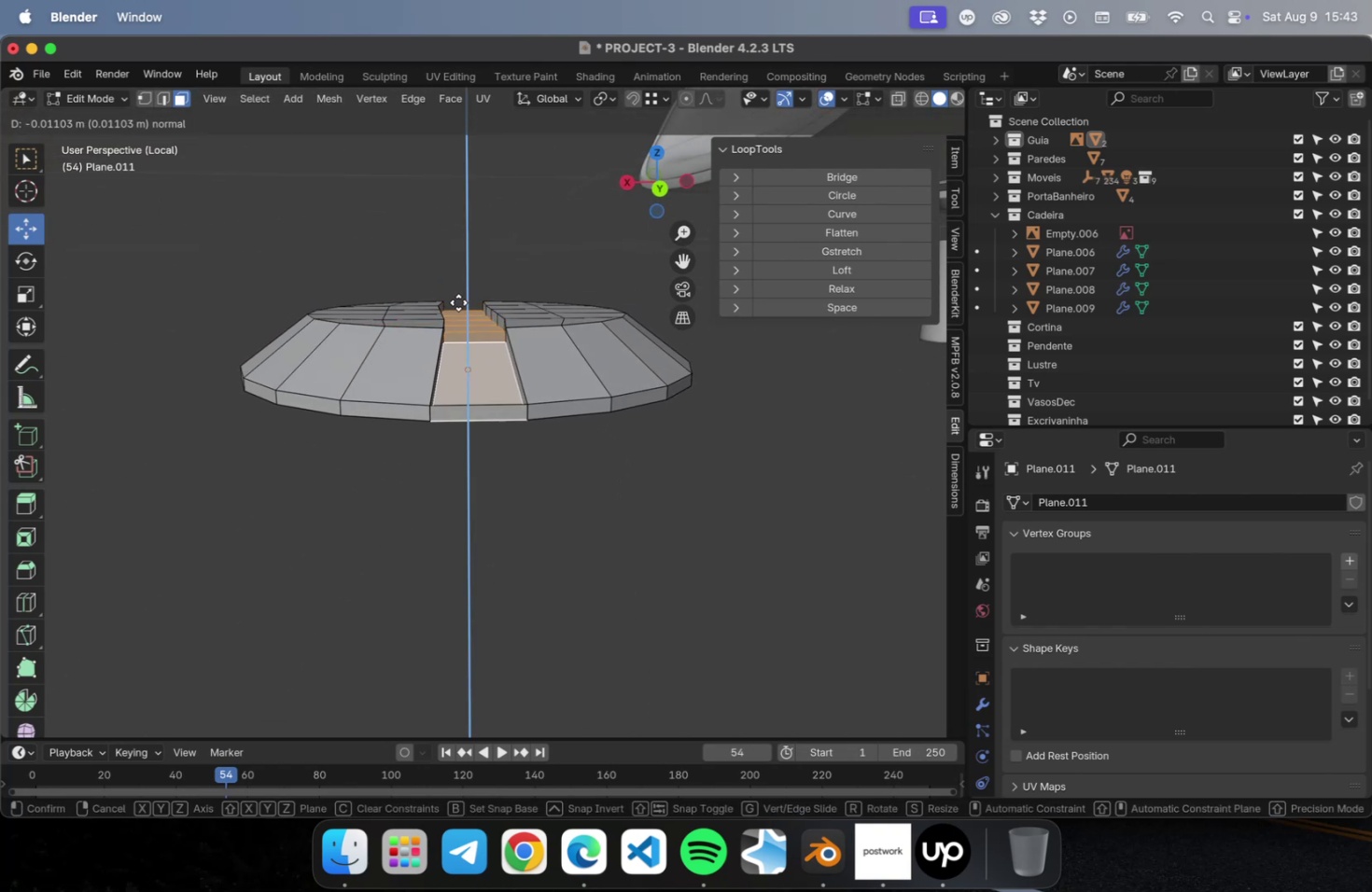 
left_click([458, 303])
 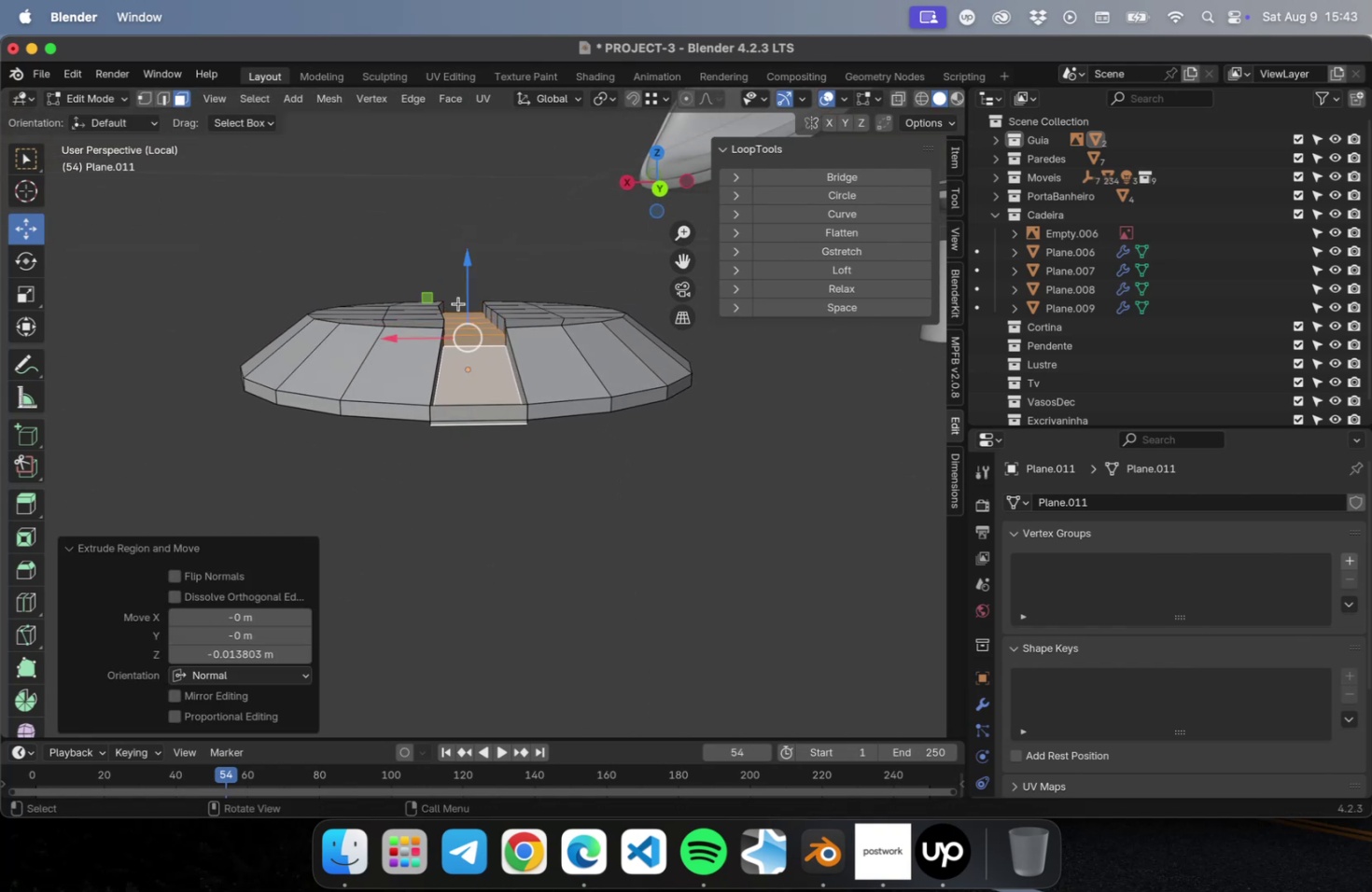 
type(S)
key(Escape)
type(SZ)
 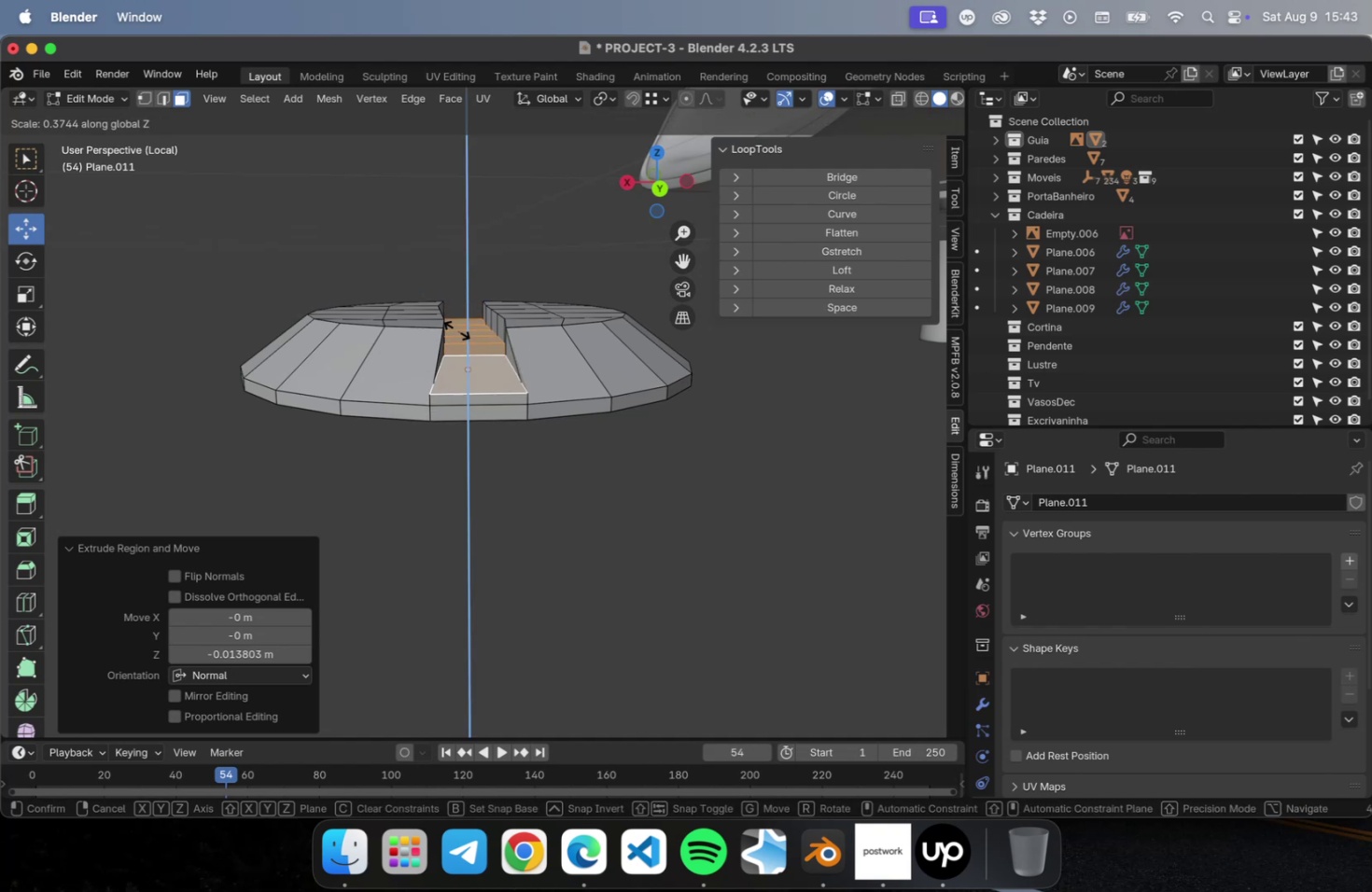 
left_click([455, 330])
 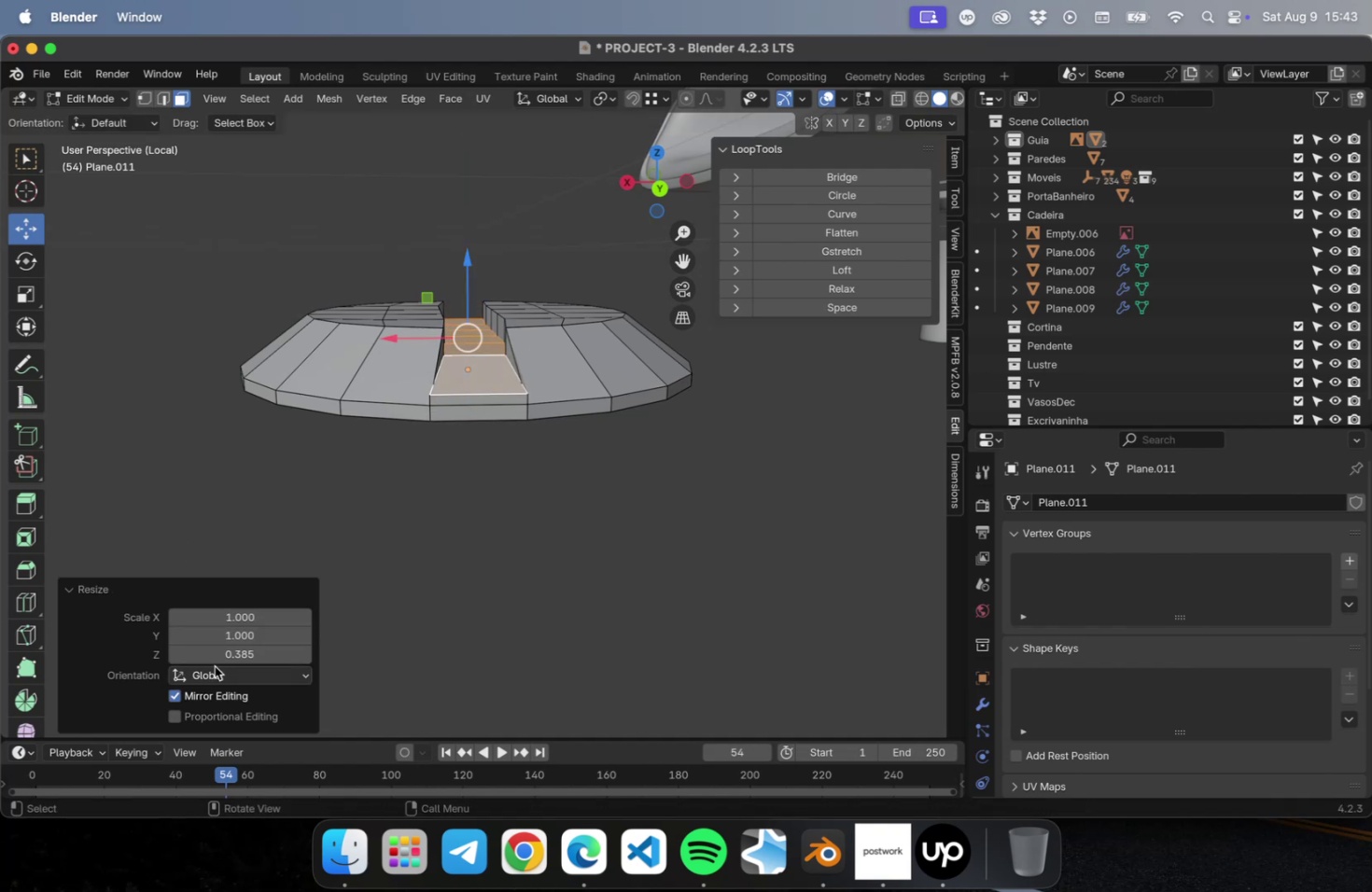 
left_click([216, 658])
 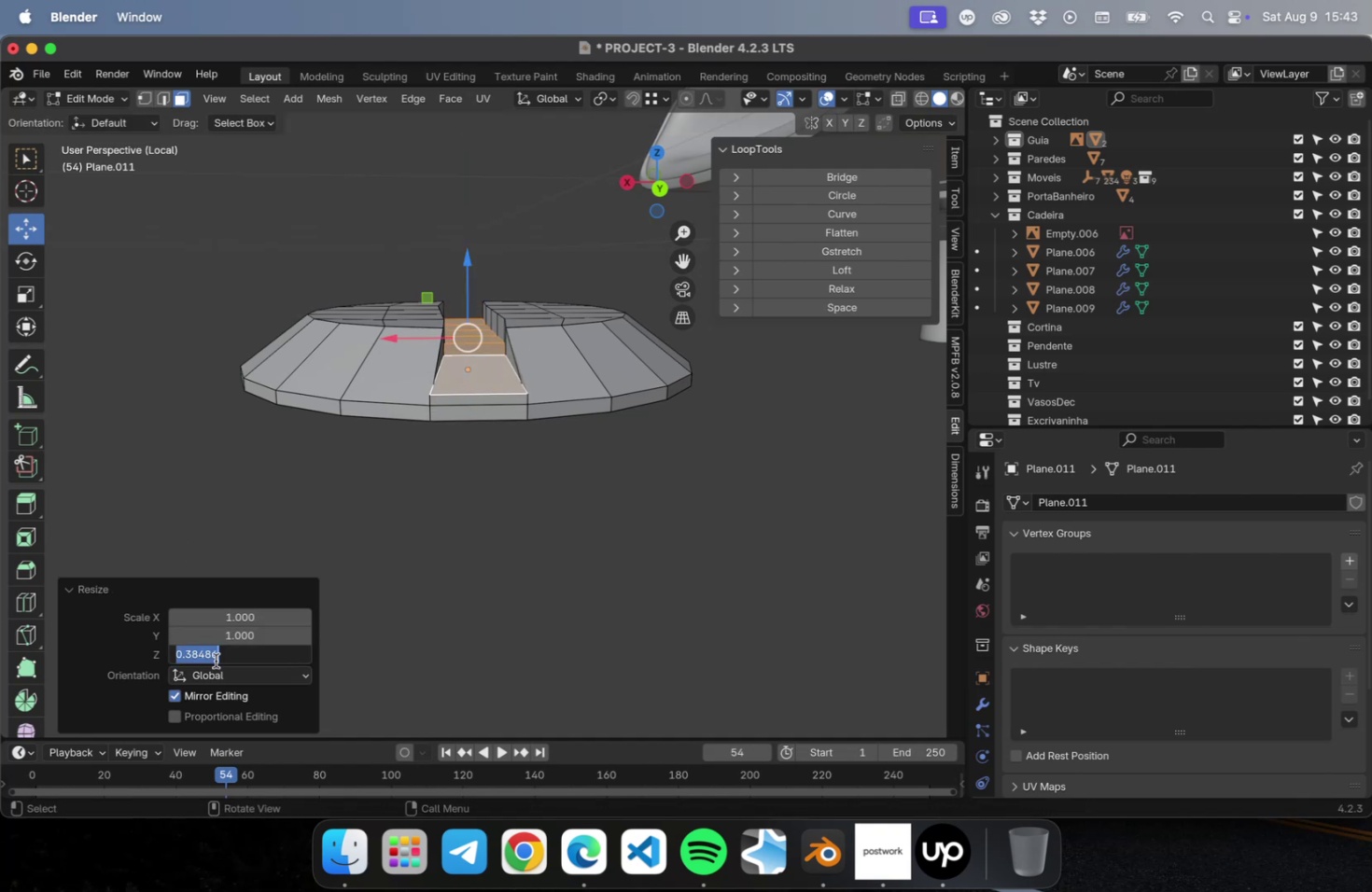 
key(0)
 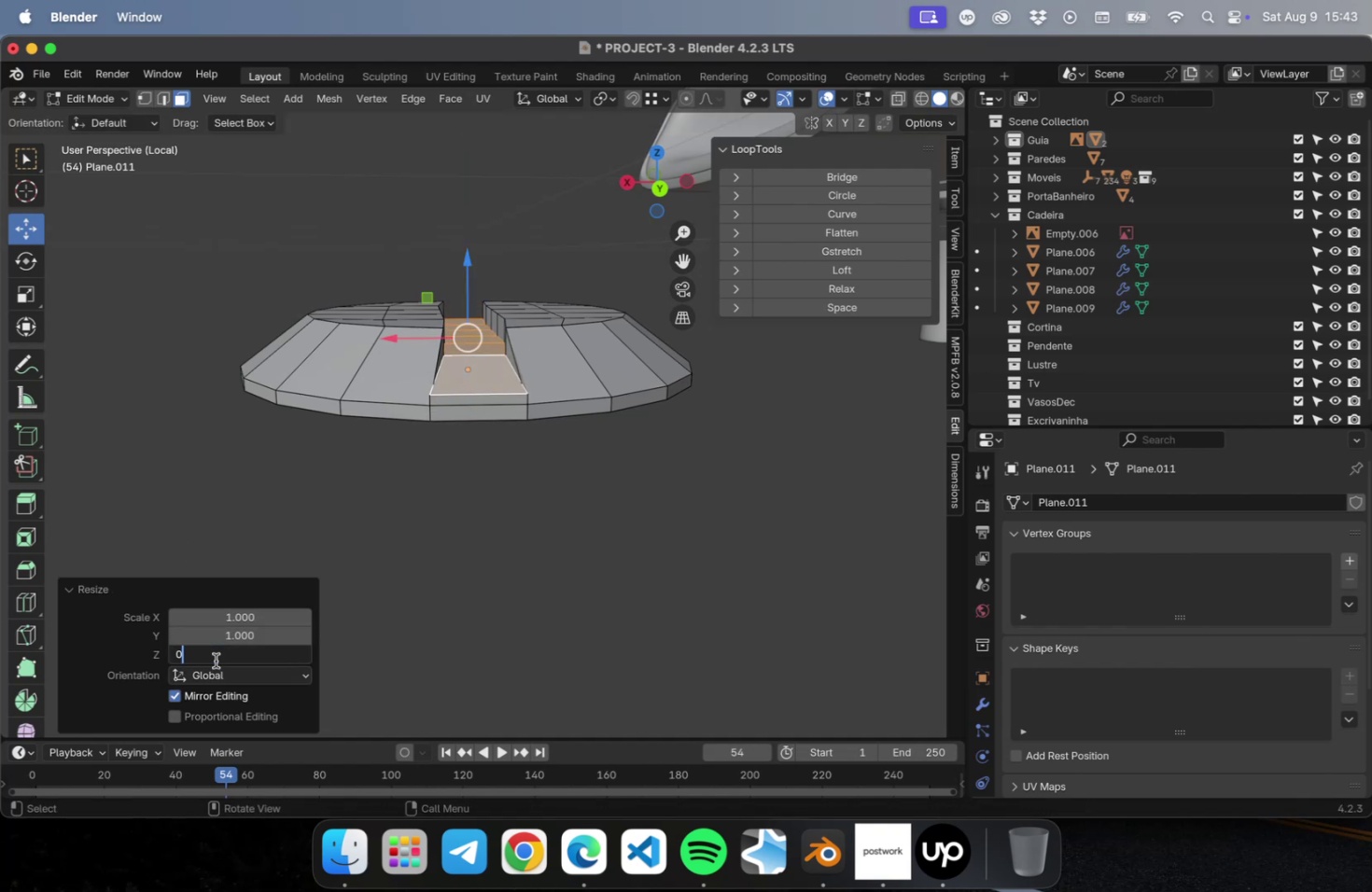 
key(Enter)
 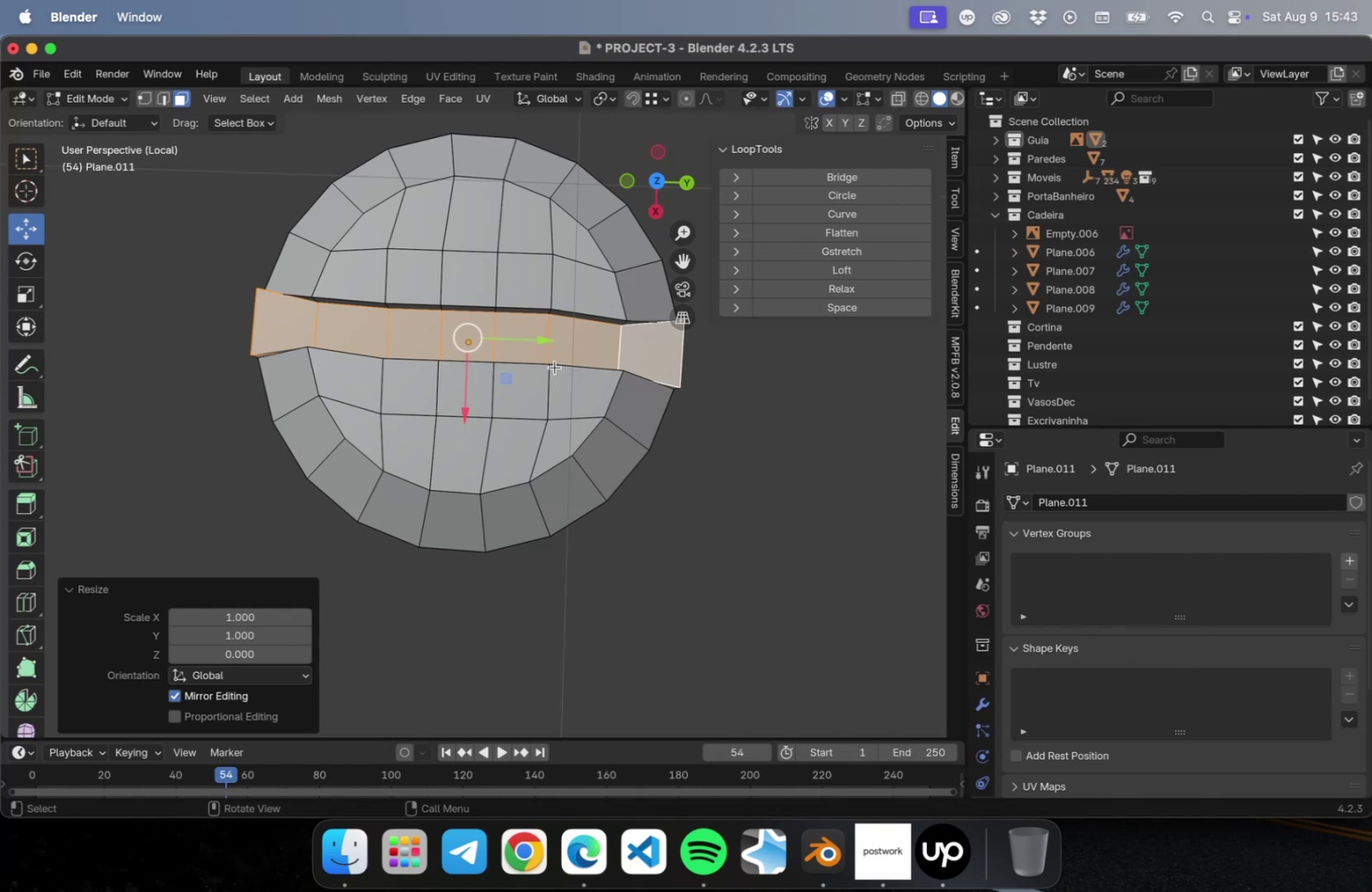 
wait(6.69)
 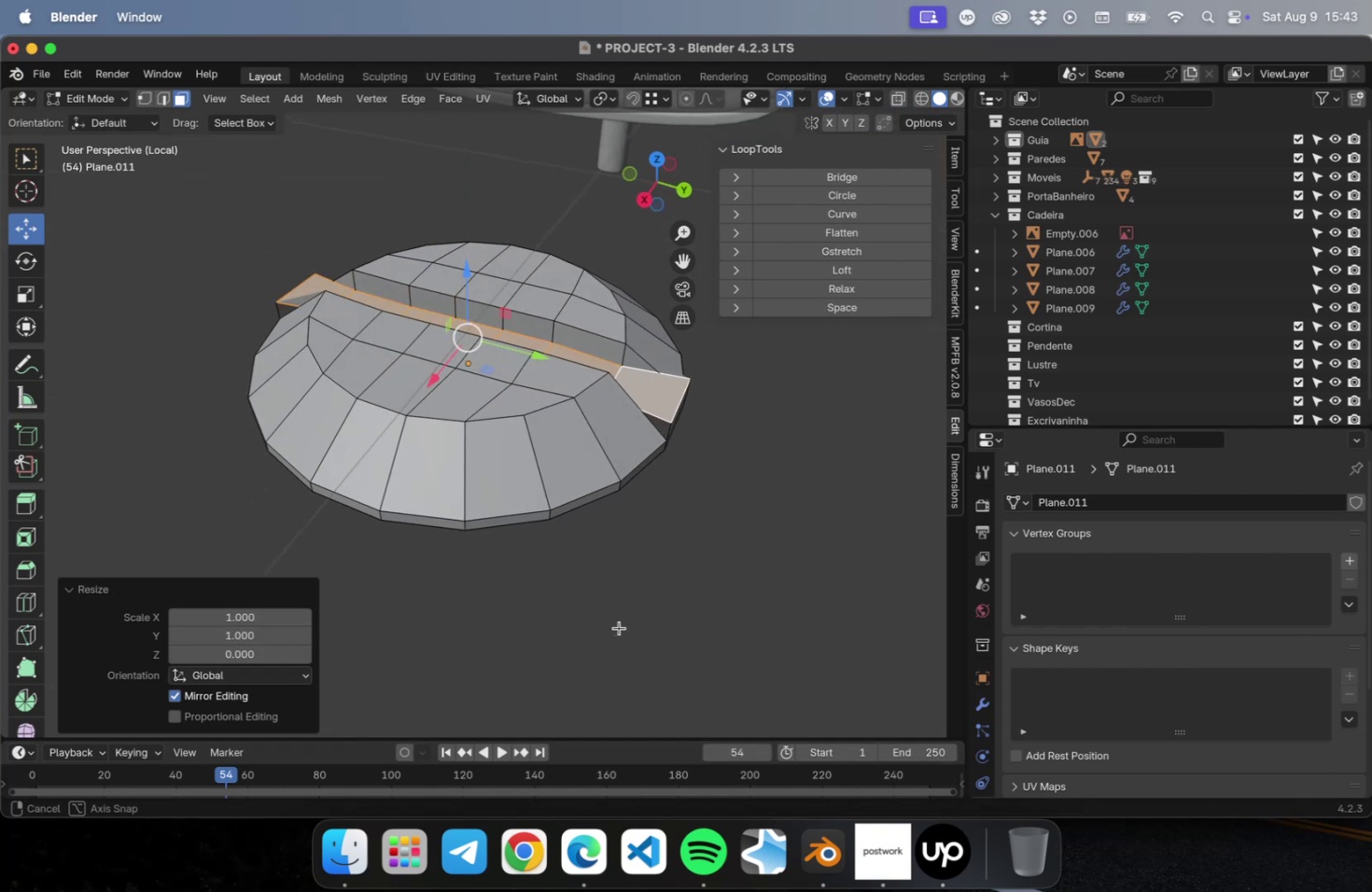 
type(SY)
 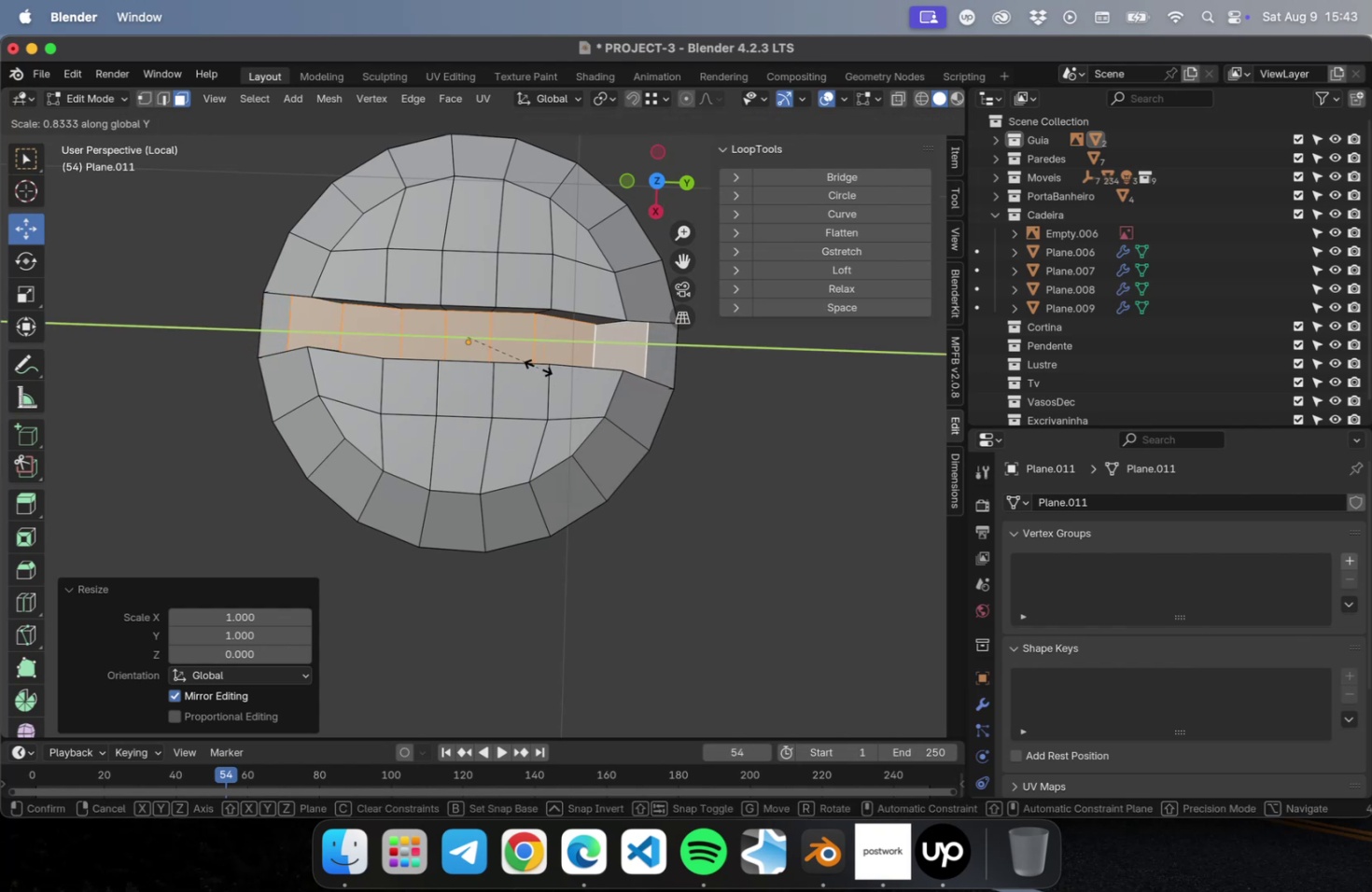 
left_click([538, 367])
 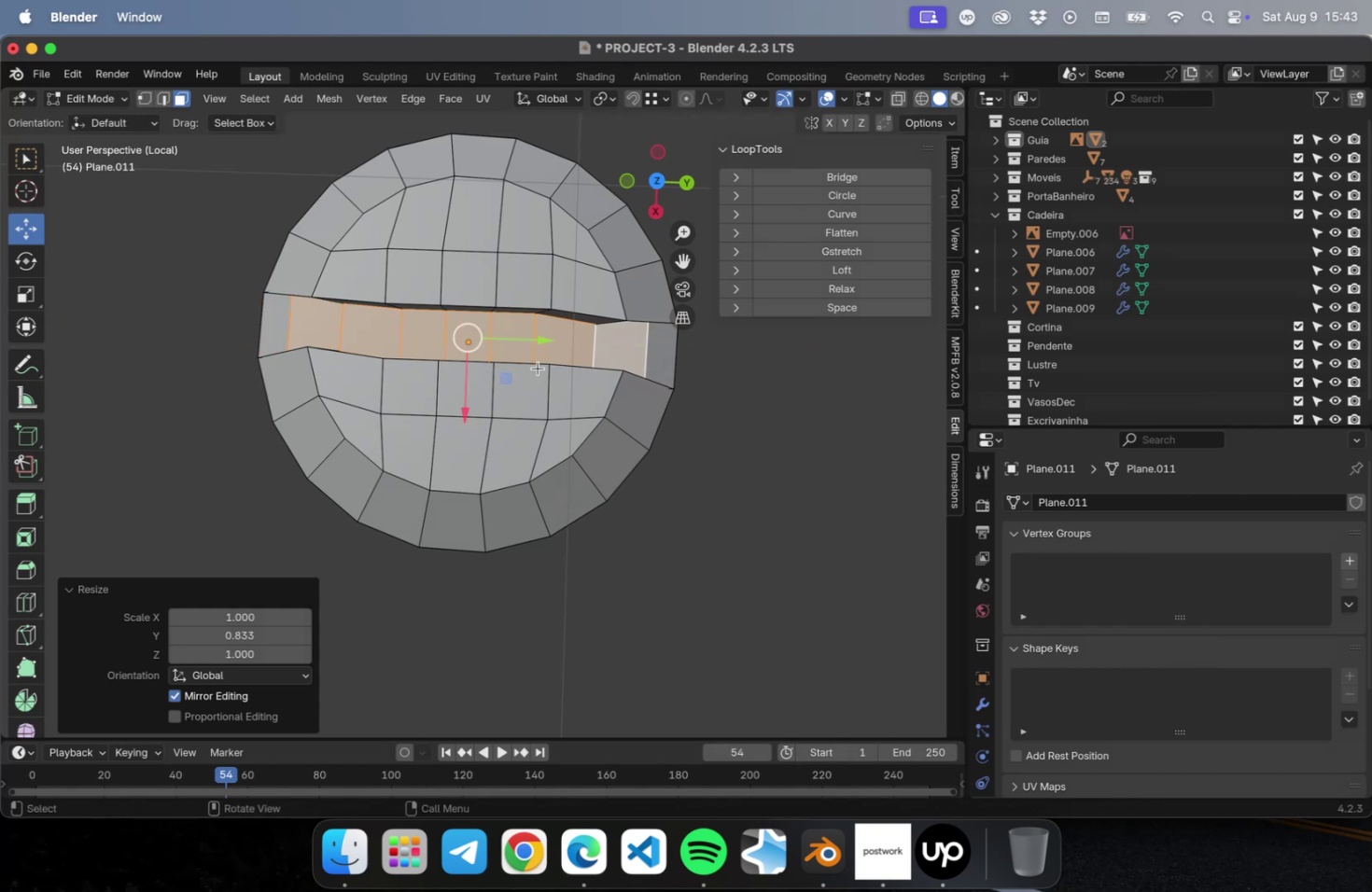 
key(NumLock)
 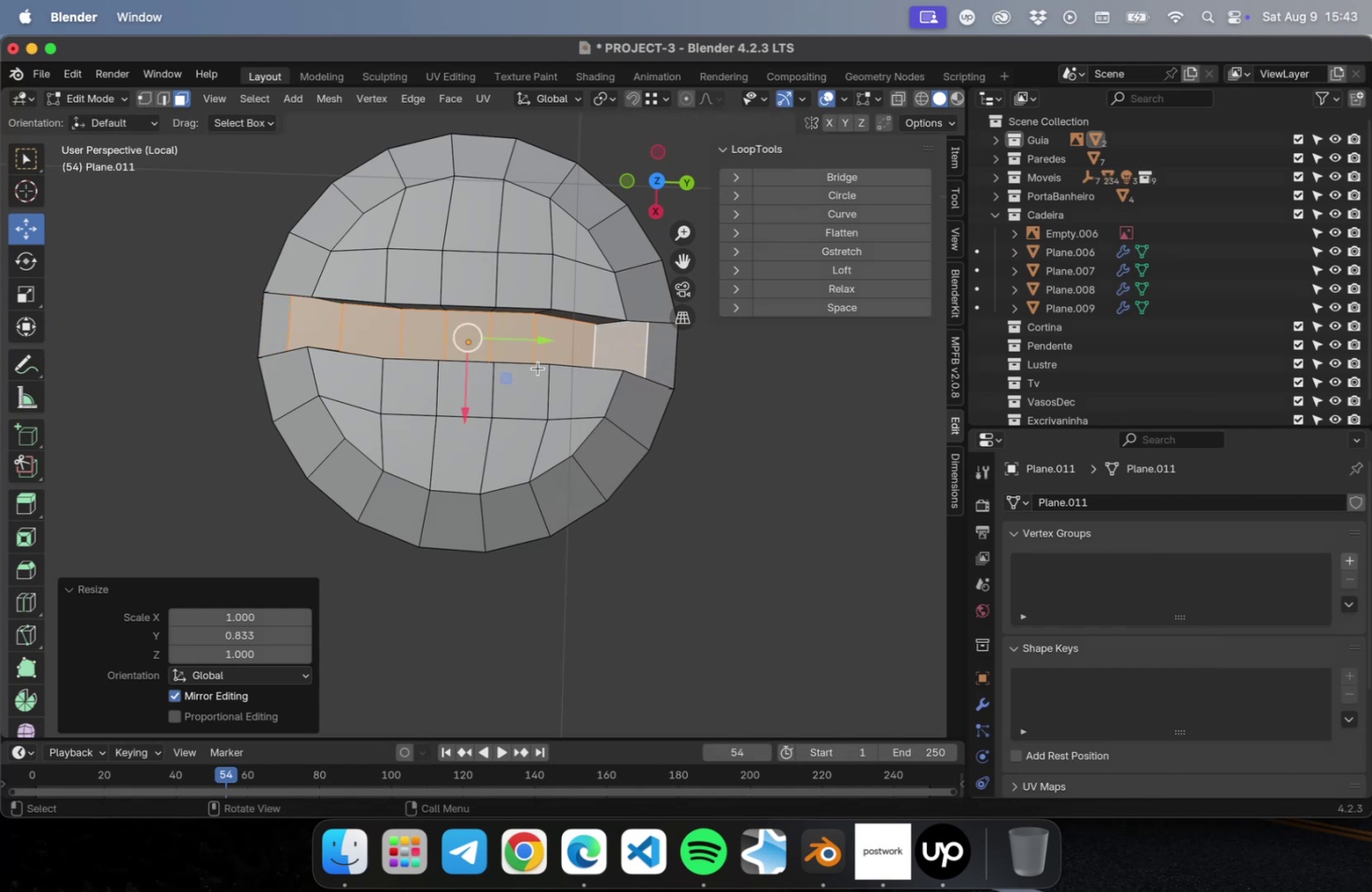 
key(Numpad7)
 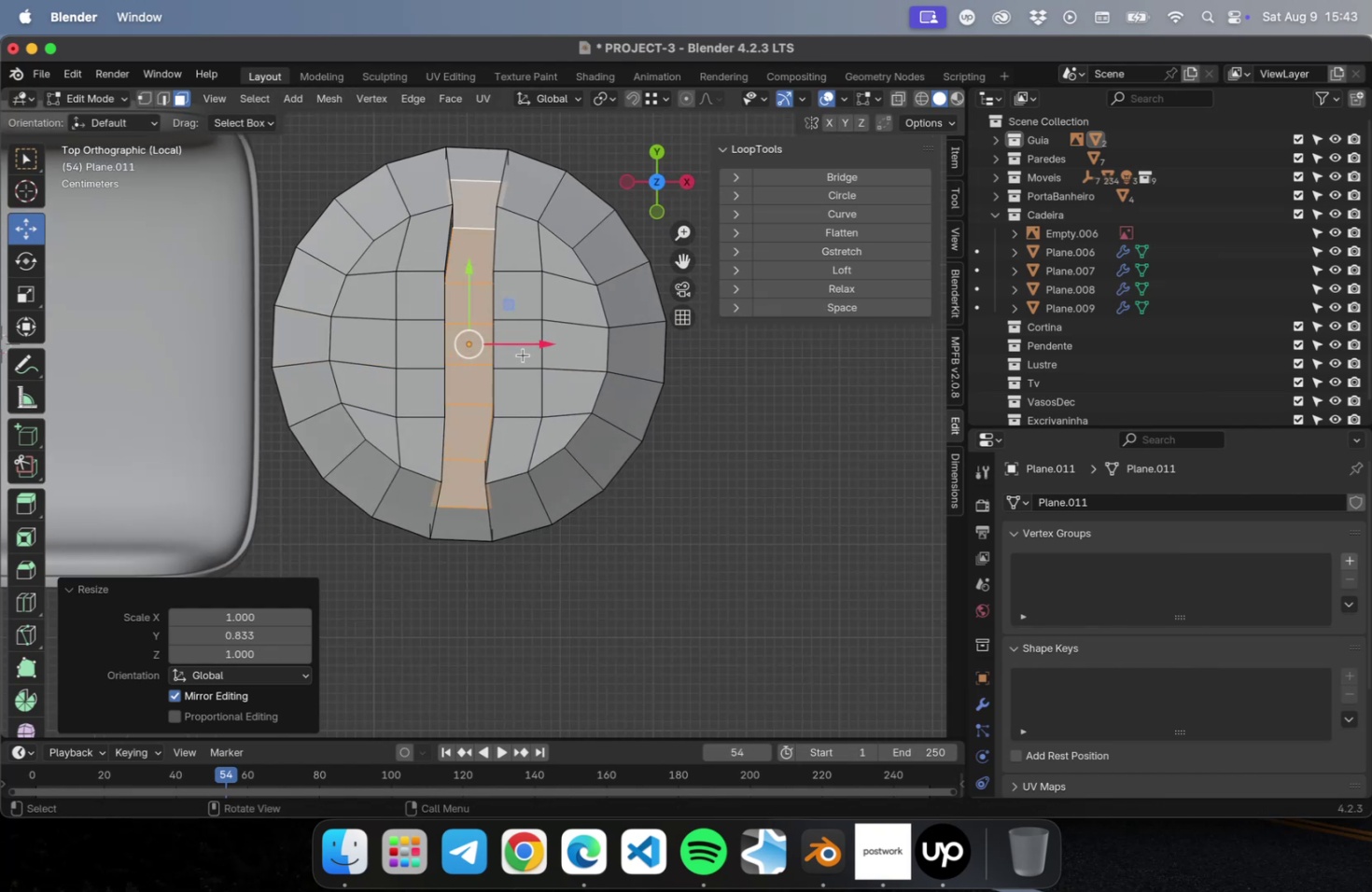 
key(Tab)
 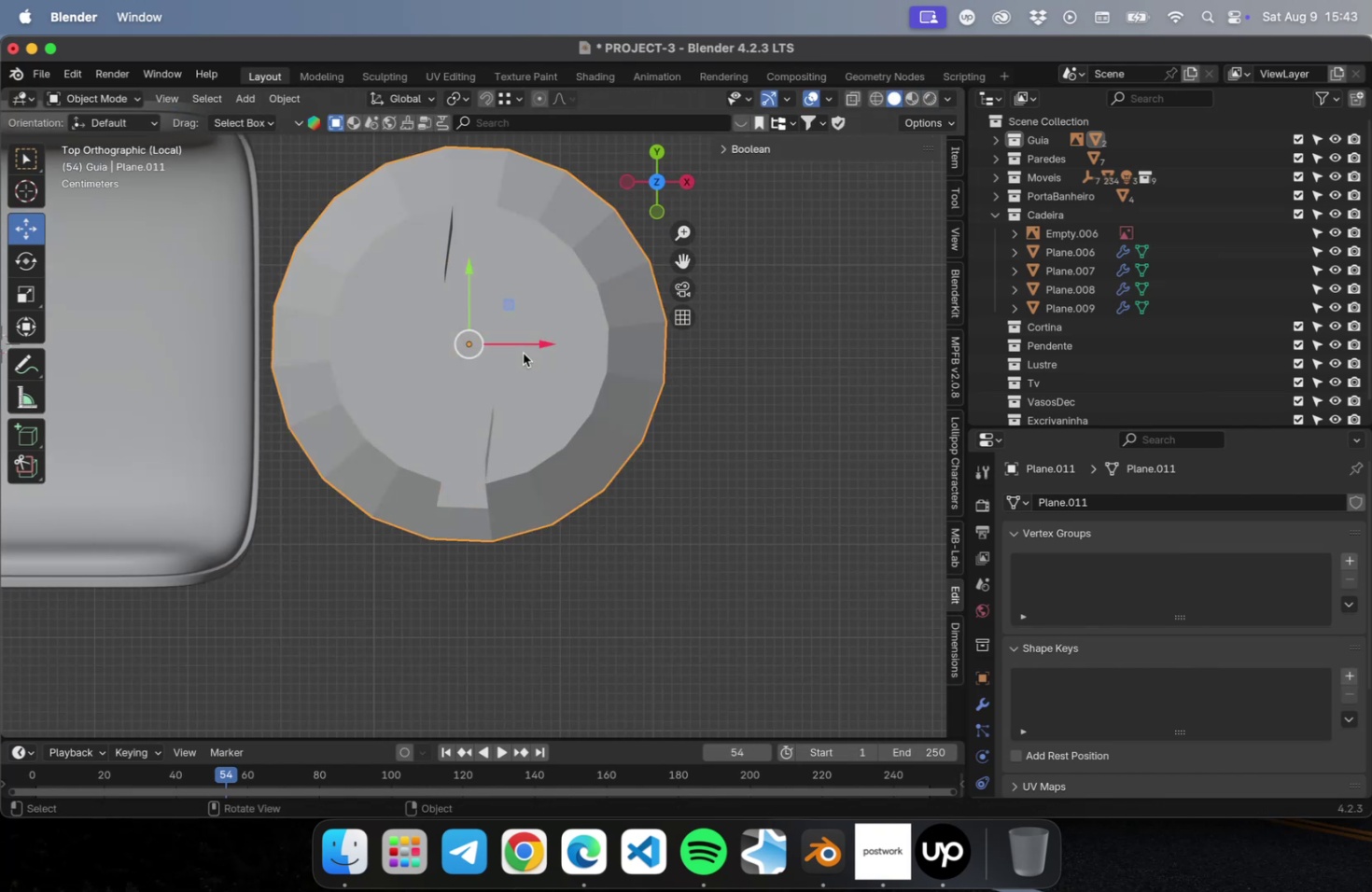 
key(Tab)
 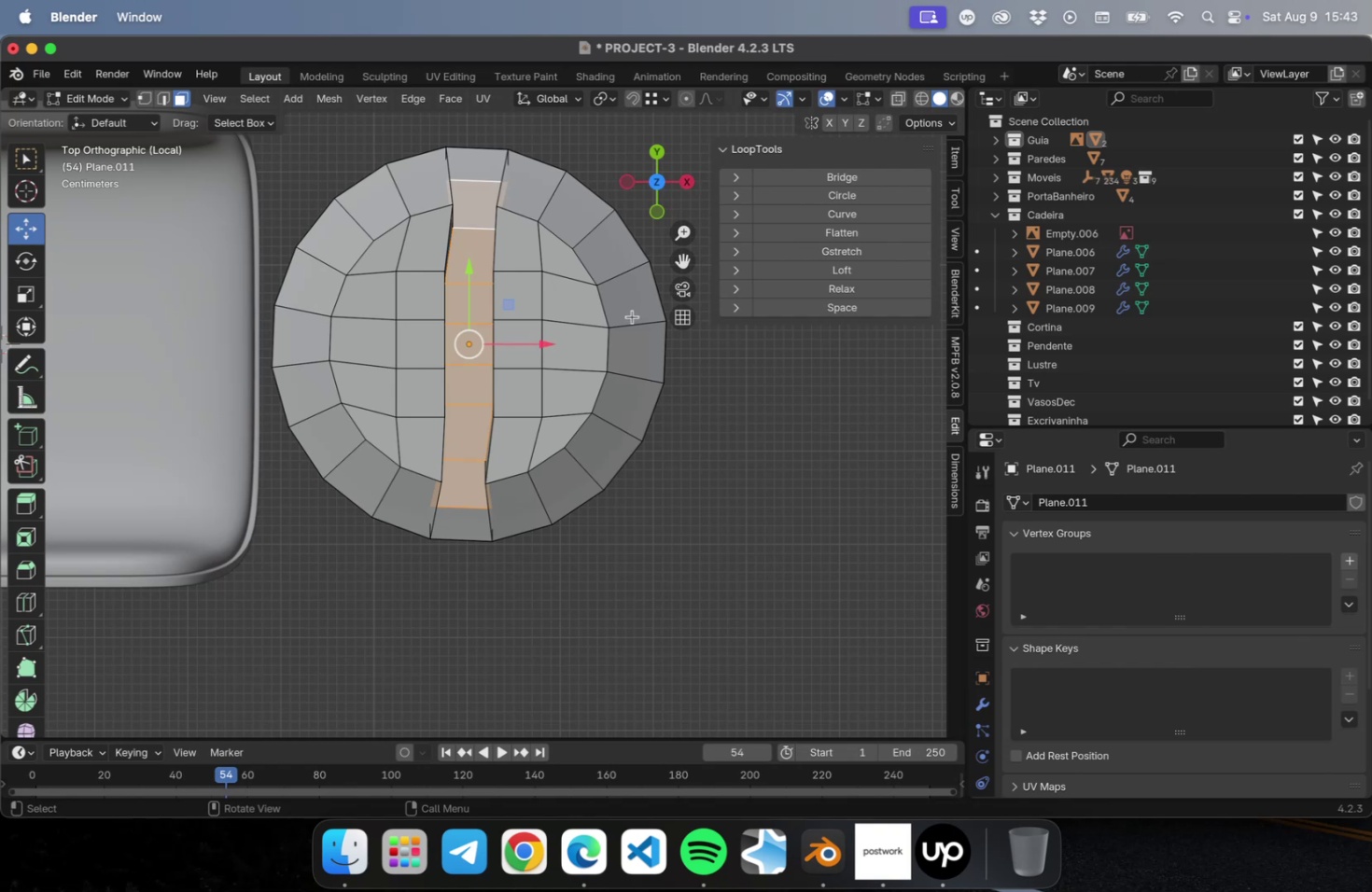 
wait(5.59)
 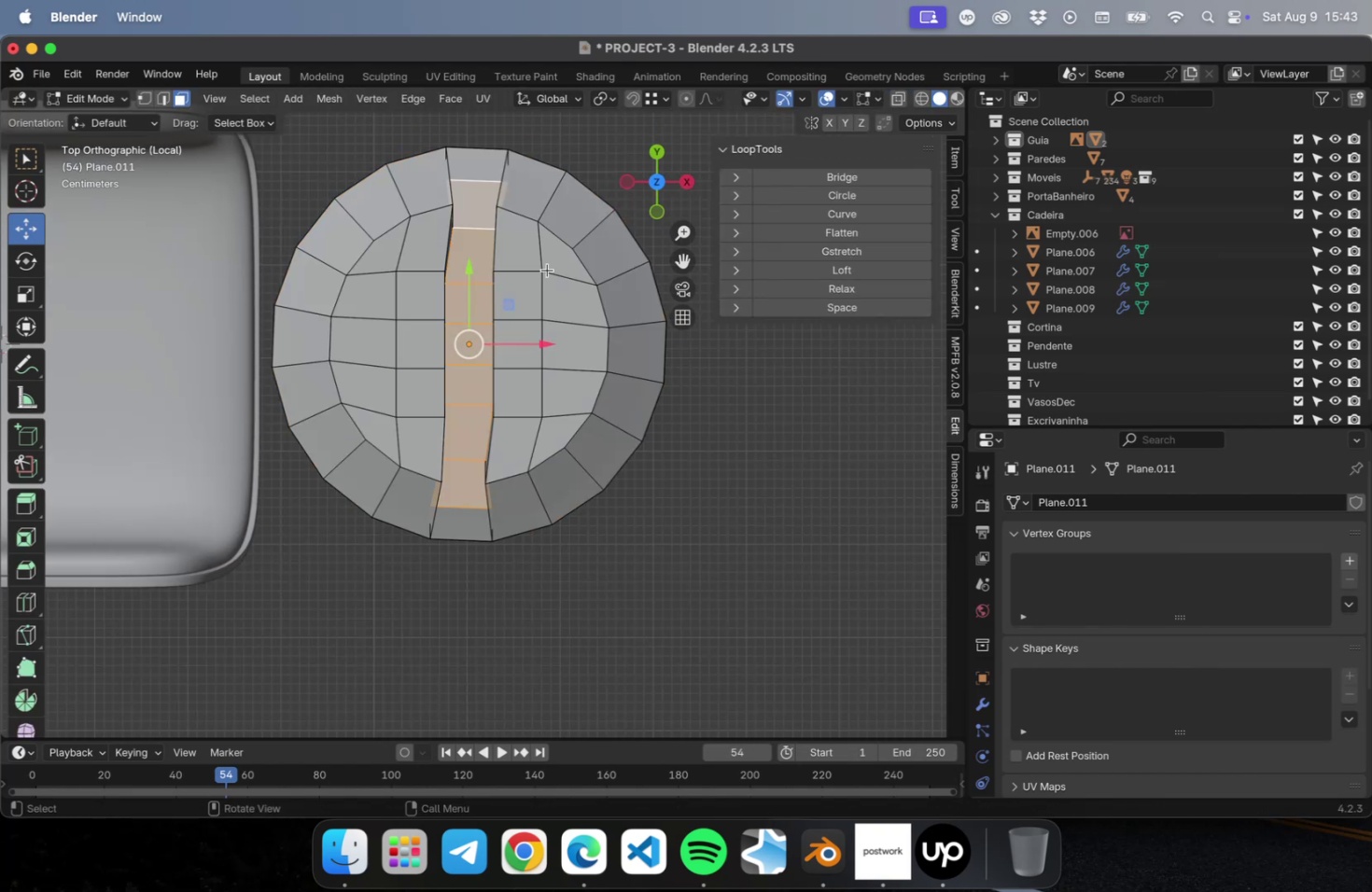 
left_click([29, 299])
 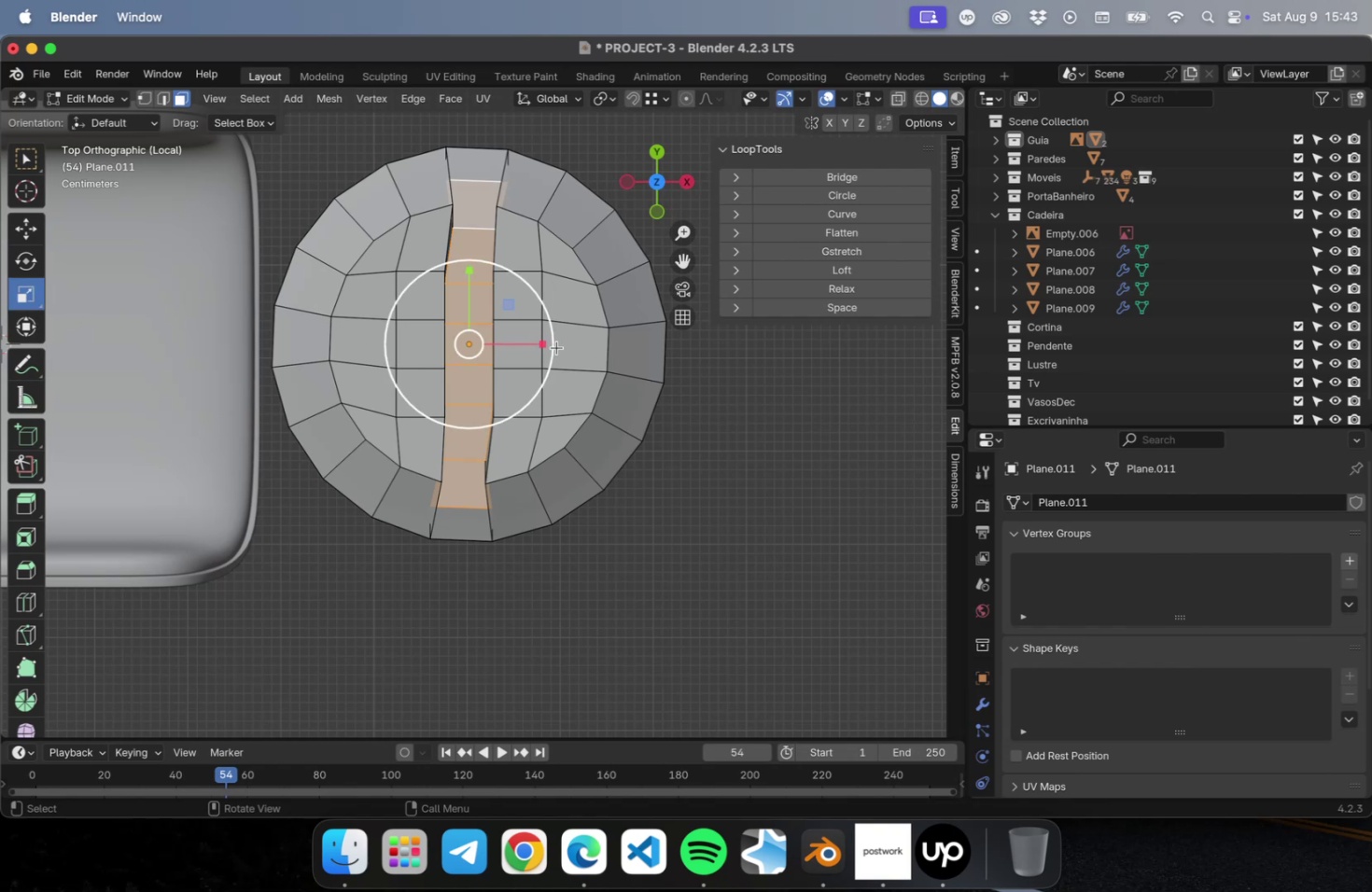 
left_click_drag(start_coordinate=[541, 345], to_coordinate=[513, 346])
 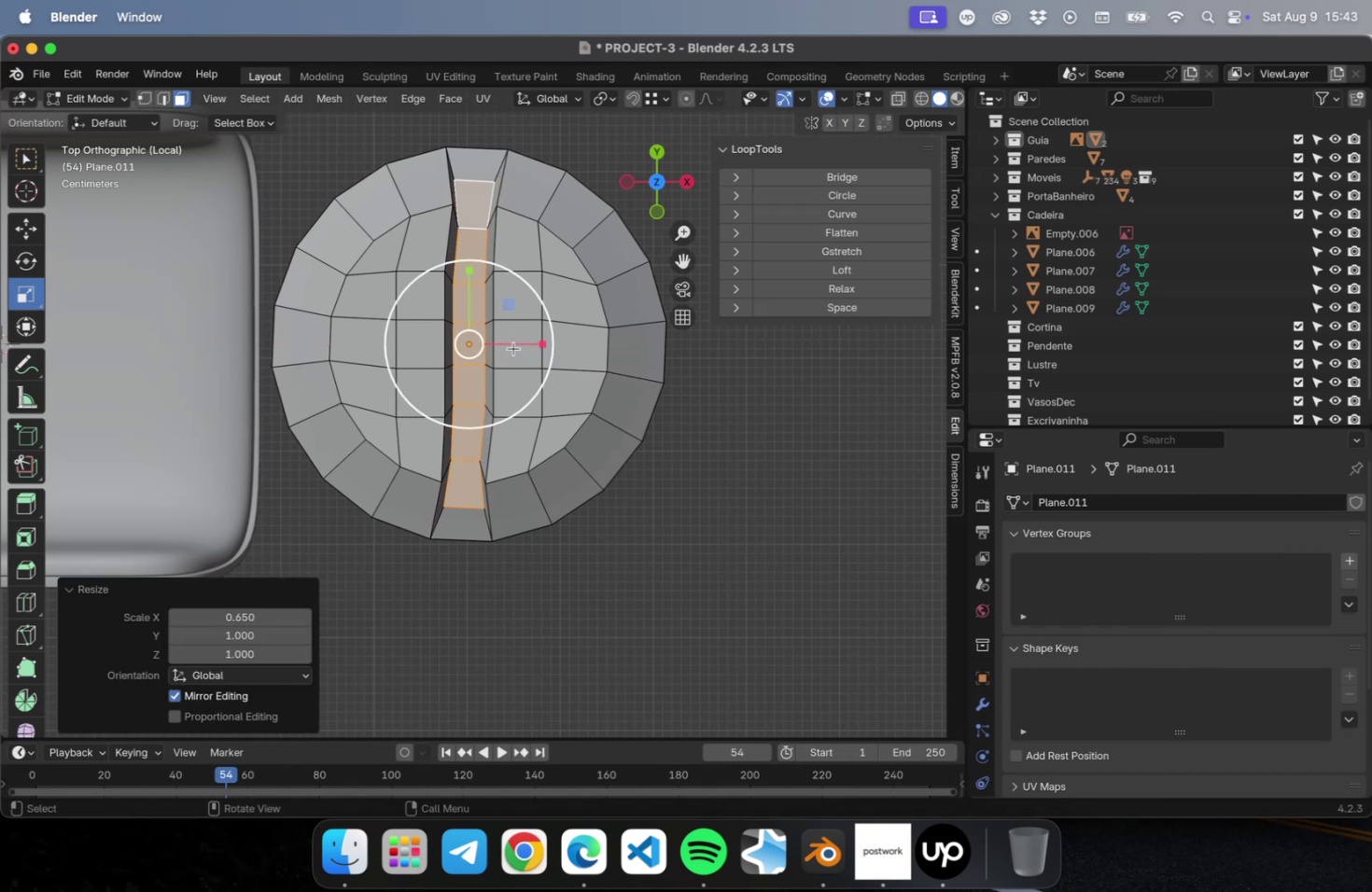 
key(2)
 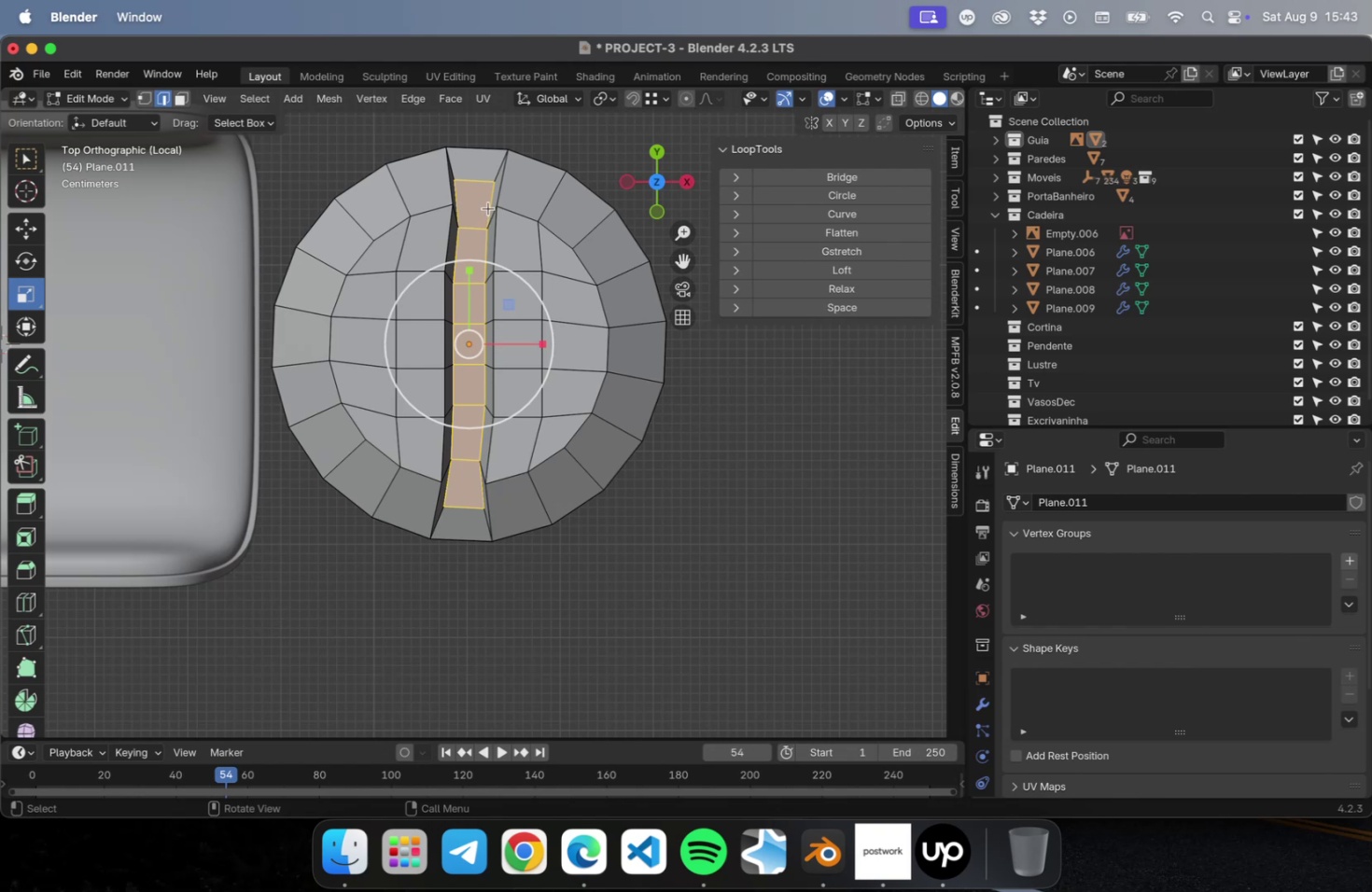 
hold_key(key=OptionLeft, duration=0.68)
left_click([488, 208])
 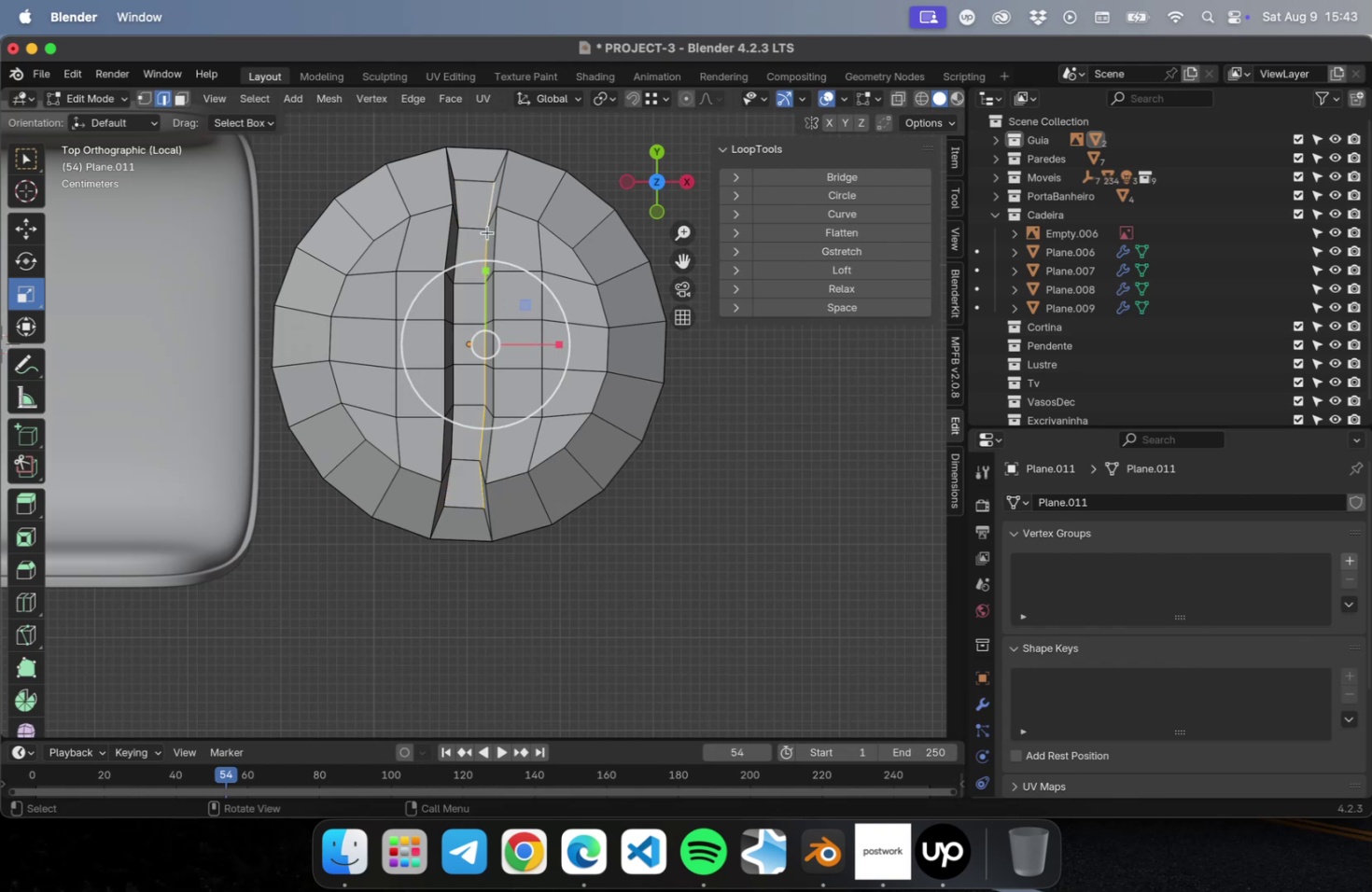 
scroll: coordinate [499, 254], scroll_direction: up, amount: 4.0
 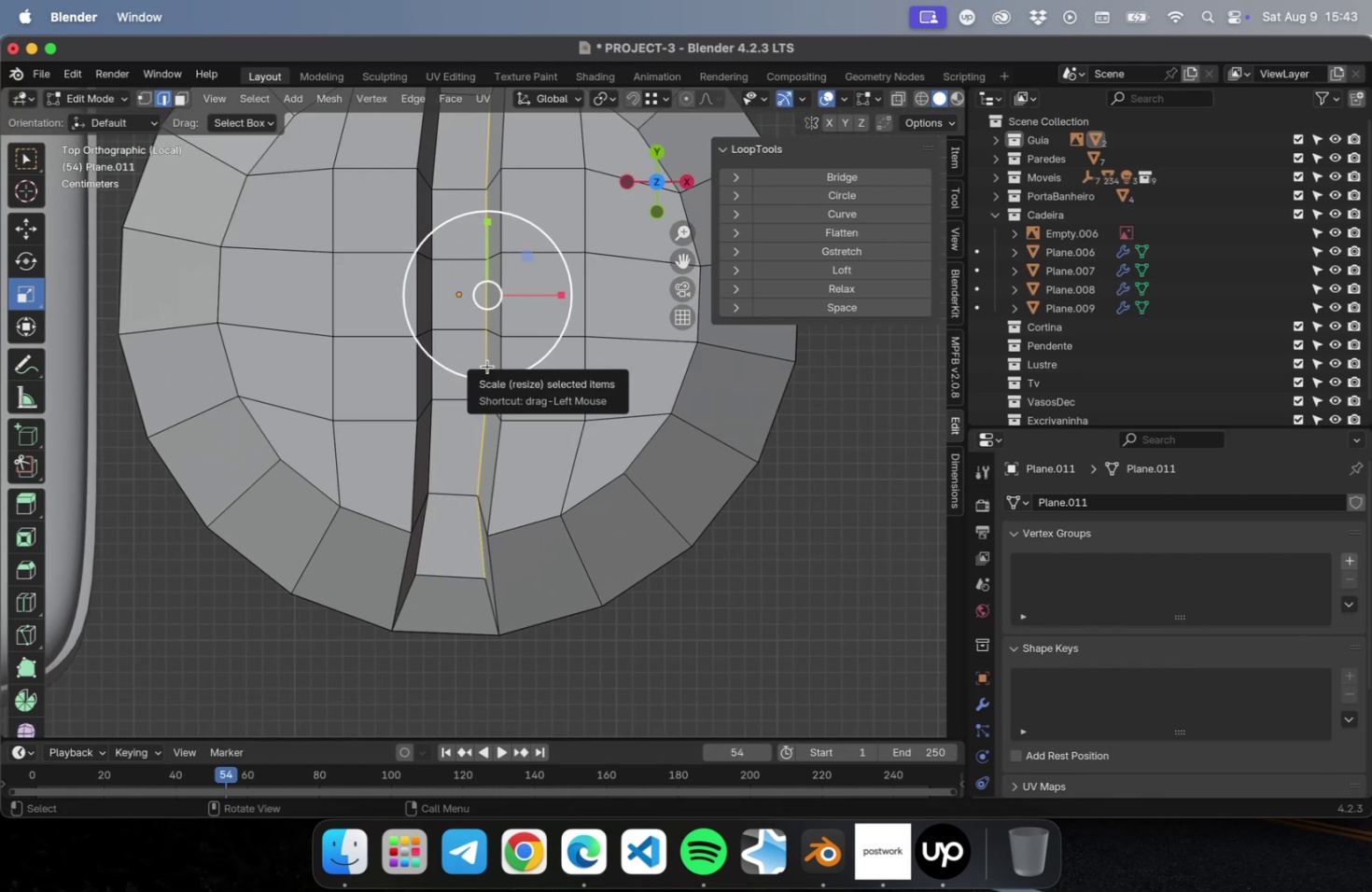 
scroll: coordinate [496, 383], scroll_direction: down, amount: 2.0
 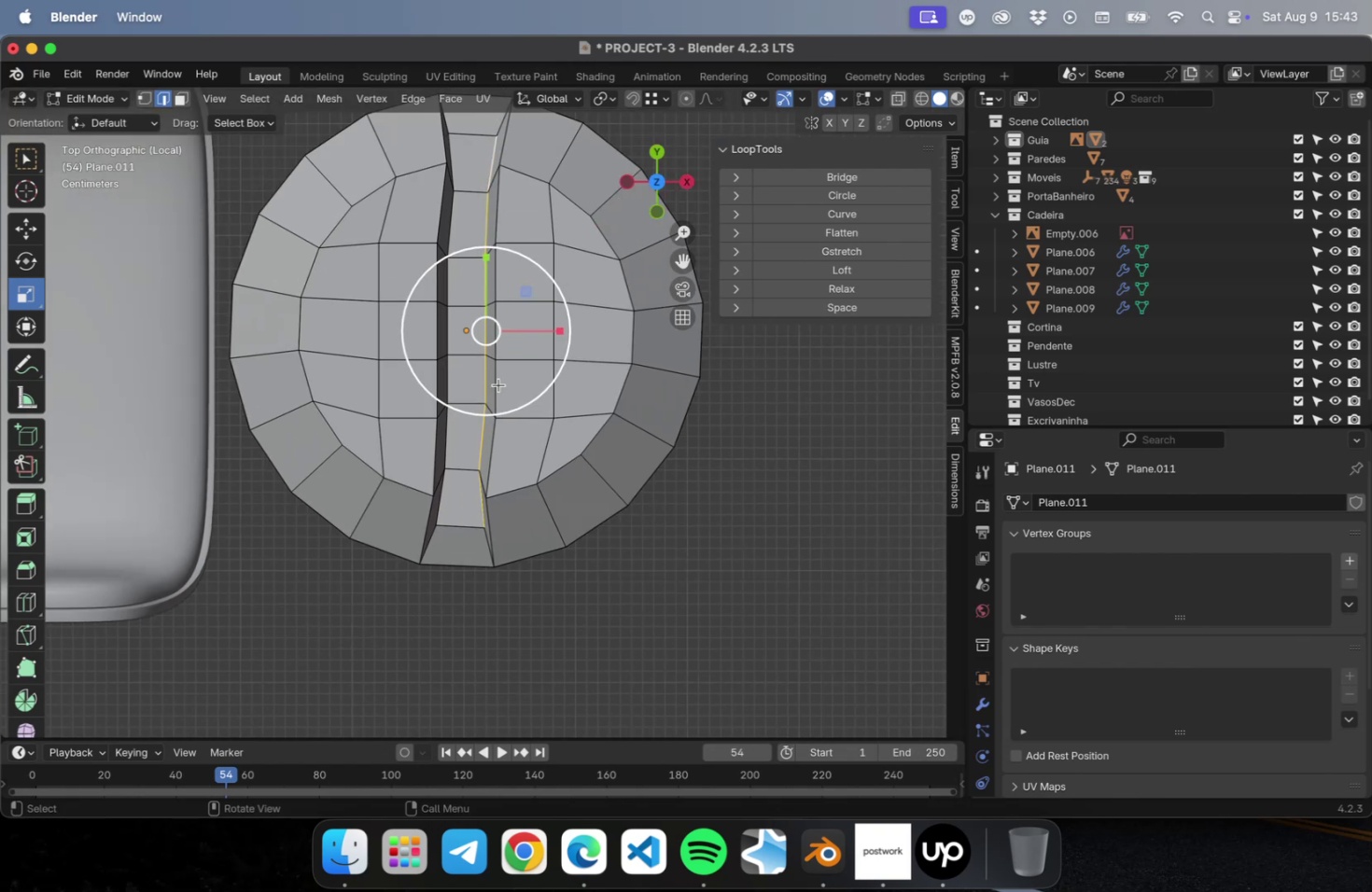 
hold_key(key=ShiftLeft, duration=0.45)
 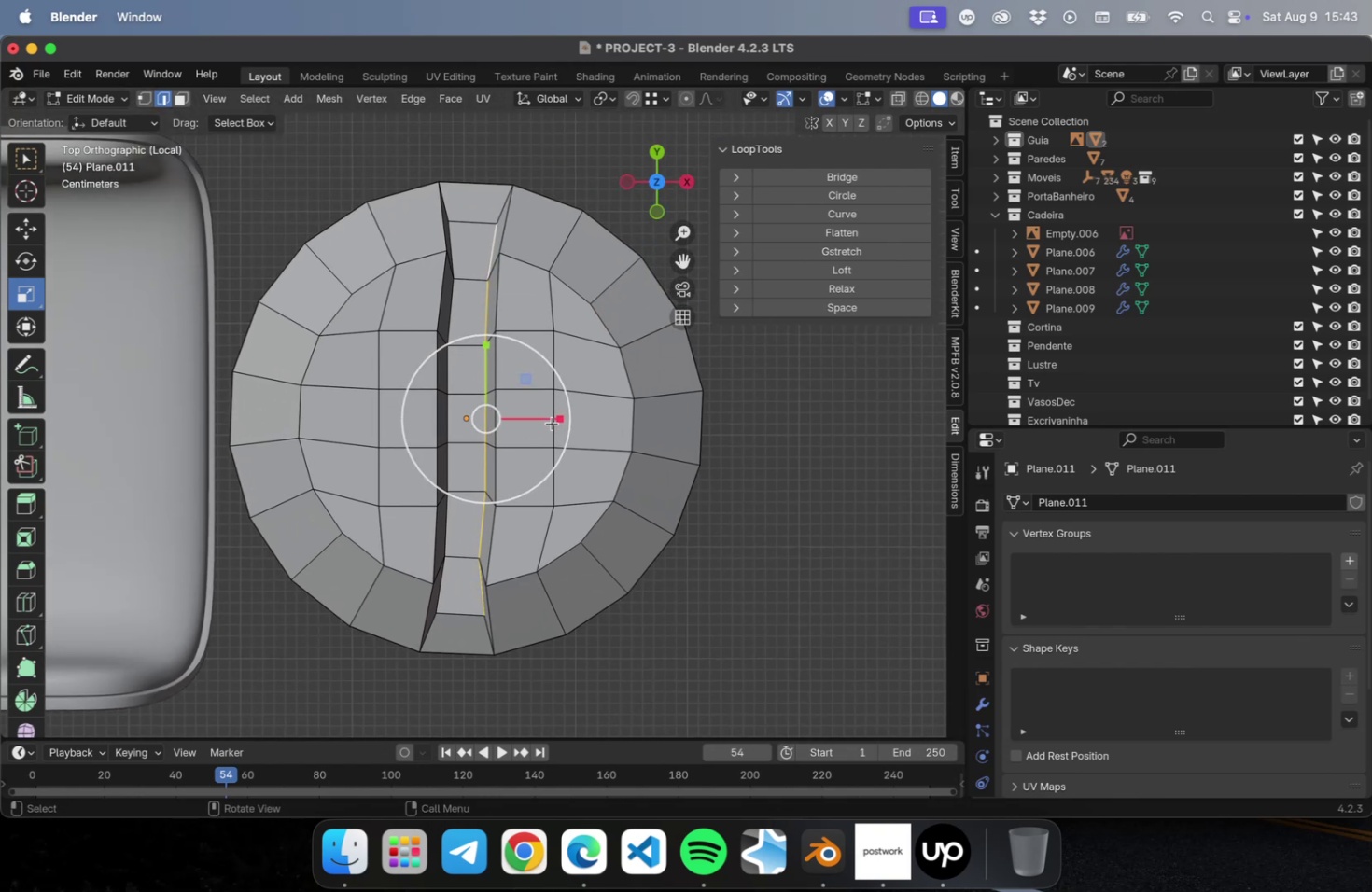 
left_click_drag(start_coordinate=[552, 421], to_coordinate=[482, 420])
 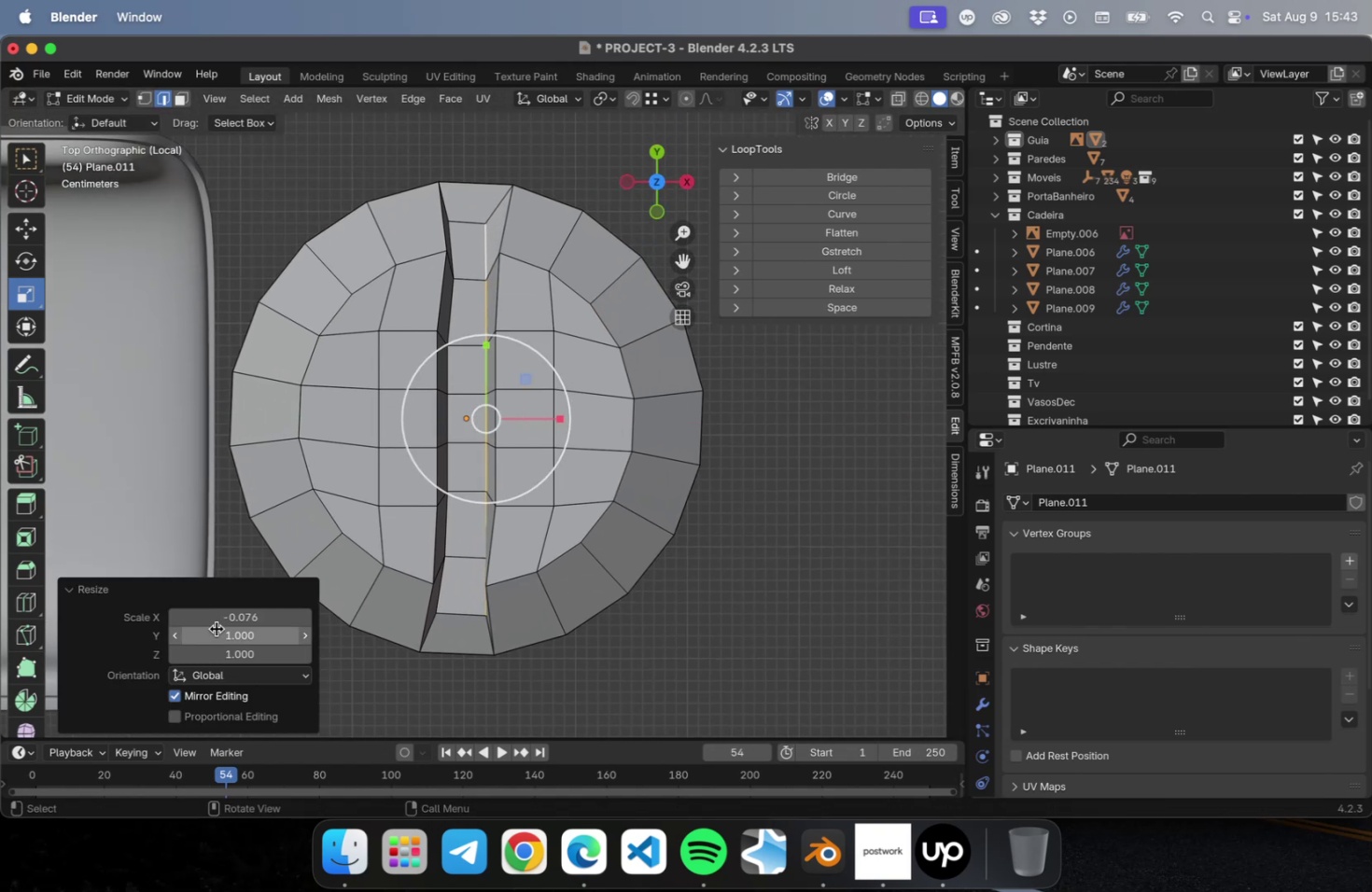 
left_click([218, 618])
 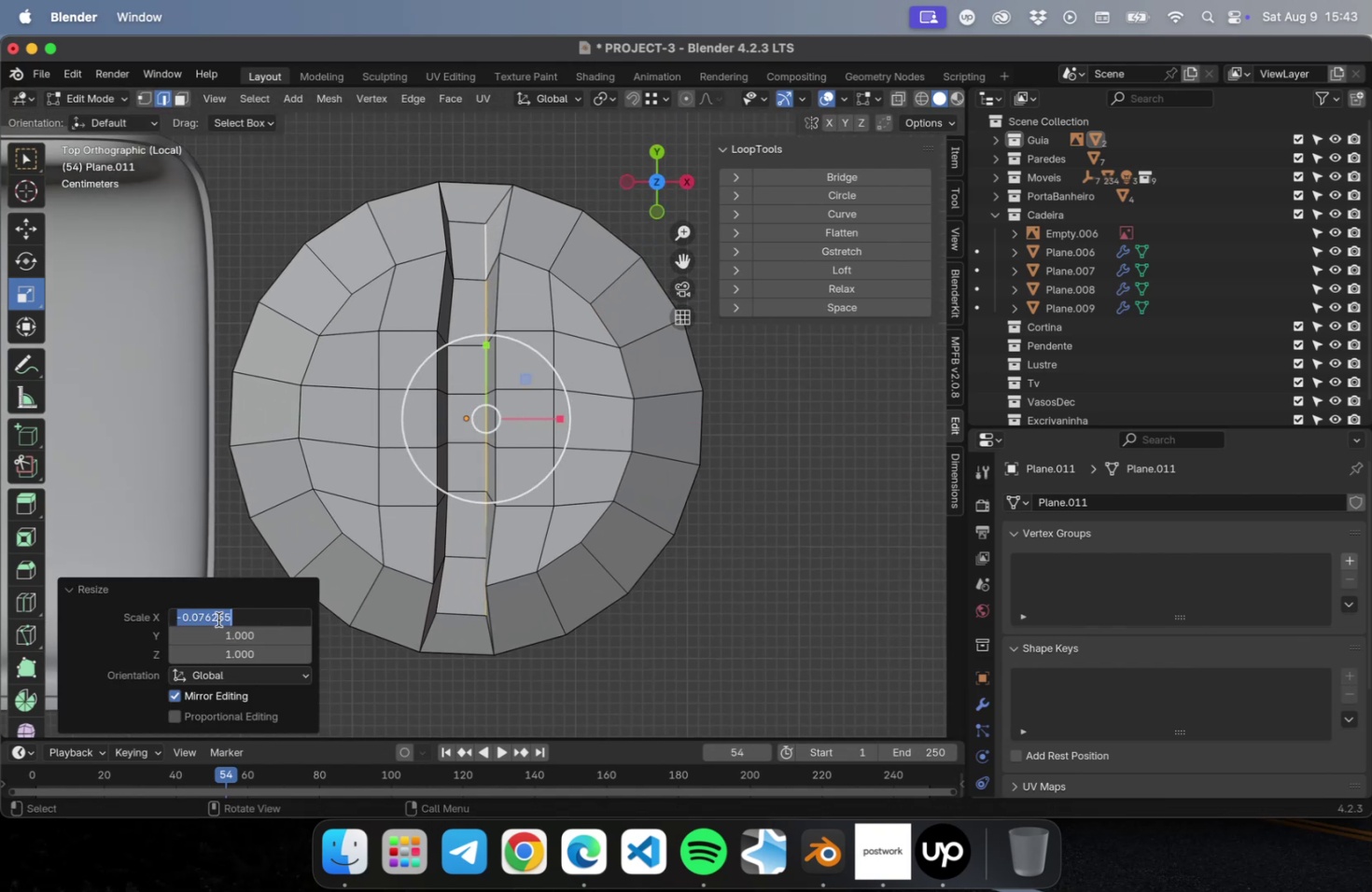 
key(Minus)
 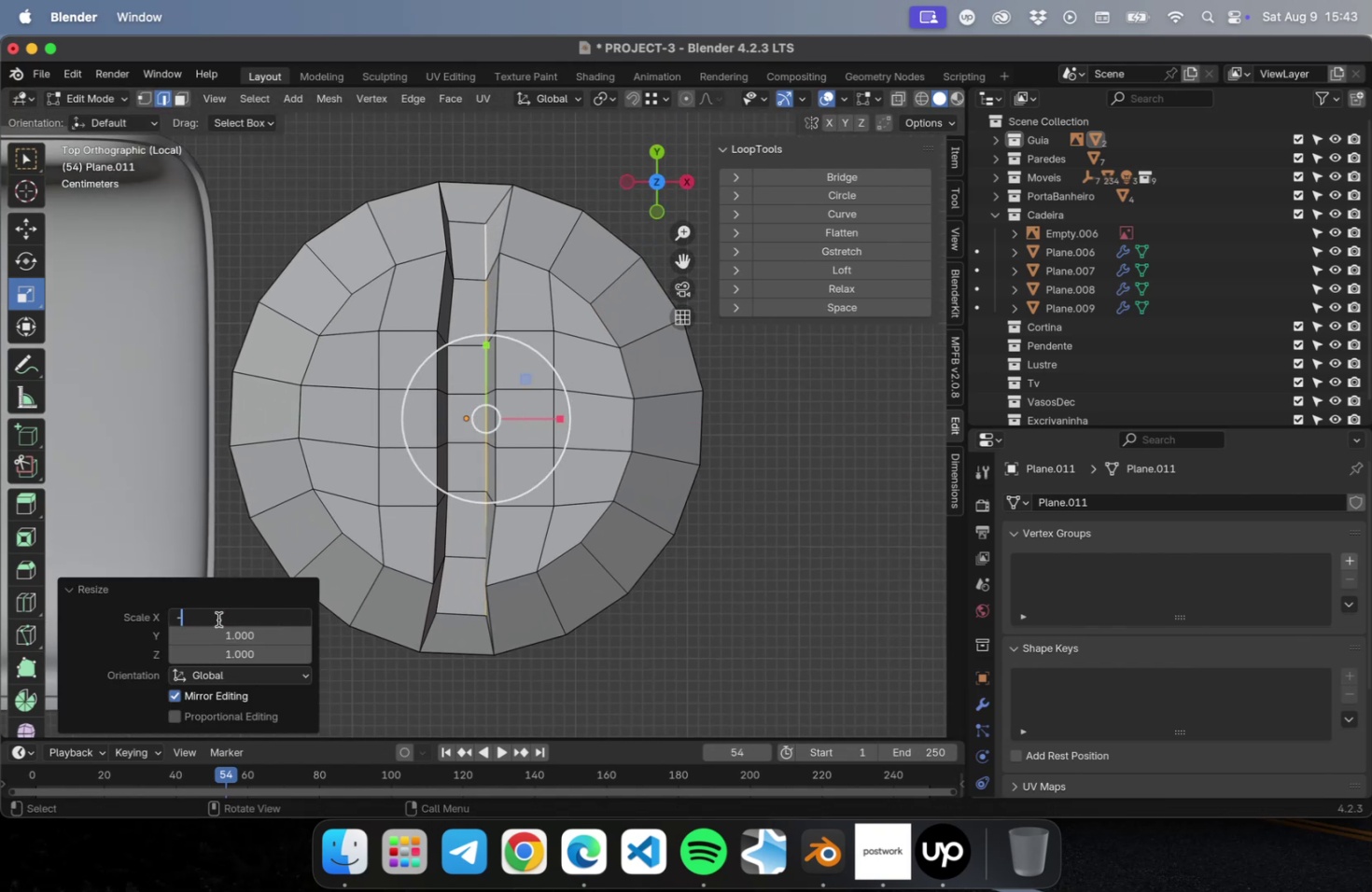 
key(Backspace)
 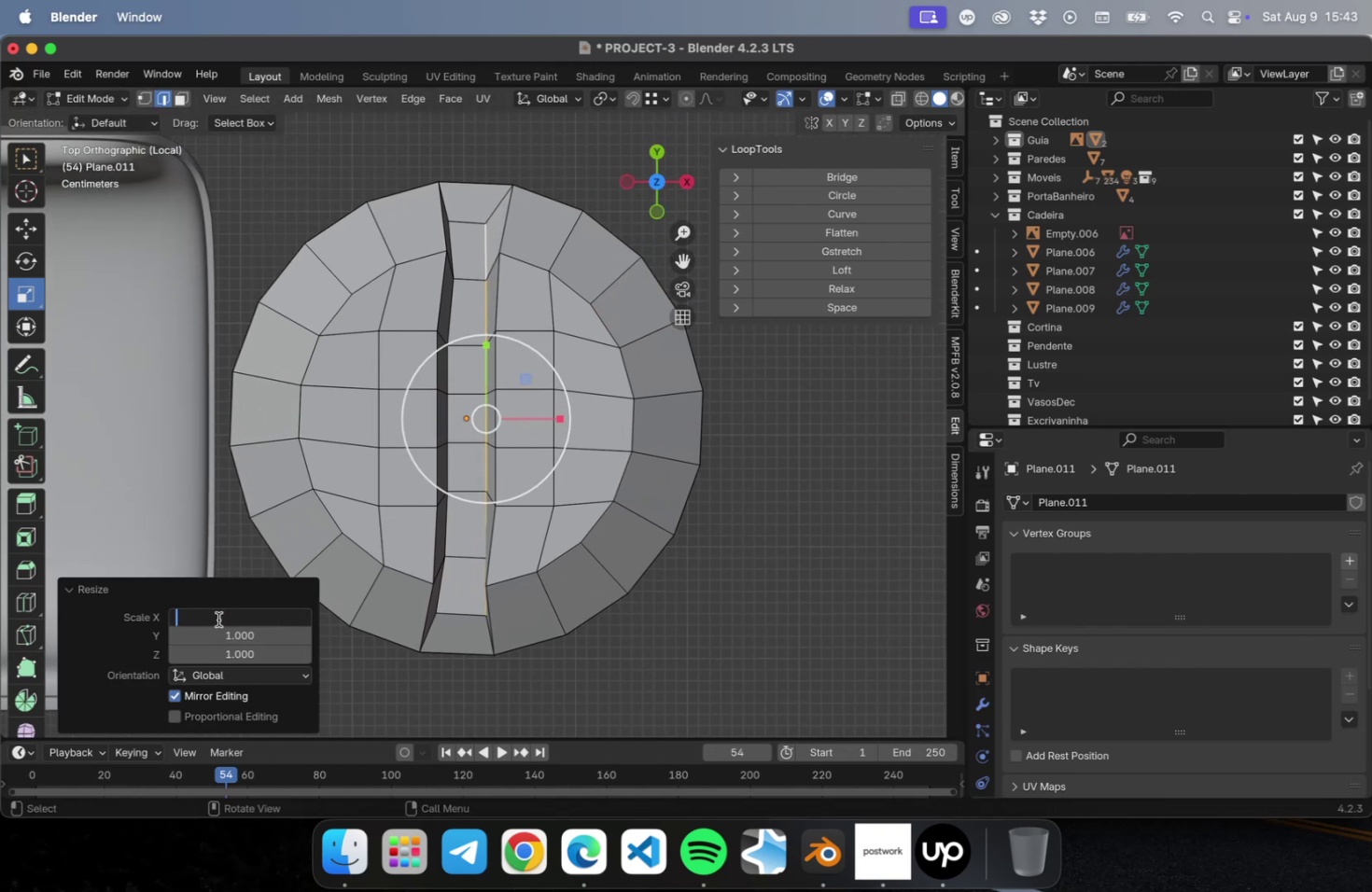 
key(0)
 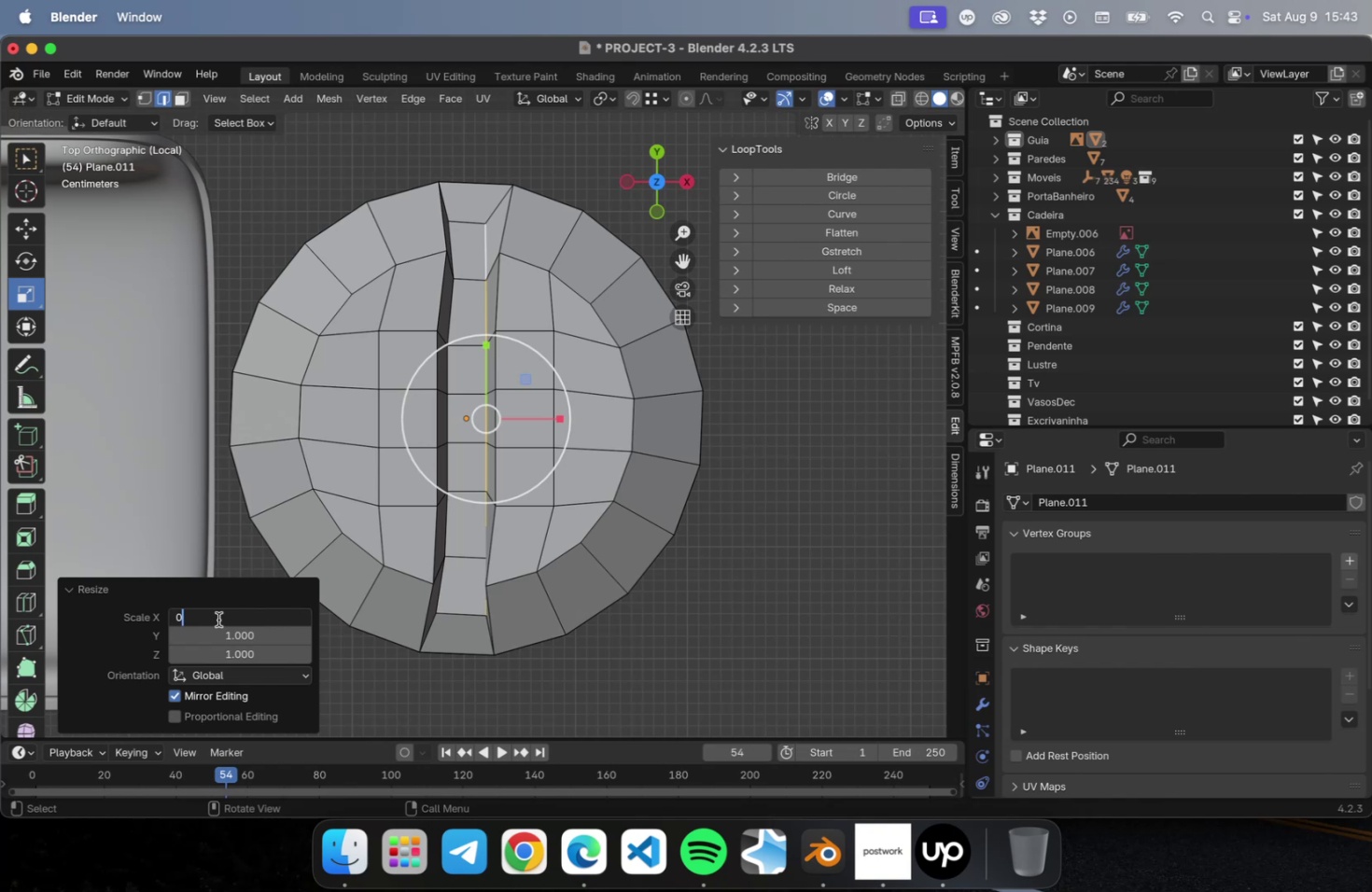 
key(Enter)
 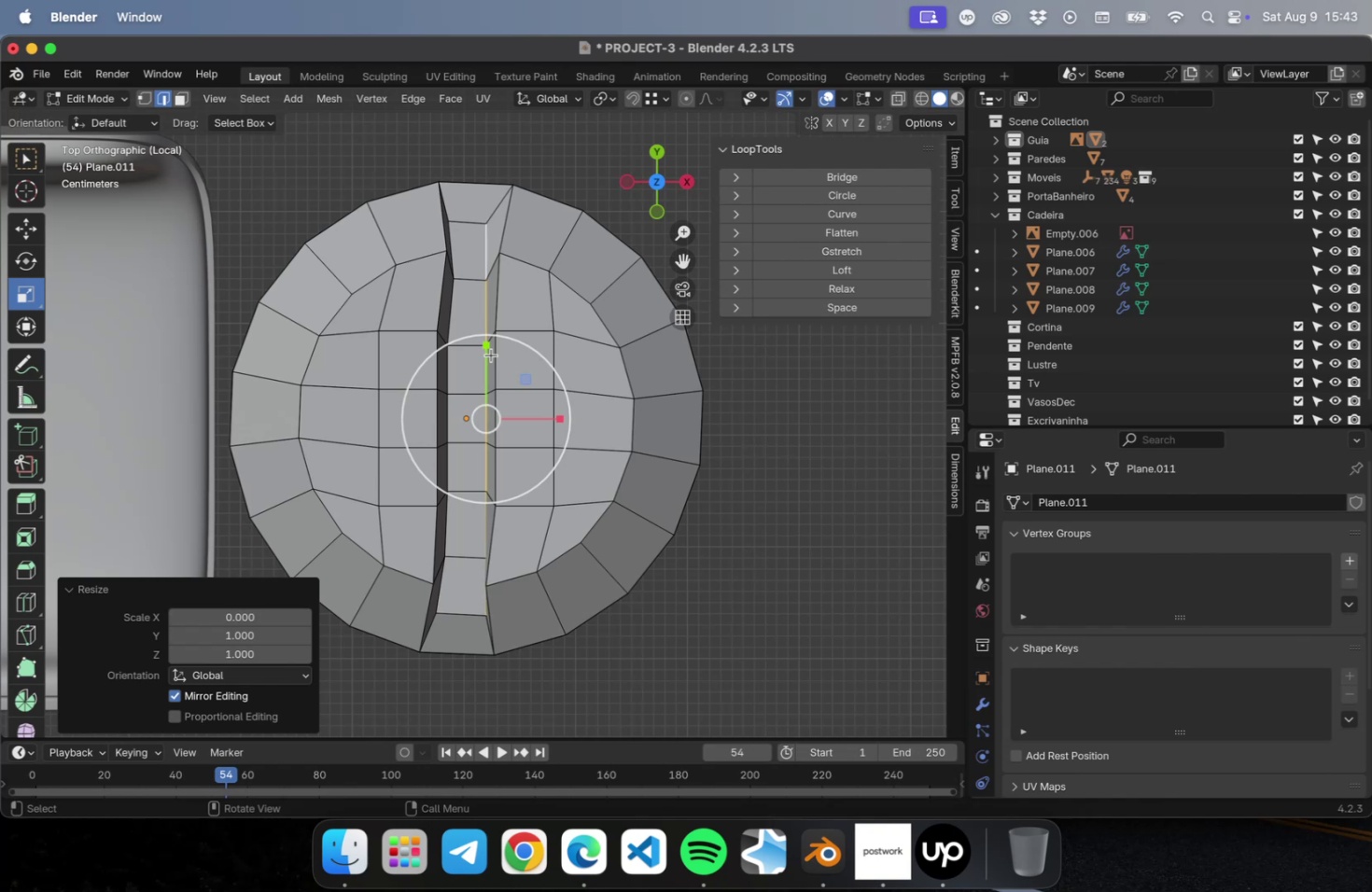 
hold_key(key=OptionLeft, duration=0.83)
left_click([497, 288])
 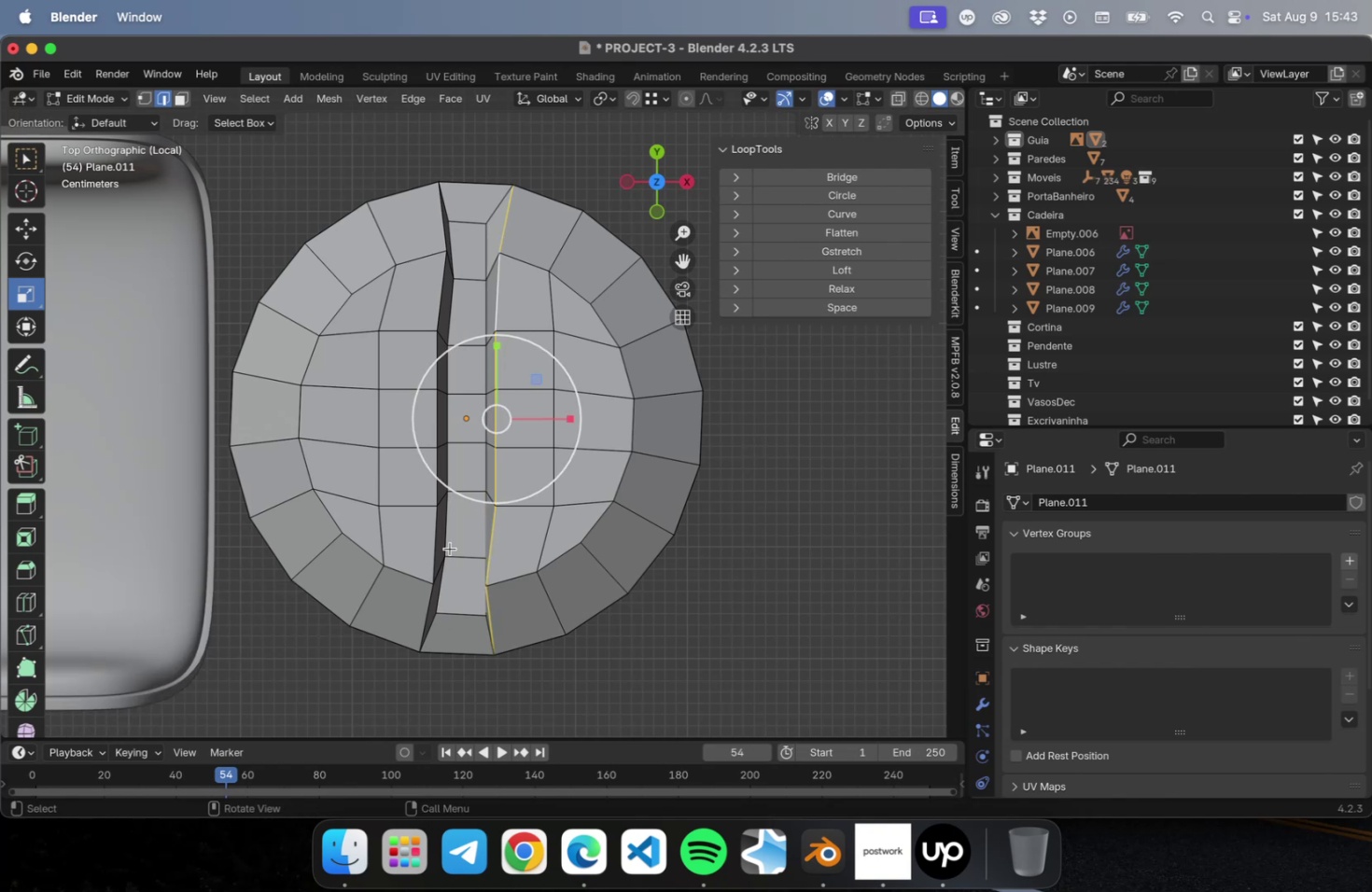 
left_click_drag(start_coordinate=[563, 414], to_coordinate=[506, 417])
 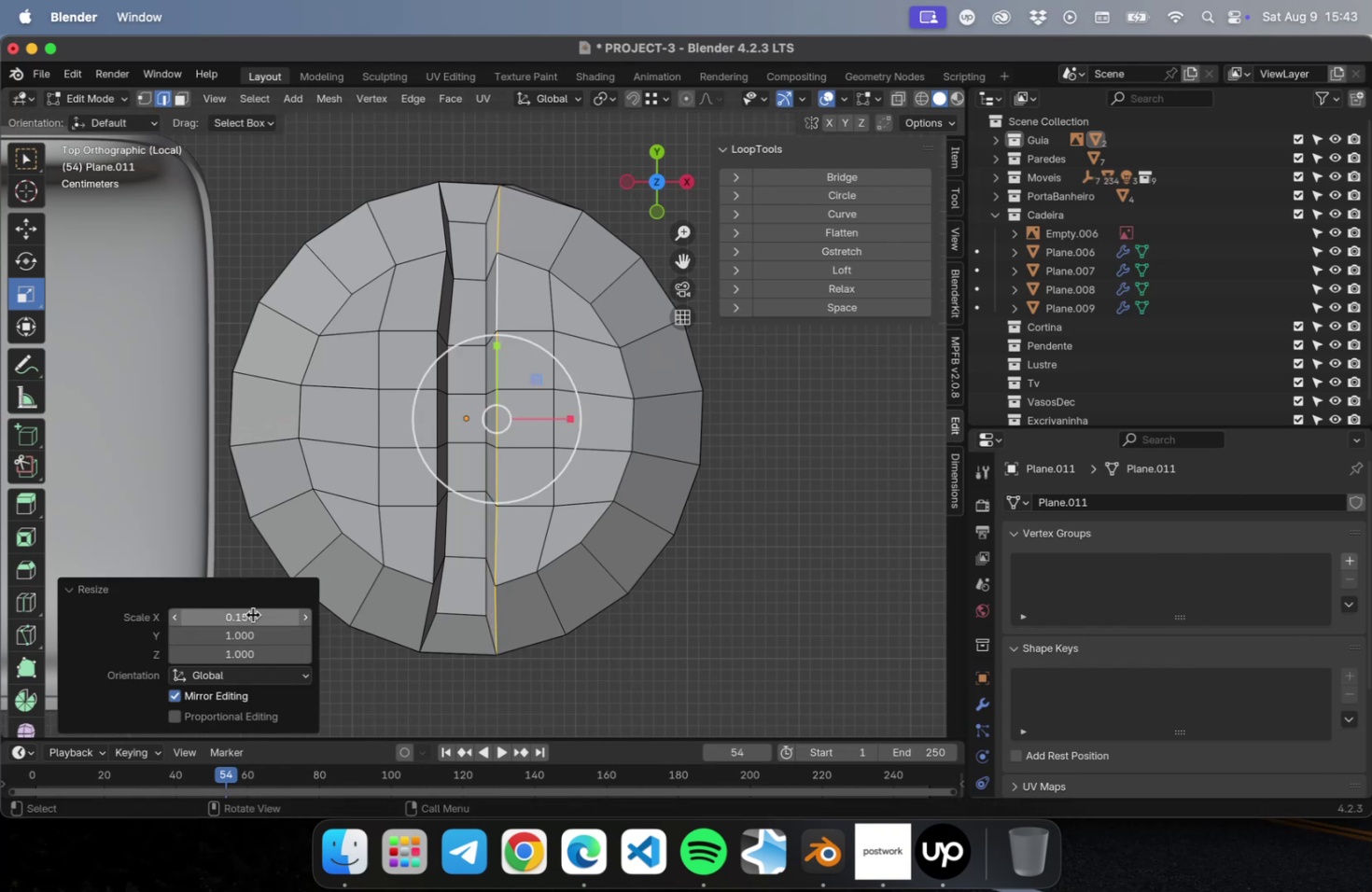 
left_click([251, 618])
 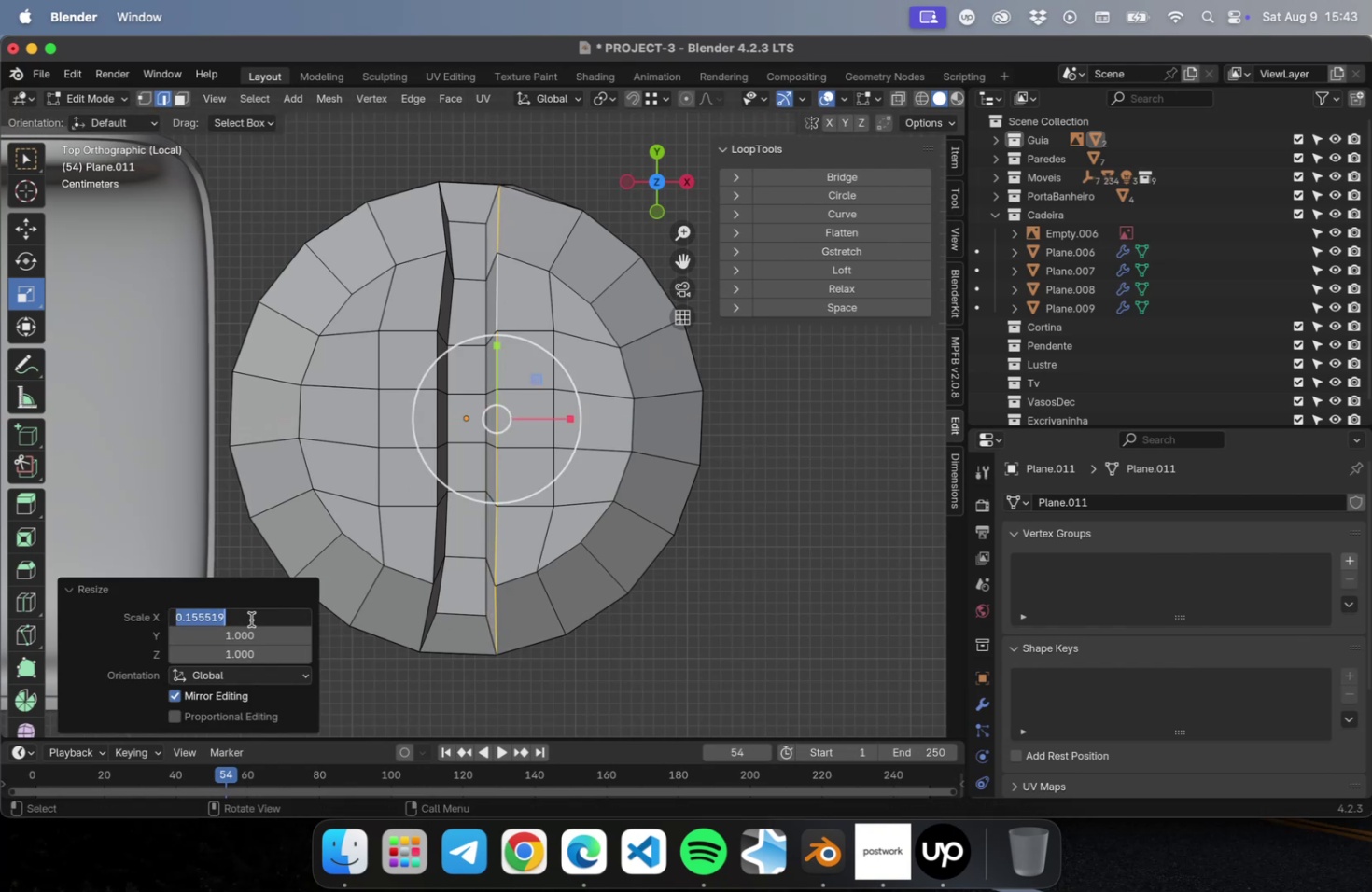 
key(0)
 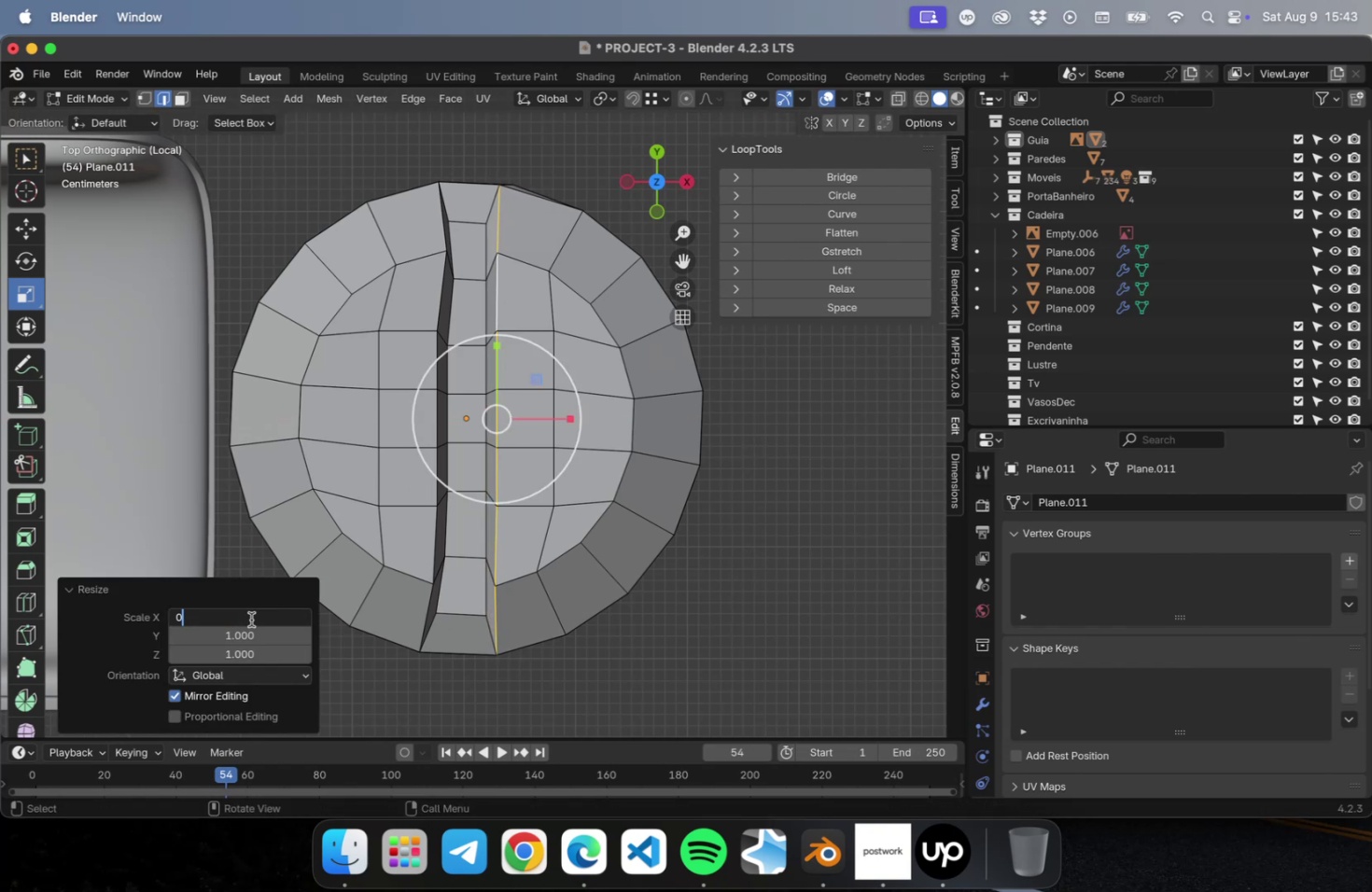 
key(Enter)
 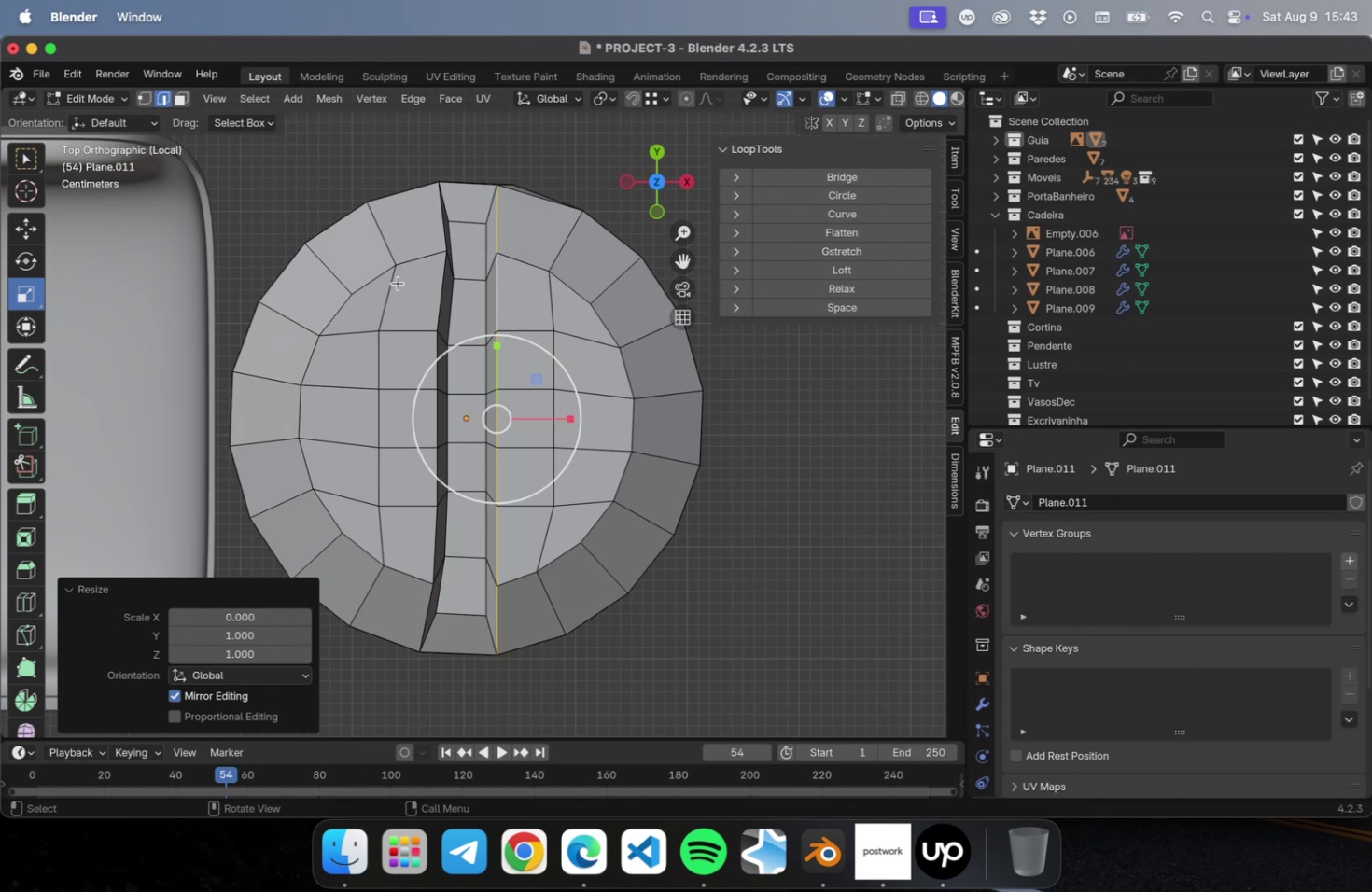 
hold_key(key=ShiftLeft, duration=0.53)
 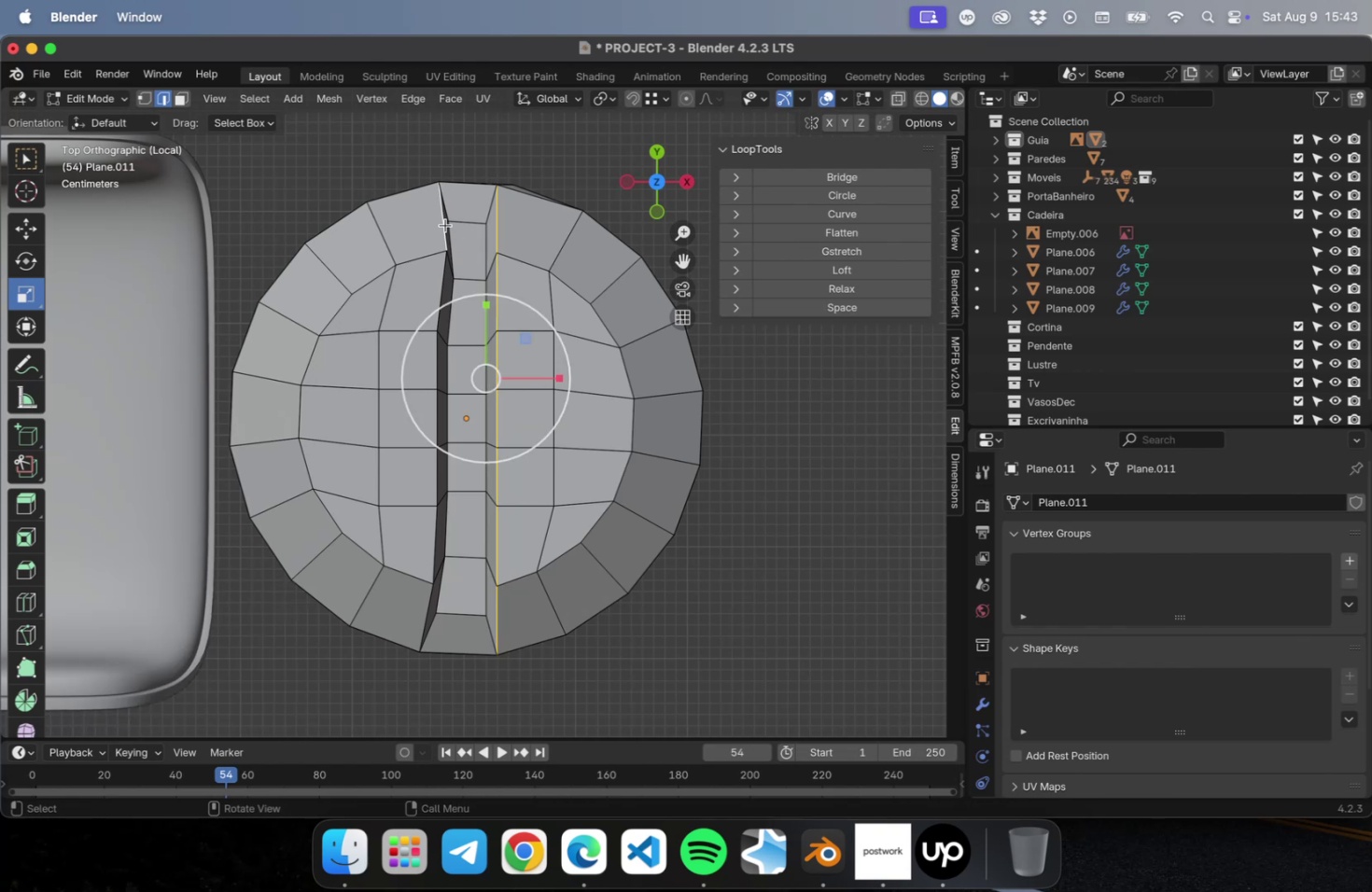 
hold_key(key=OptionLeft, duration=0.5)
 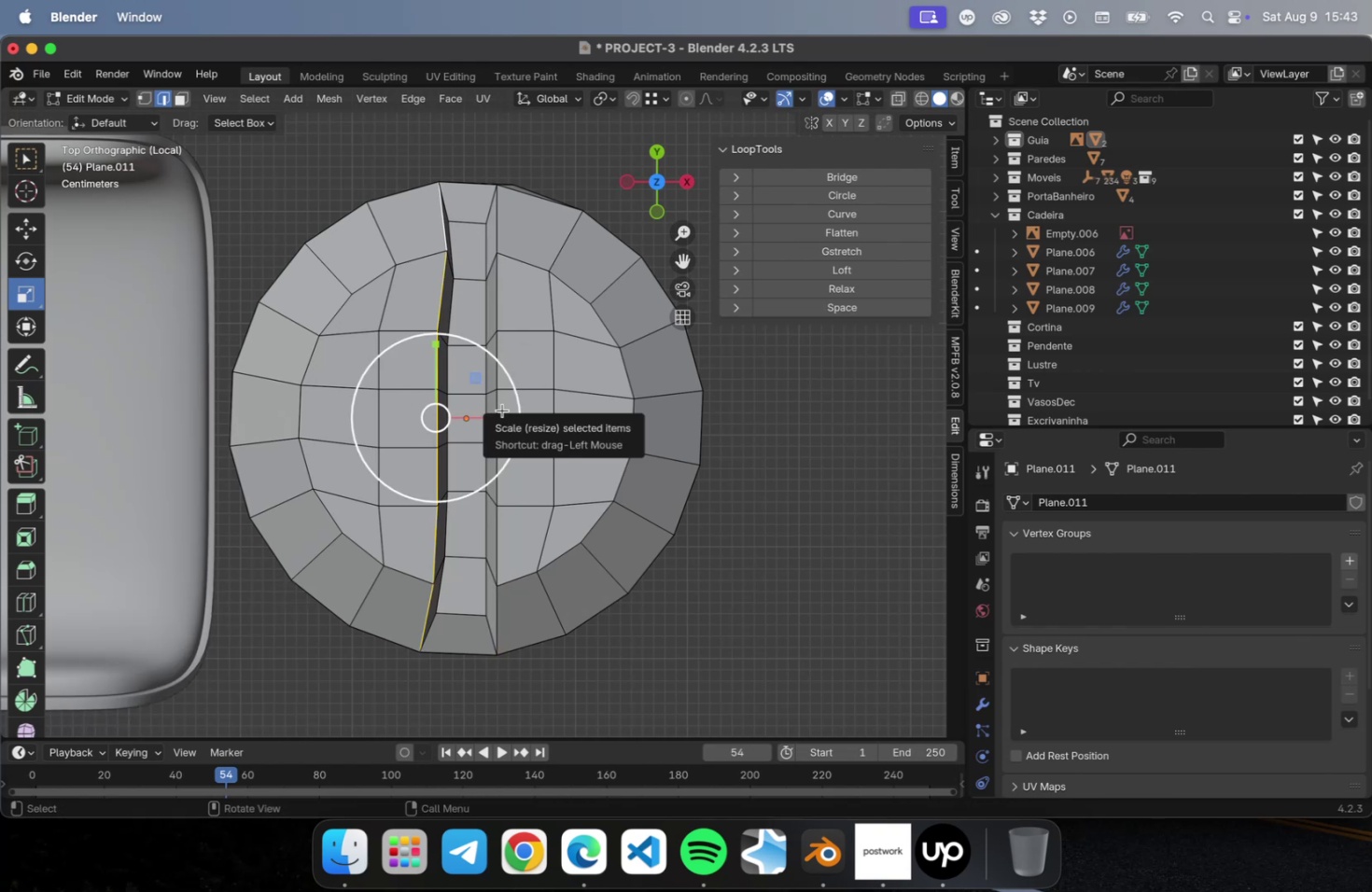 
left_click_drag(start_coordinate=[507, 417], to_coordinate=[470, 425])
 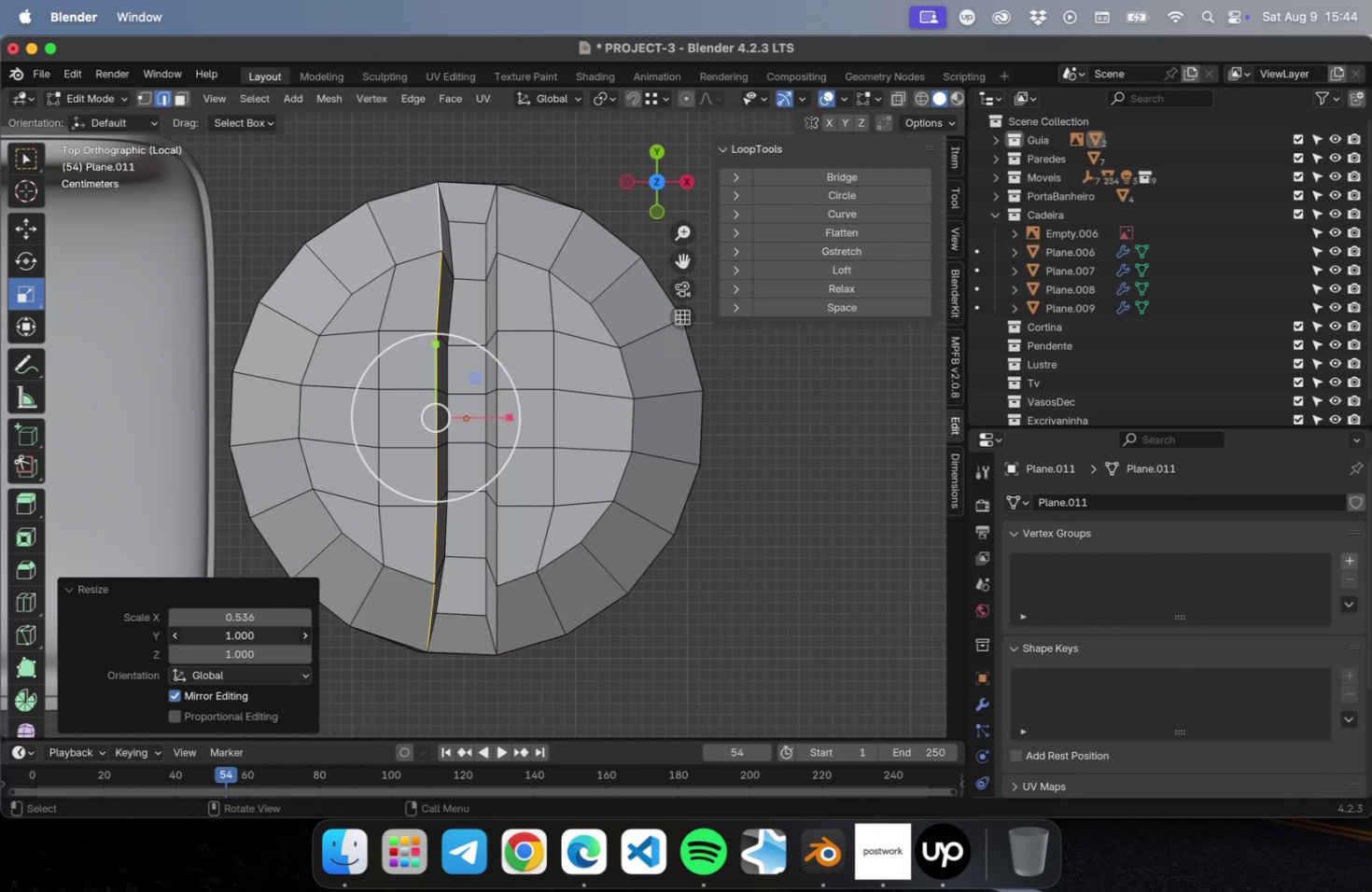 
double_click([253, 621])
 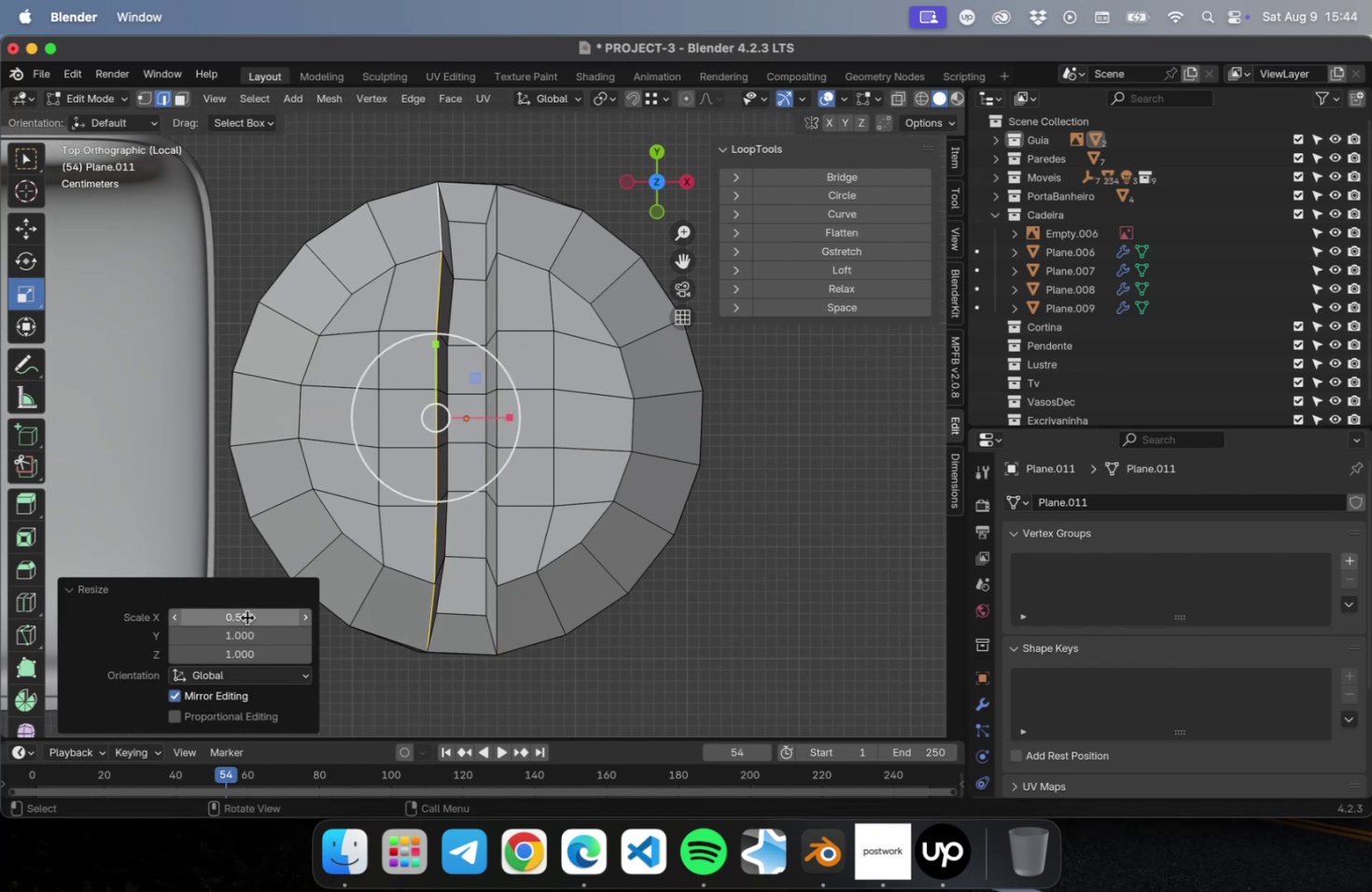 
triple_click([247, 617])
 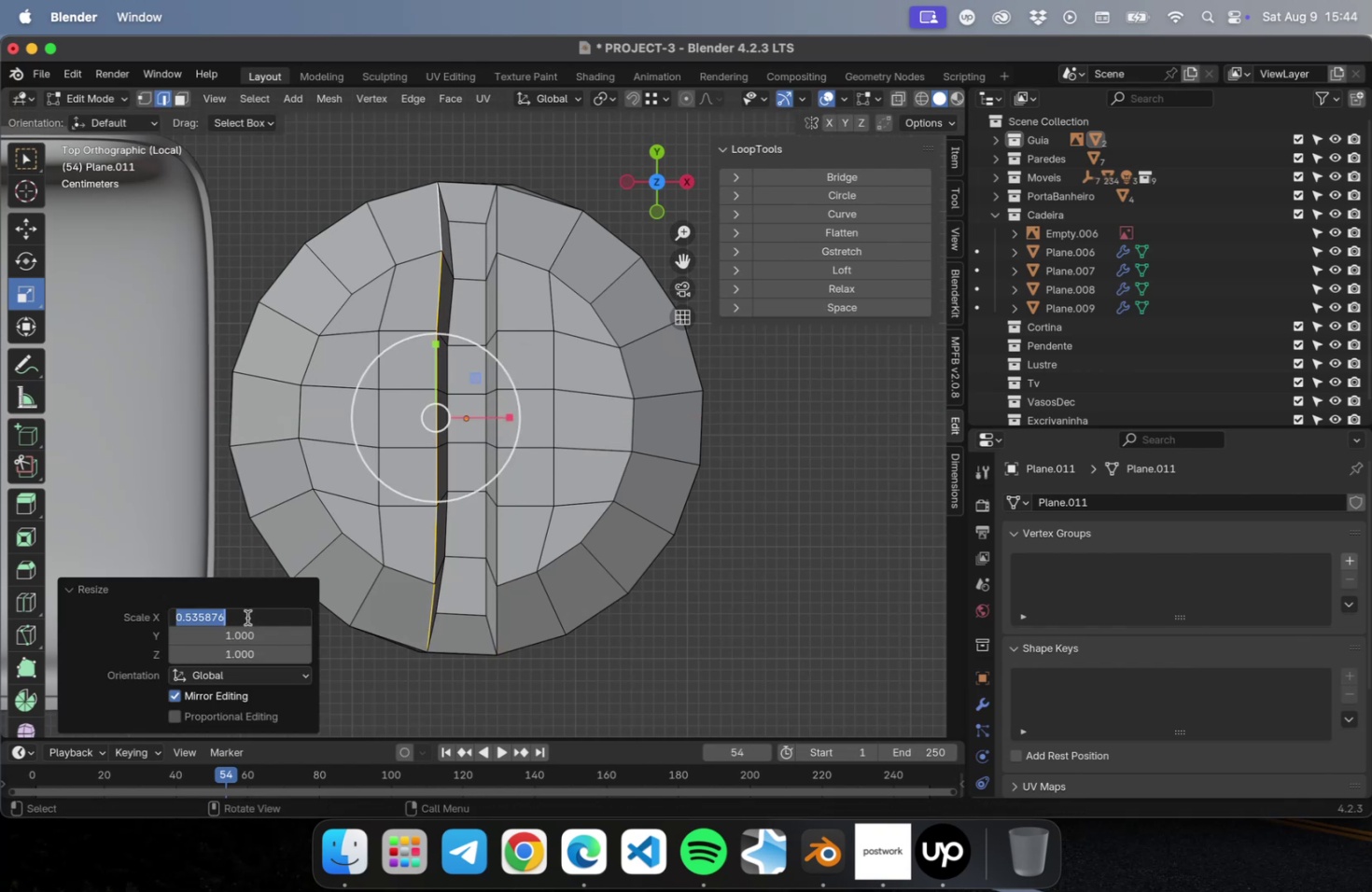 
key(0)
 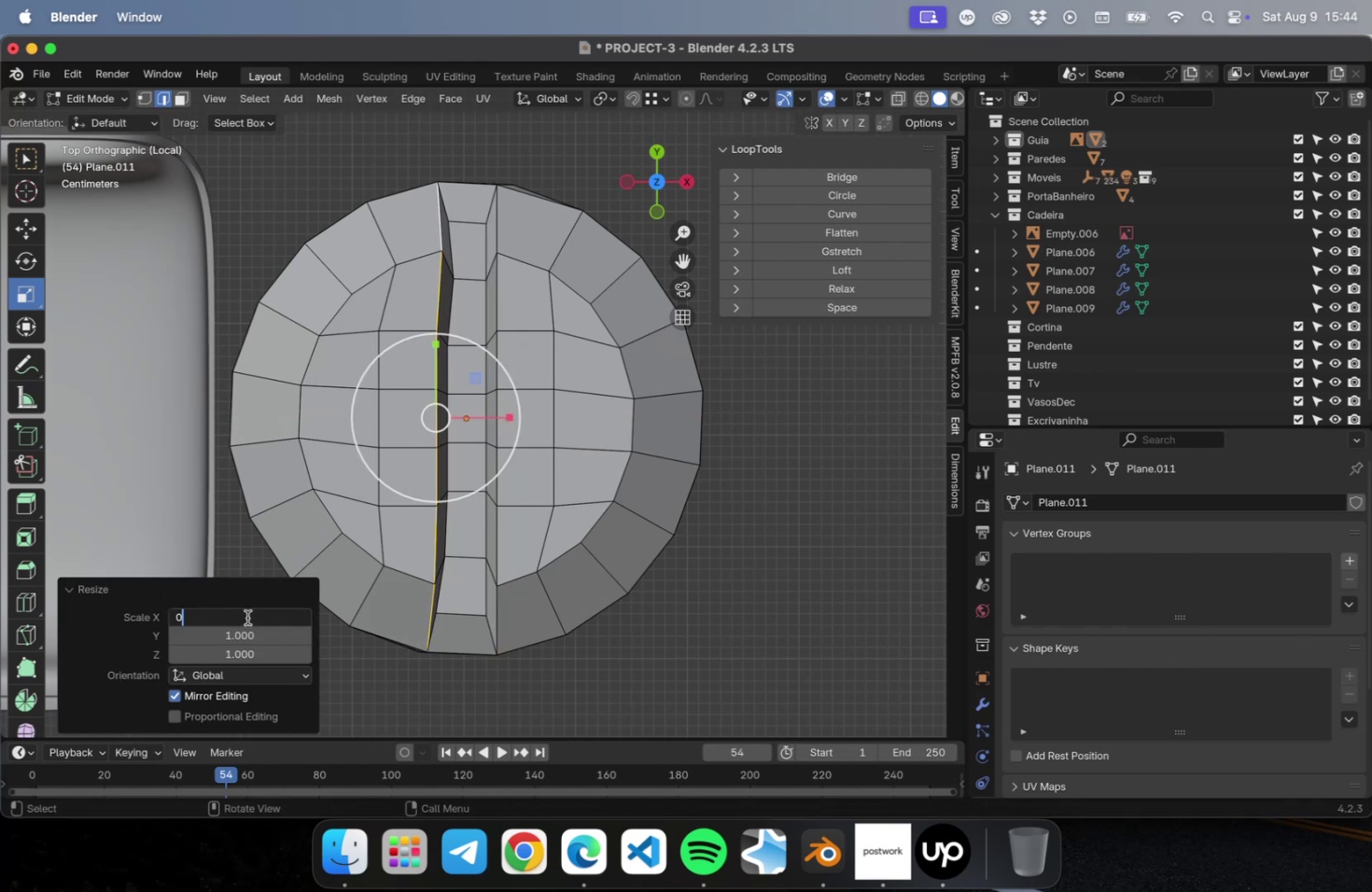 
key(Enter)
 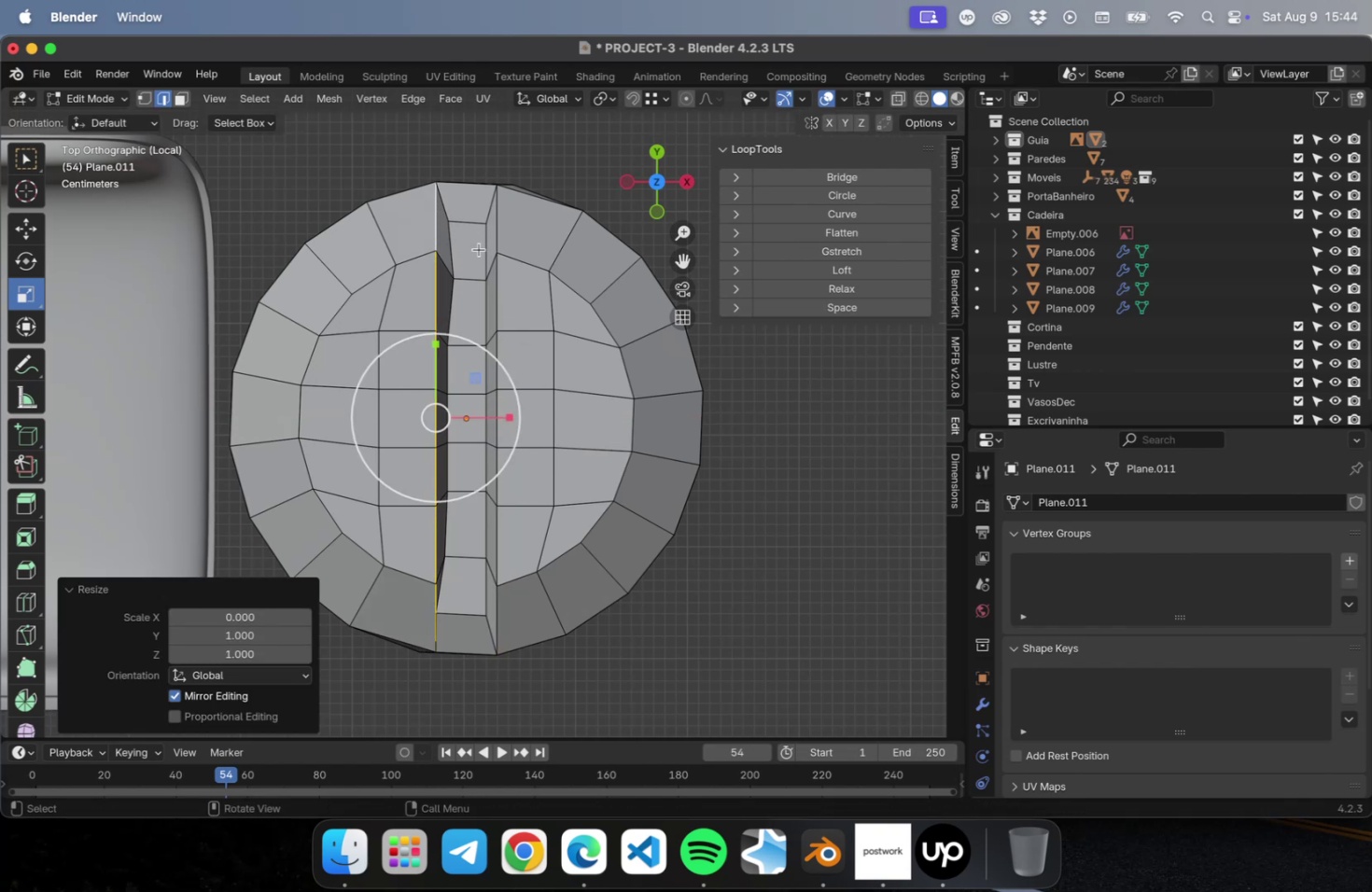 
hold_key(key=OptionLeft, duration=0.83)
left_click([449, 236])
 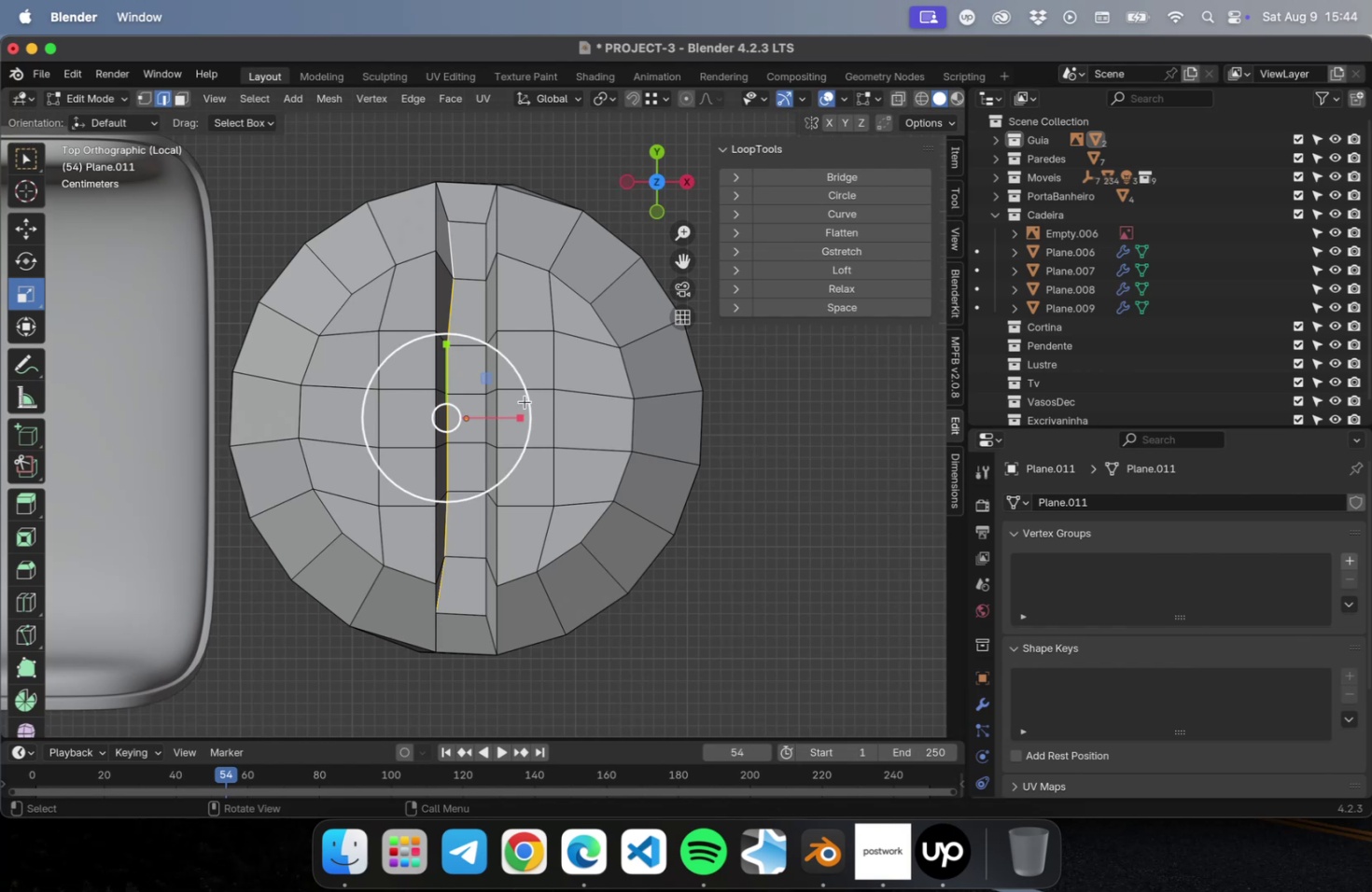 
left_click_drag(start_coordinate=[517, 417], to_coordinate=[472, 425])
 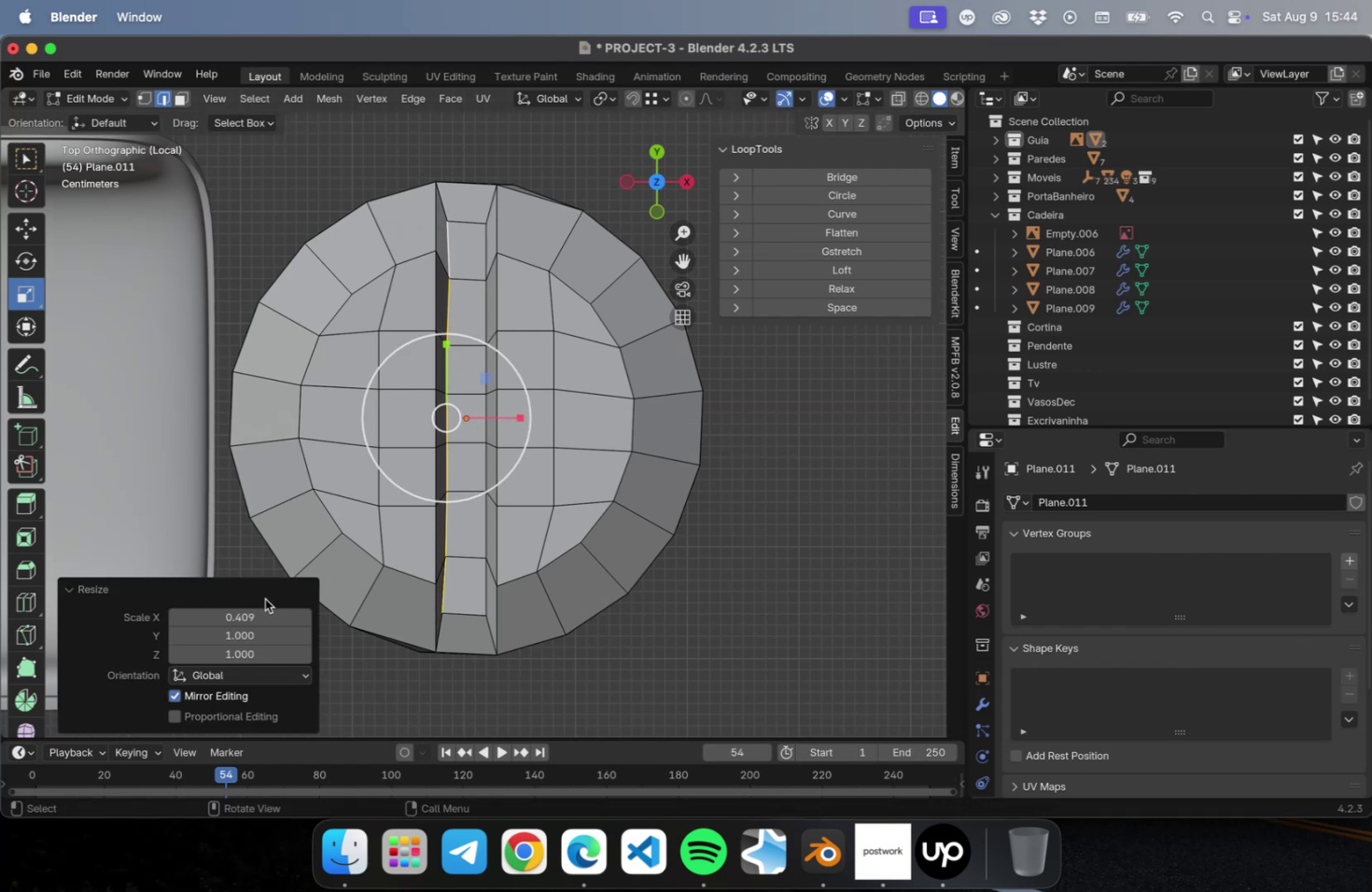 
left_click([263, 599])
 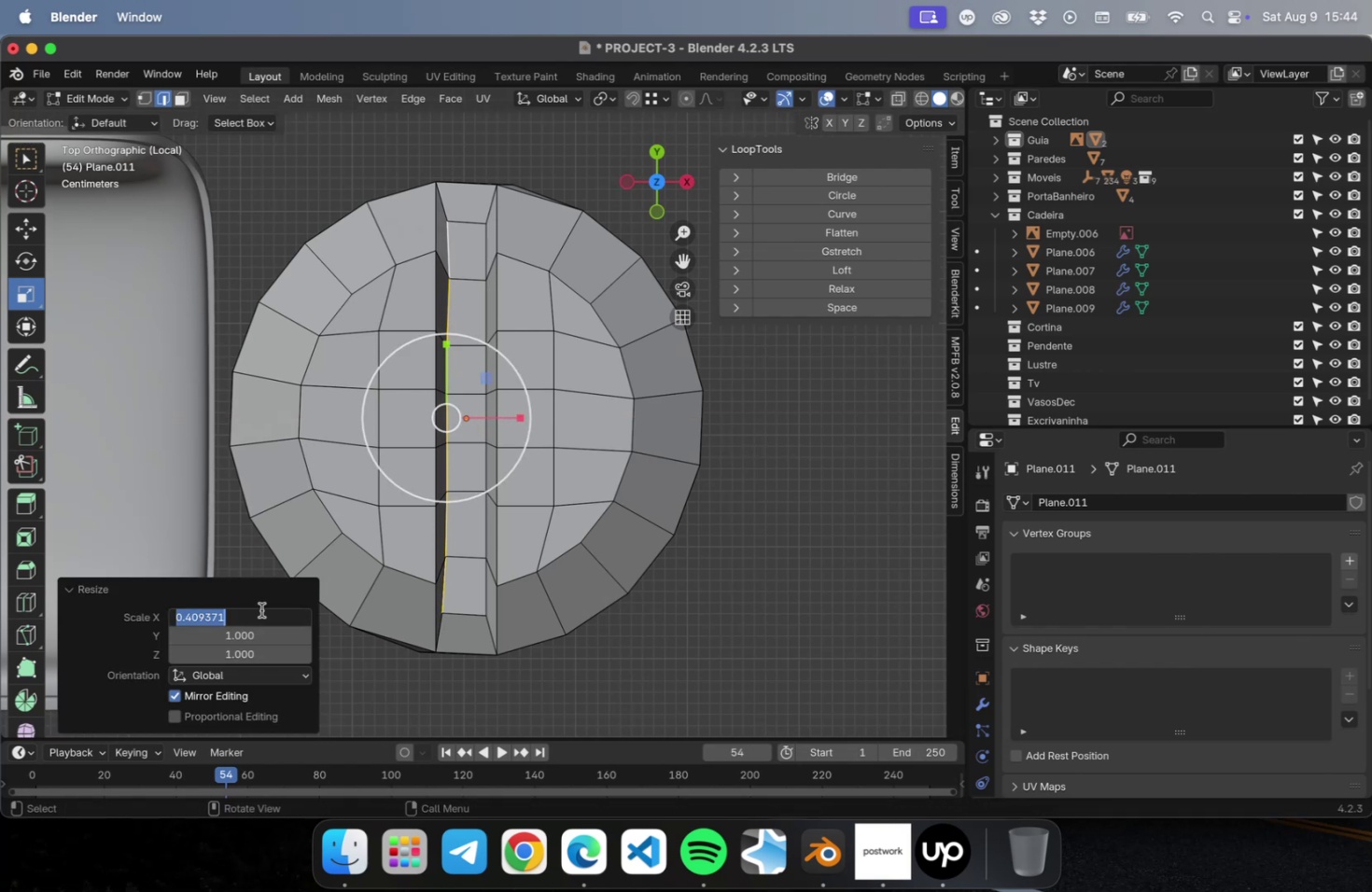 
key(0)
 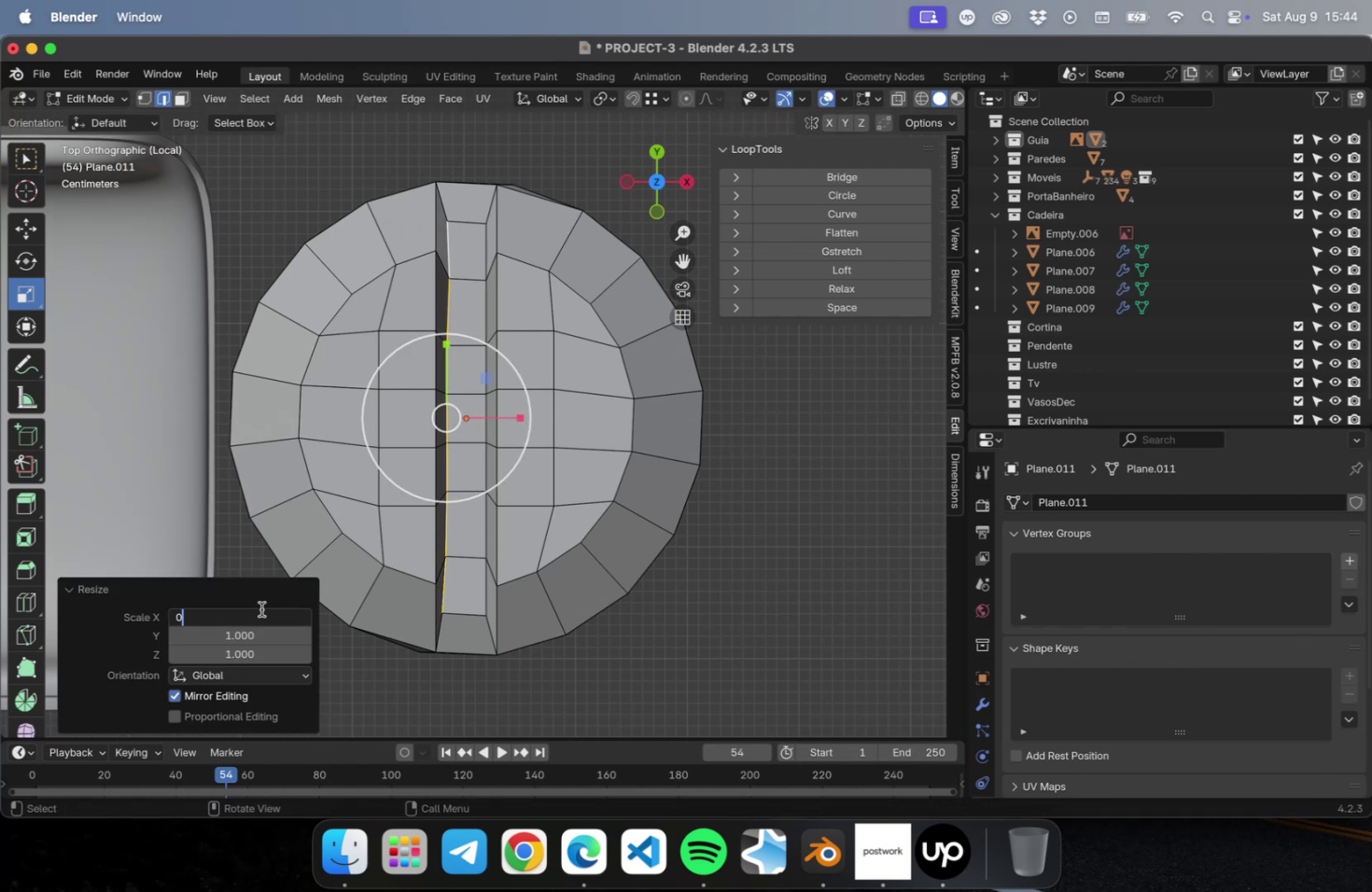 
key(Enter)
 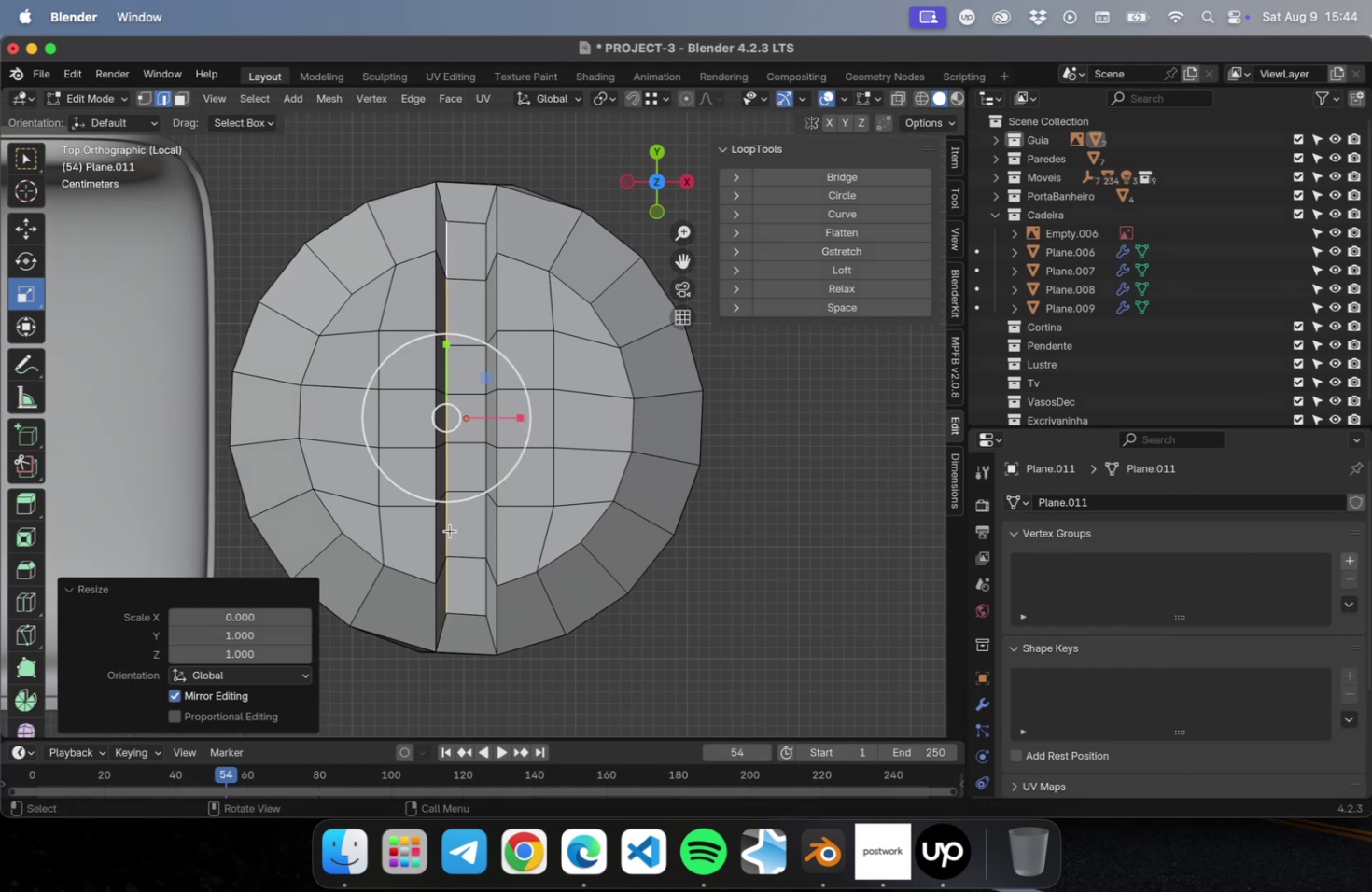 
scroll: coordinate [490, 557], scroll_direction: down, amount: 2.0
 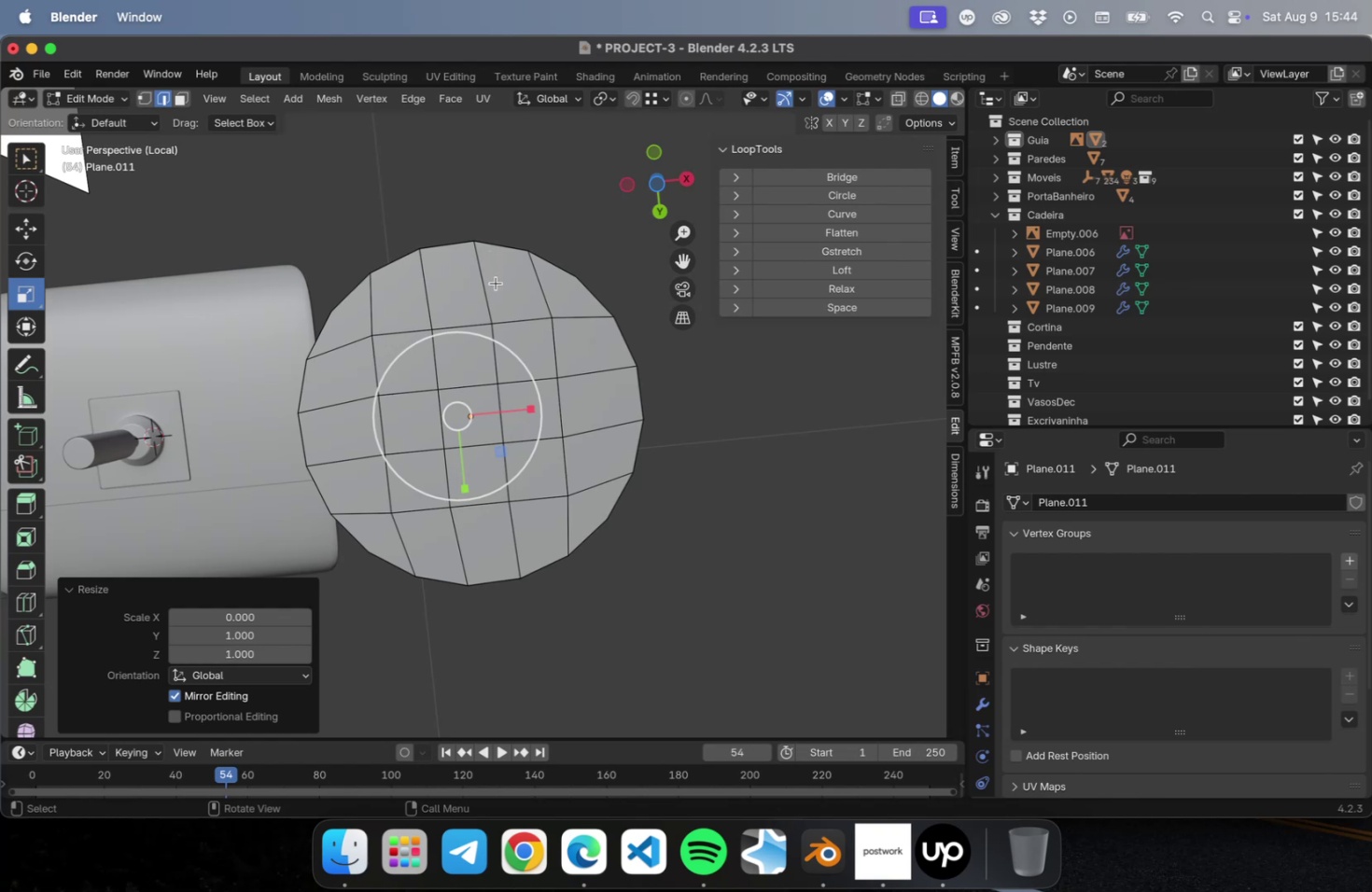 
wait(5.96)
 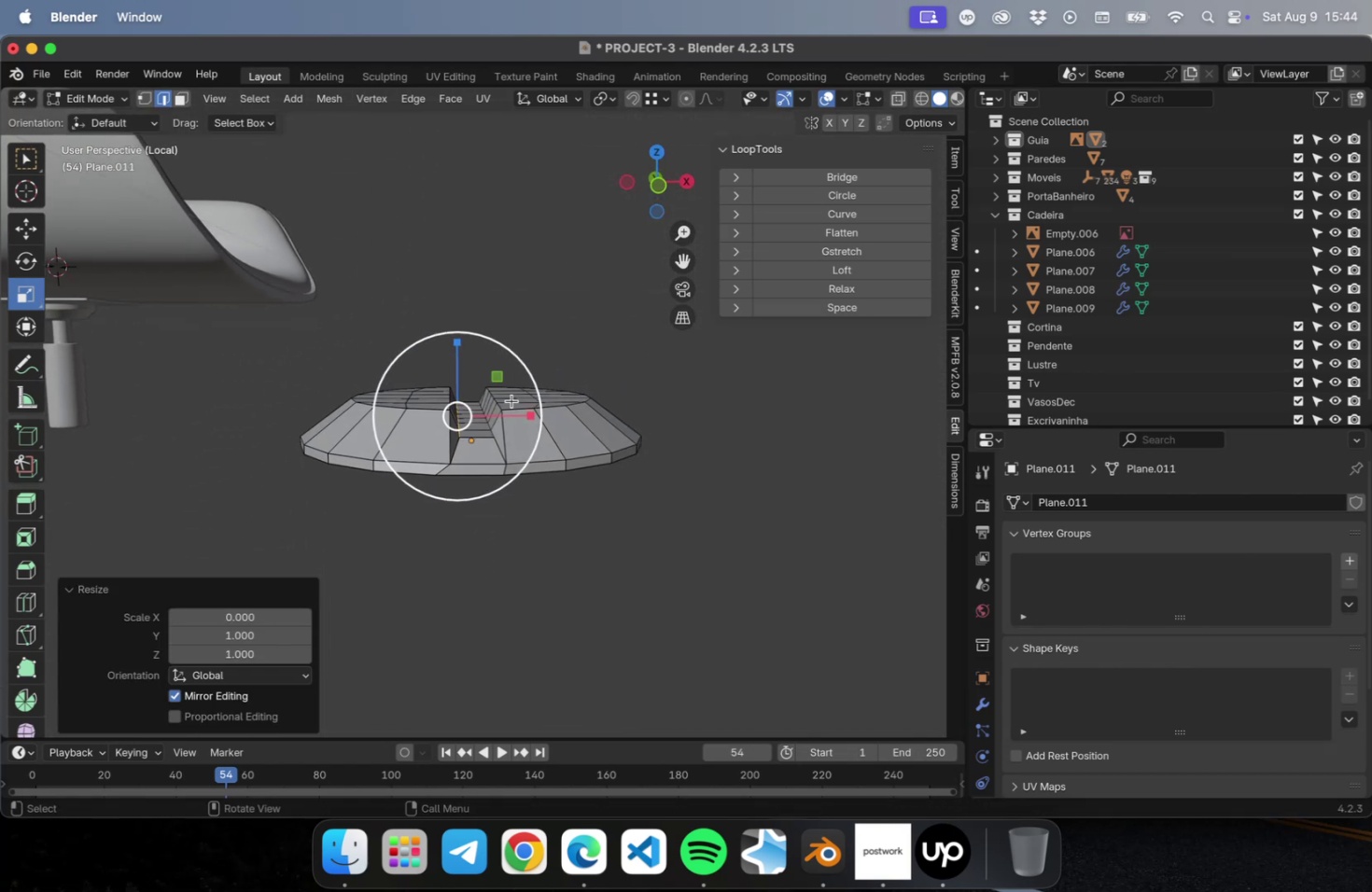 
key(Tab)
 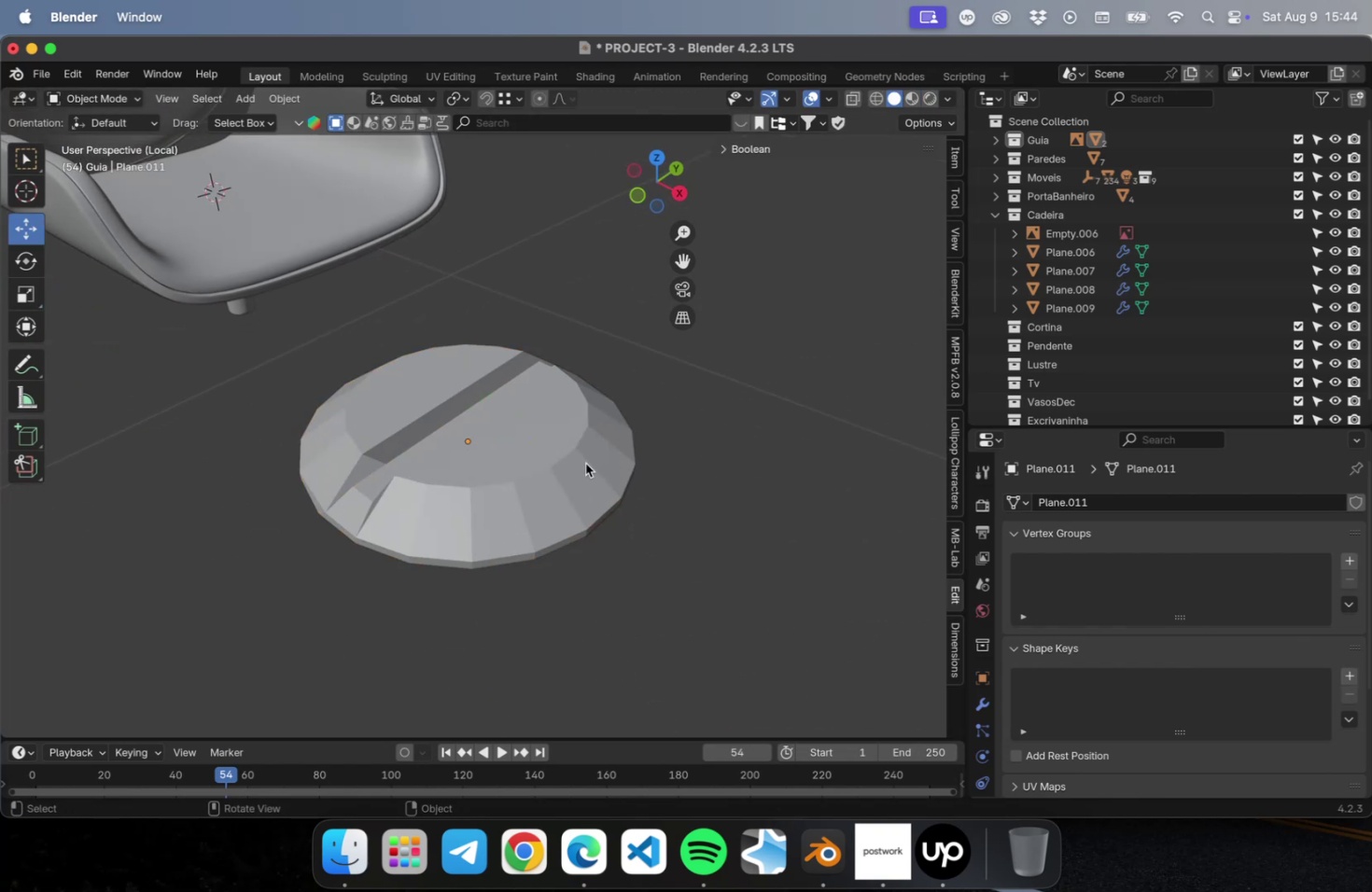 
double_click([524, 451])
 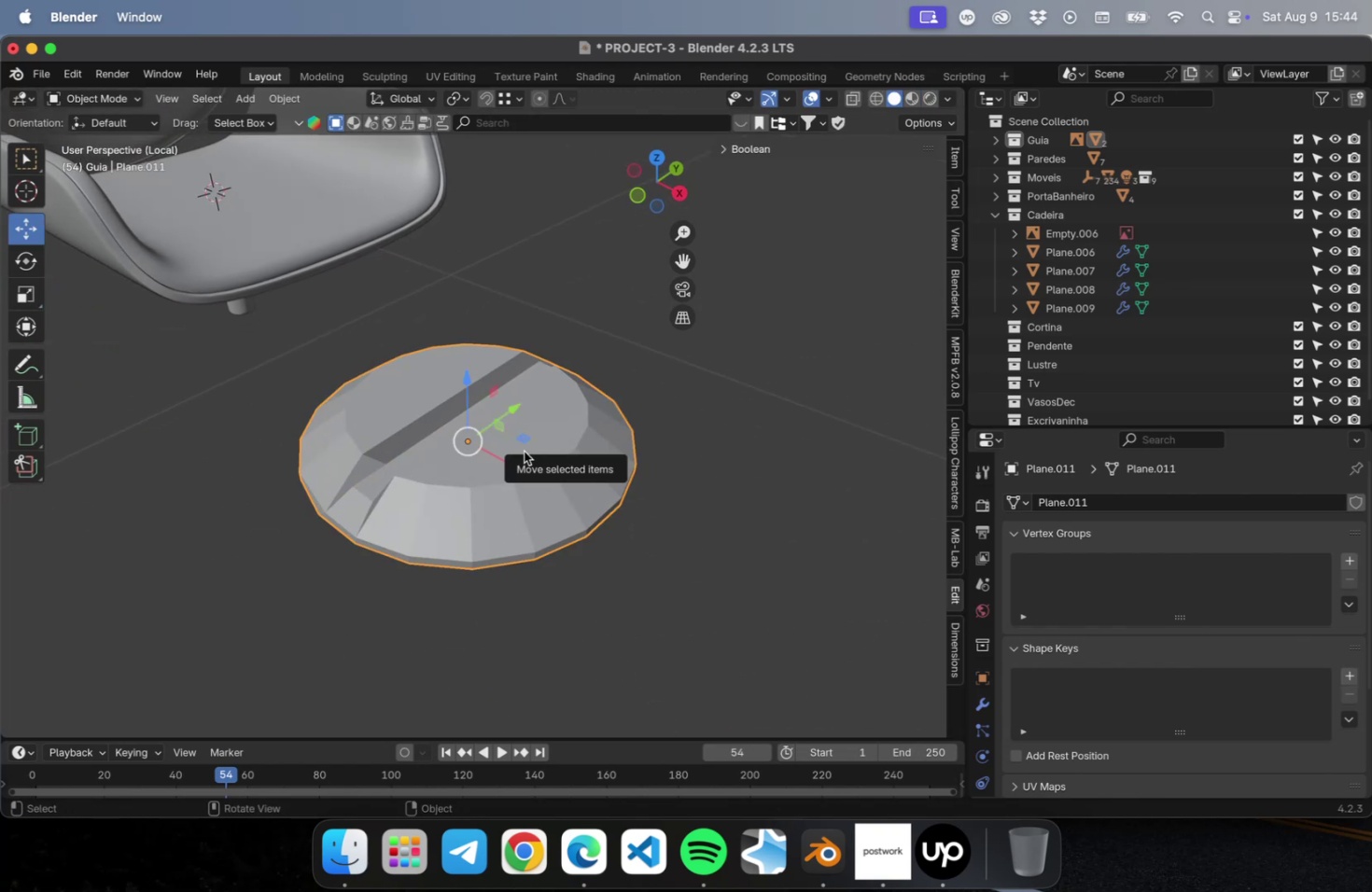 
key(Meta+2)
 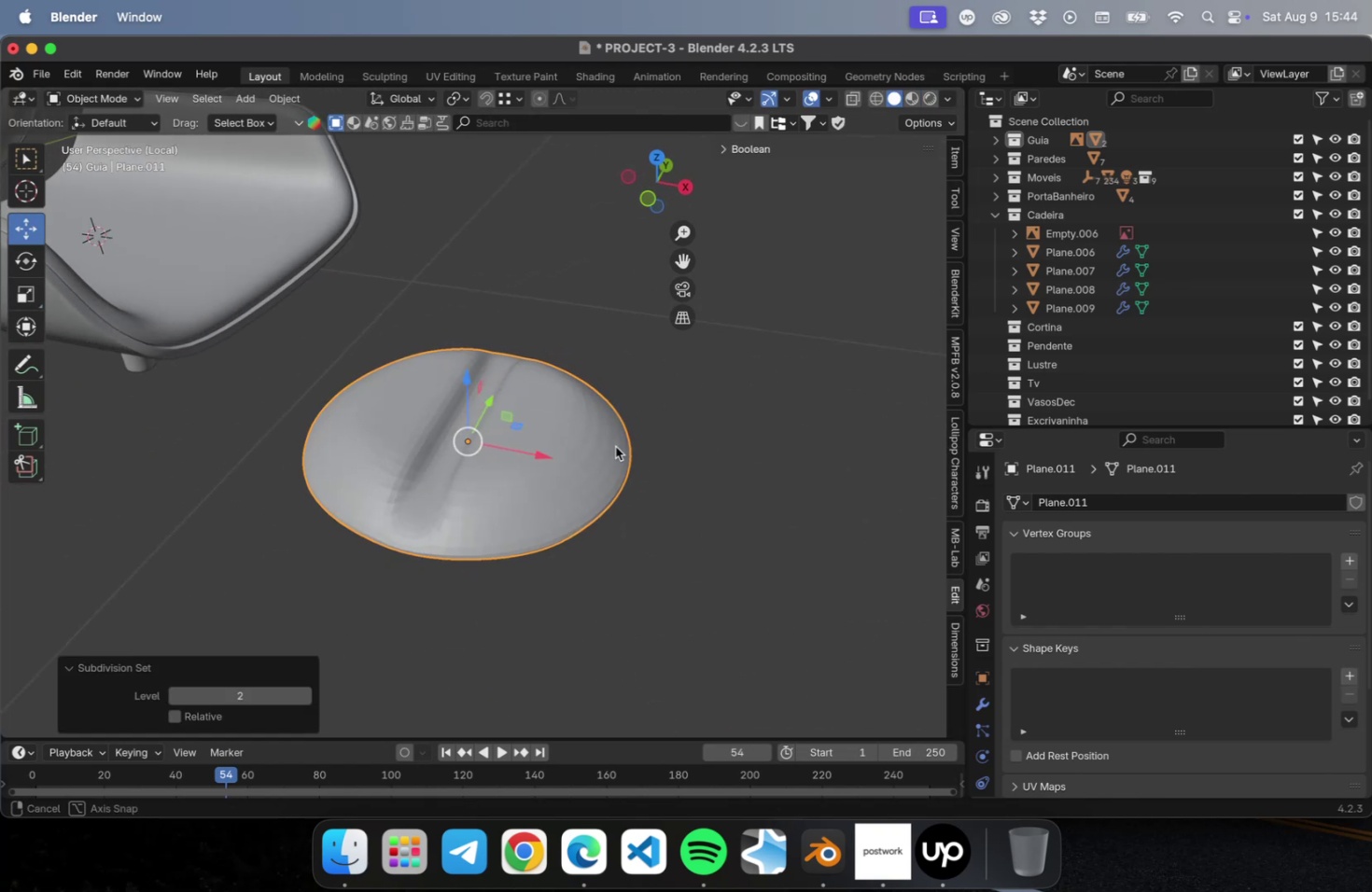 
key(Meta+3)
 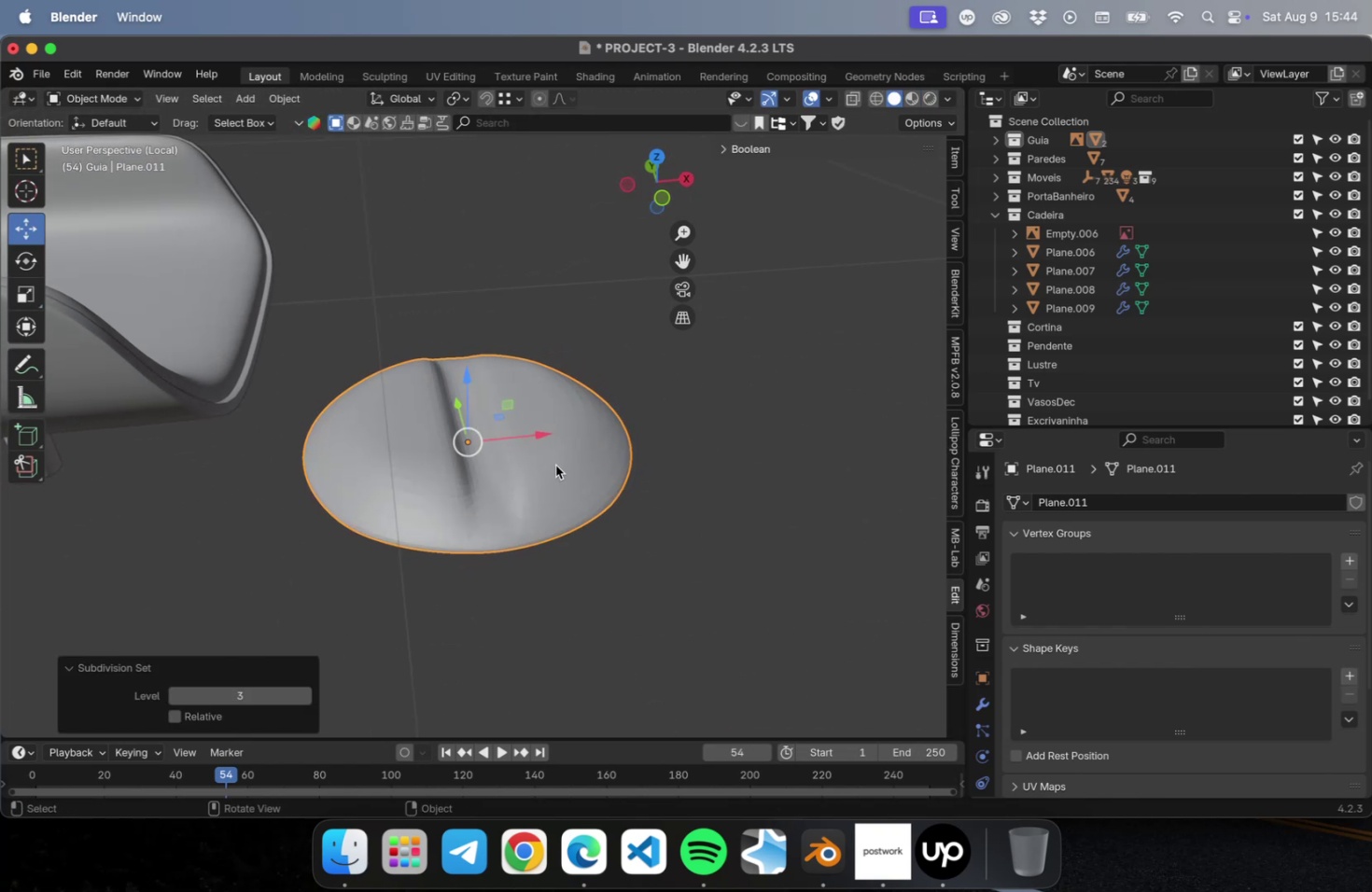 
right_click([527, 463])
 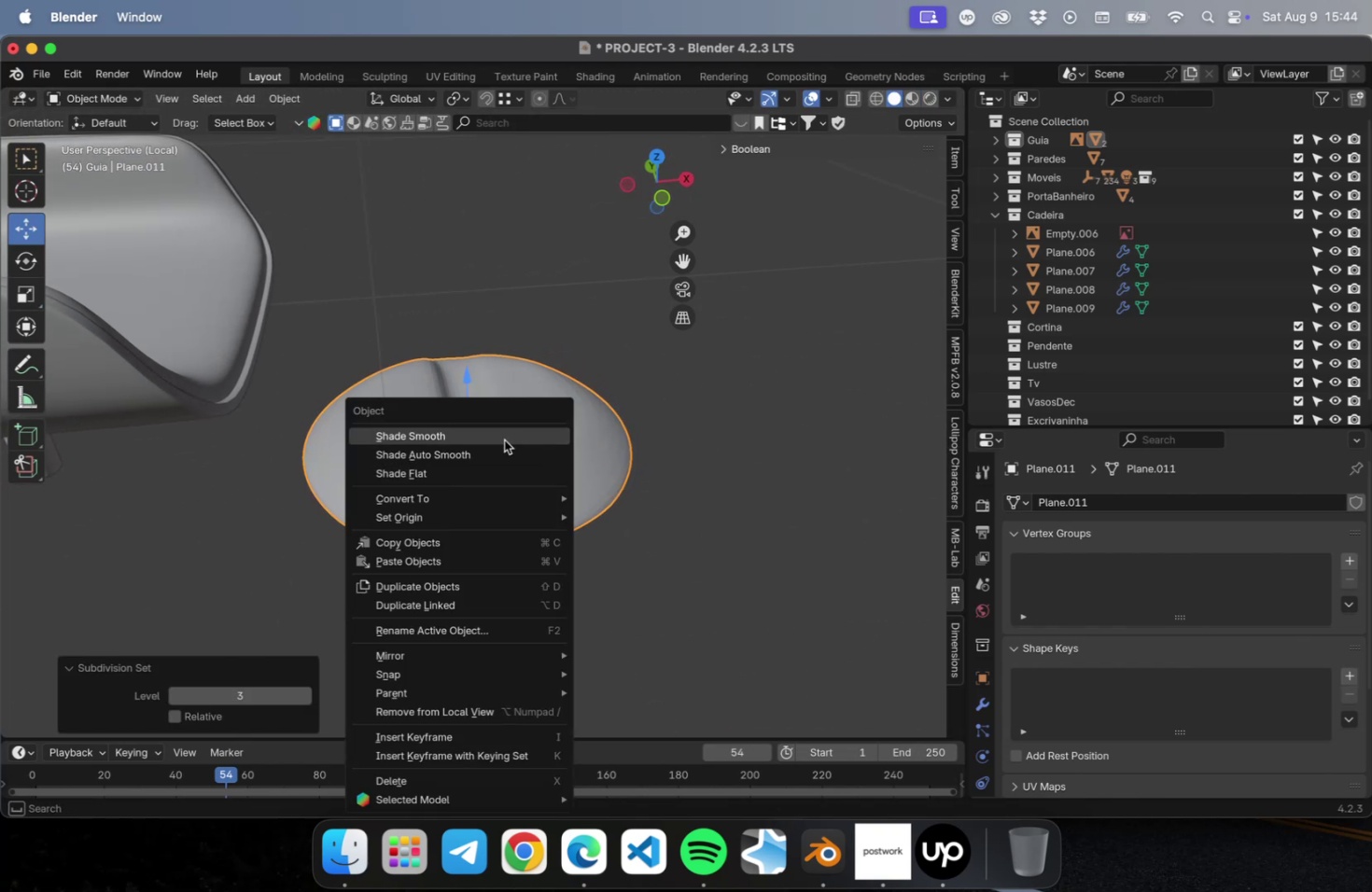 
left_click([502, 447])
 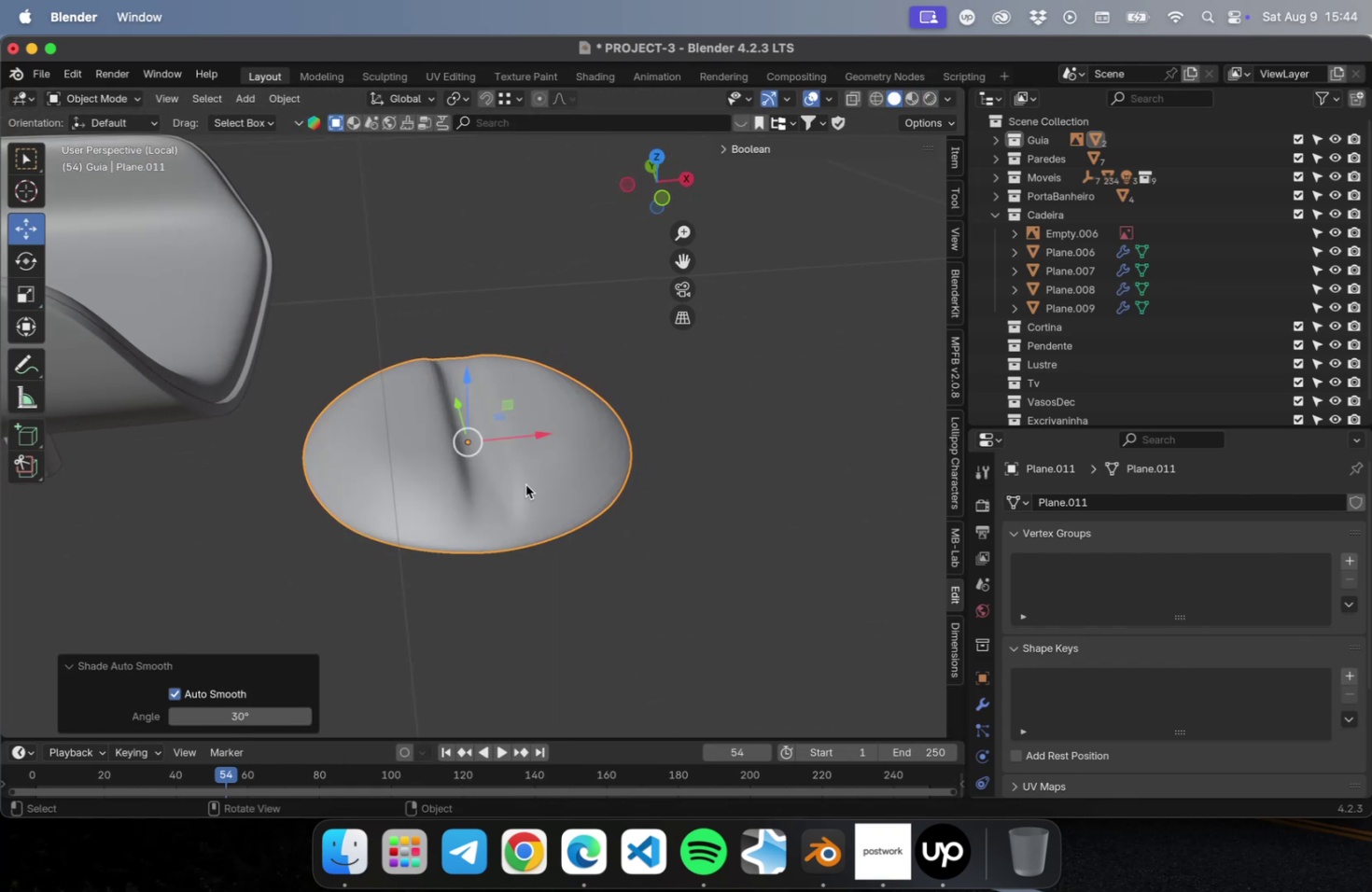 
key(Meta+CommandLeft)
 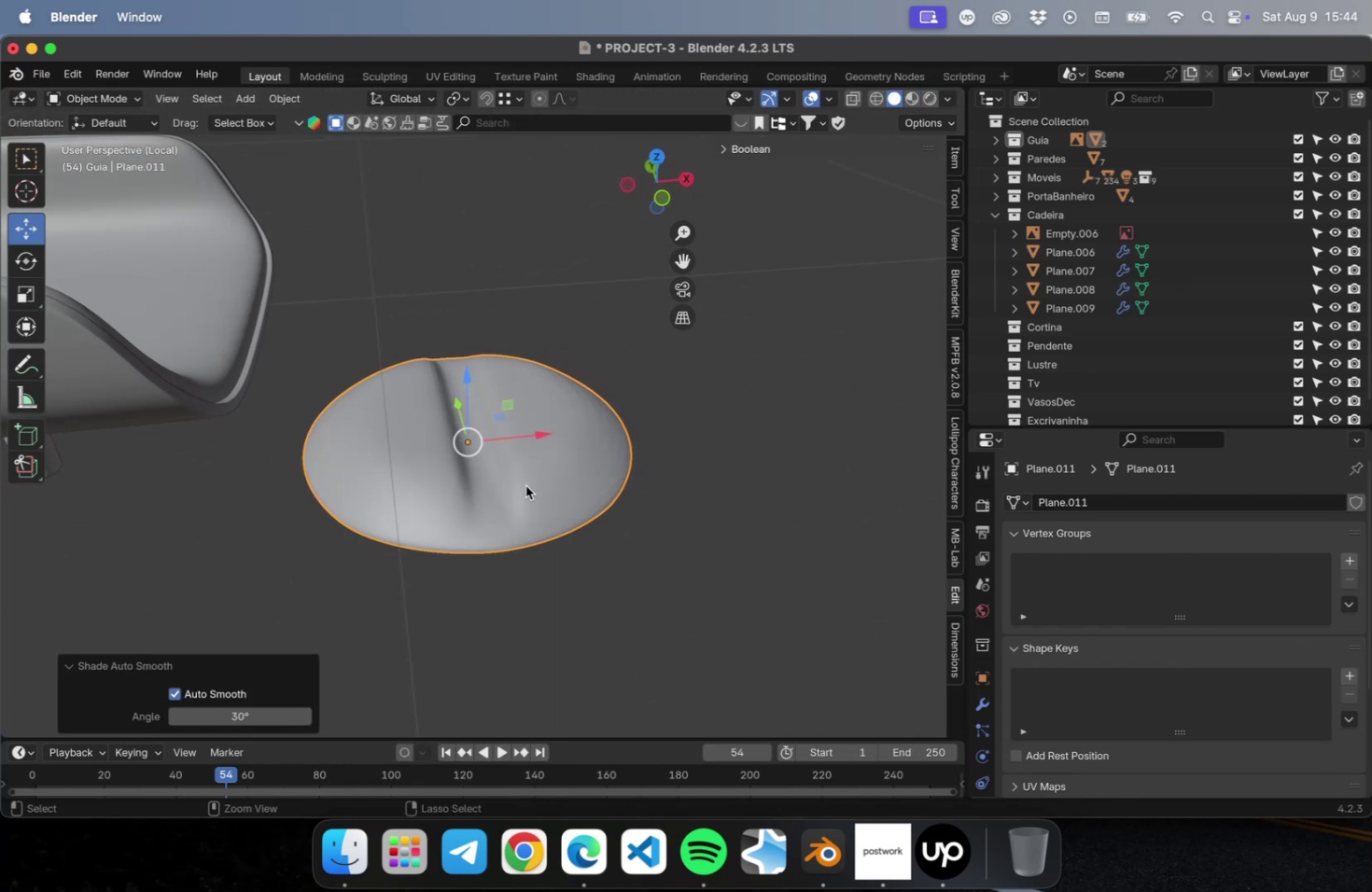 
key(Meta+2)
 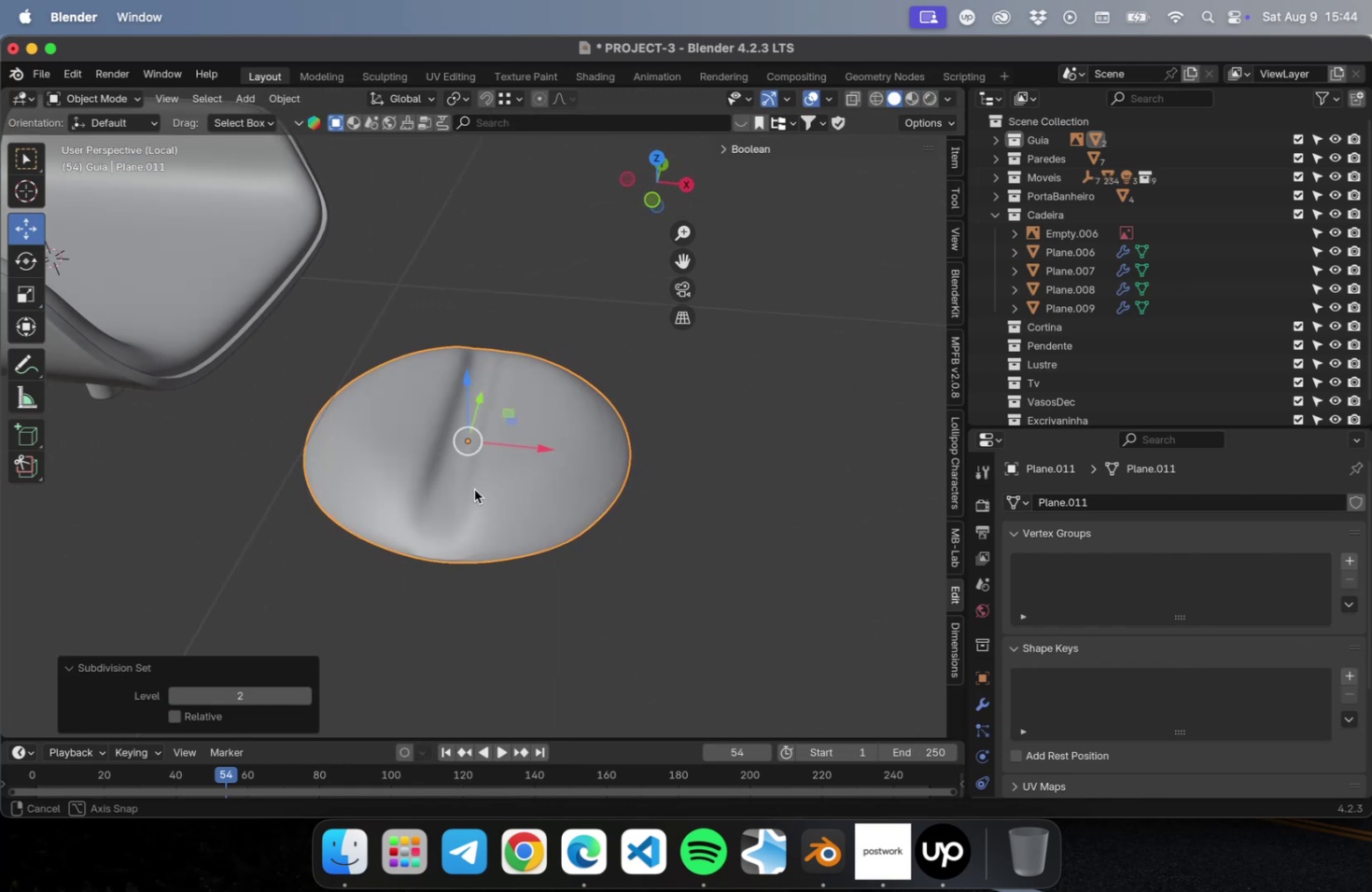 
scroll: coordinate [468, 474], scroll_direction: up, amount: 4.0
 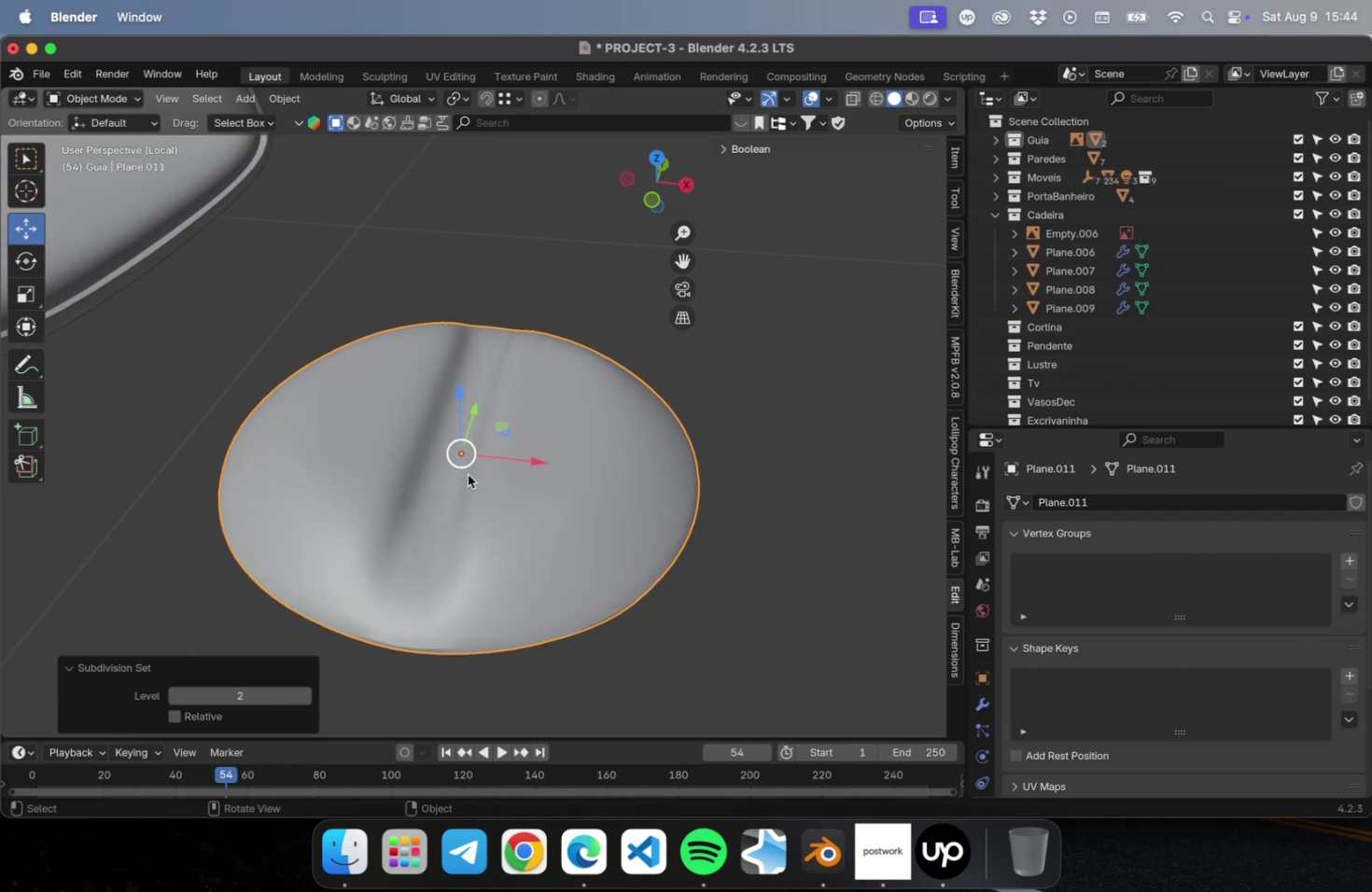 
key(Meta+1)
 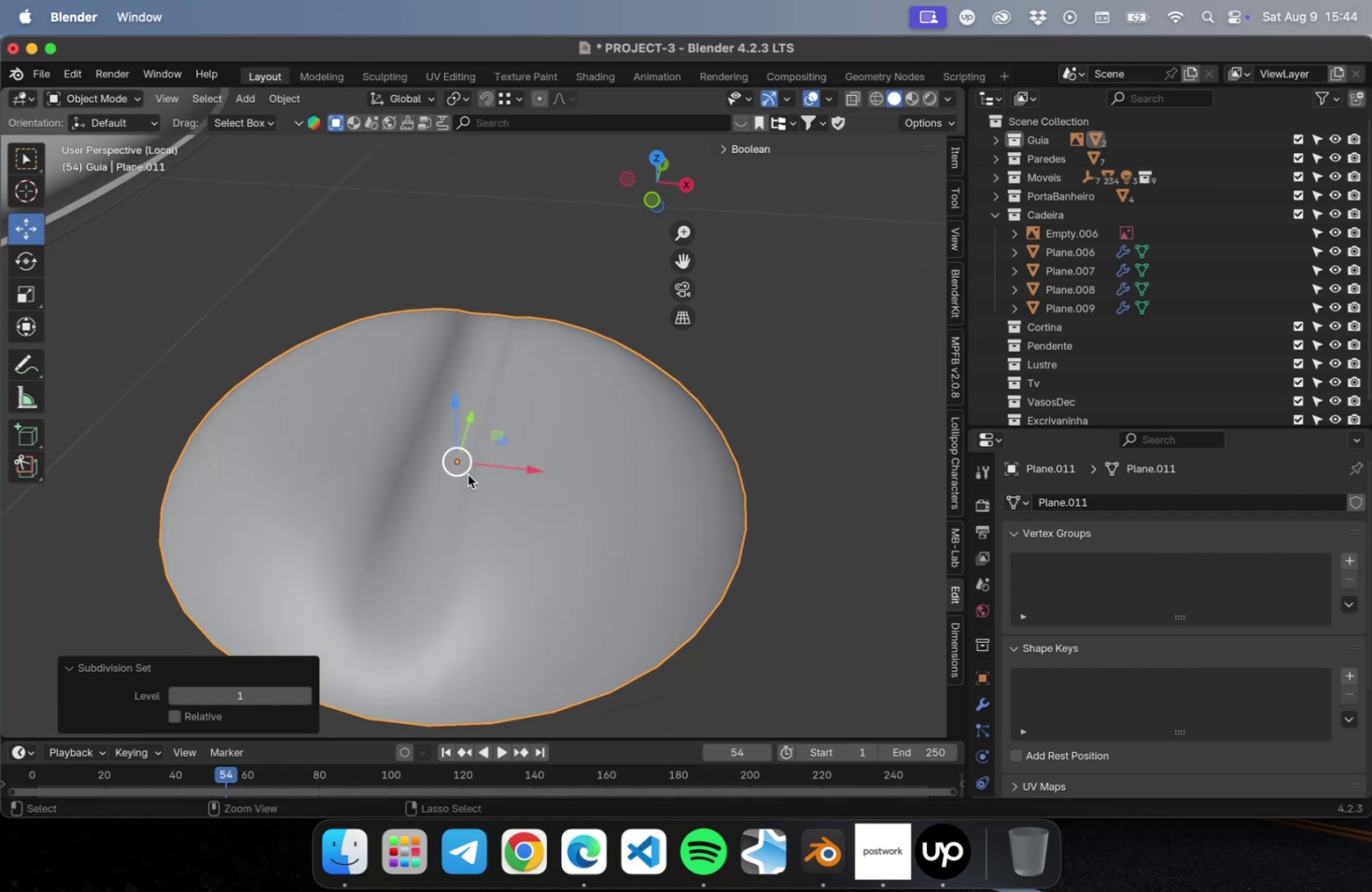 
key(Meta+2)
 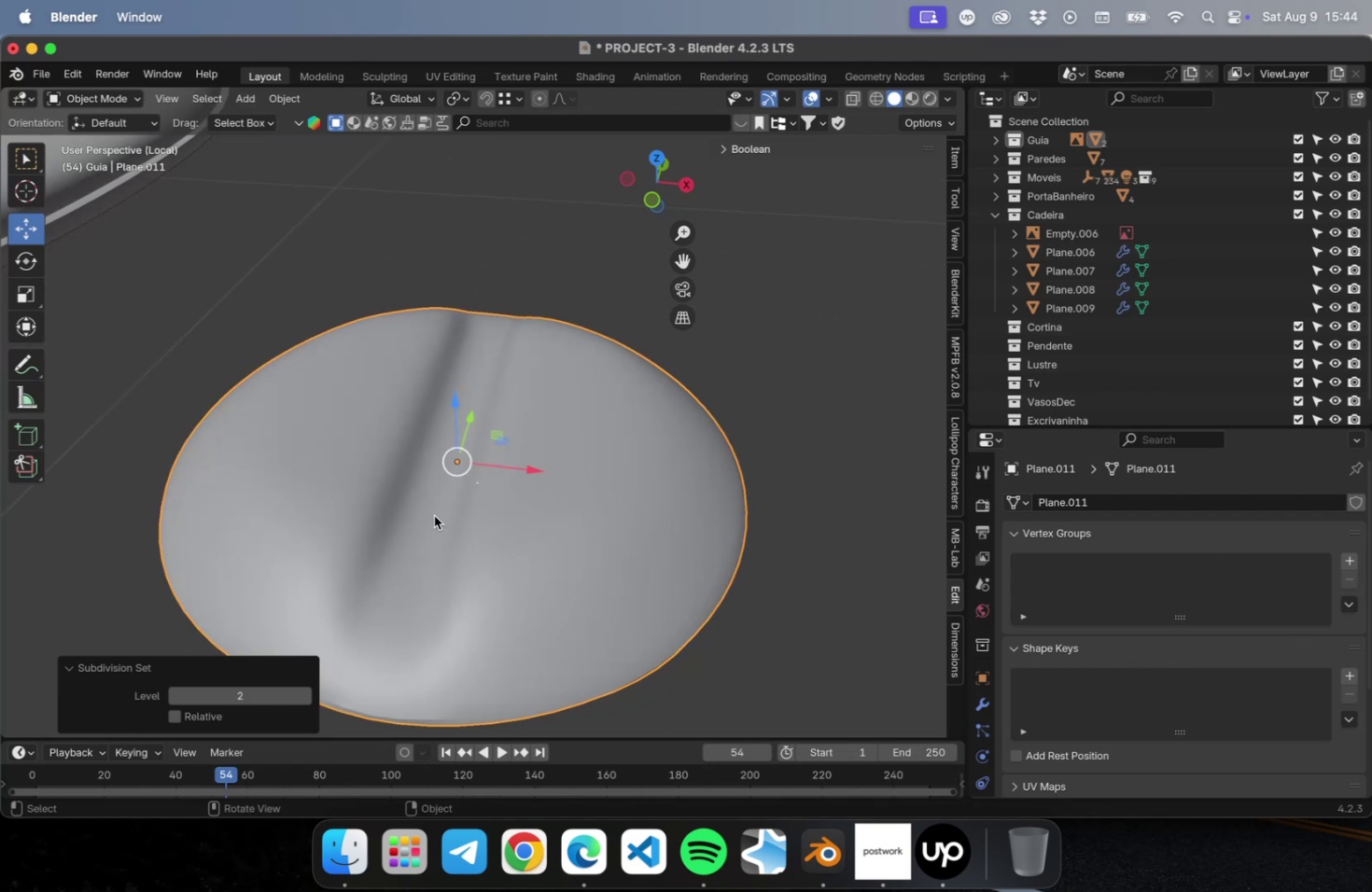 
key(Tab)
 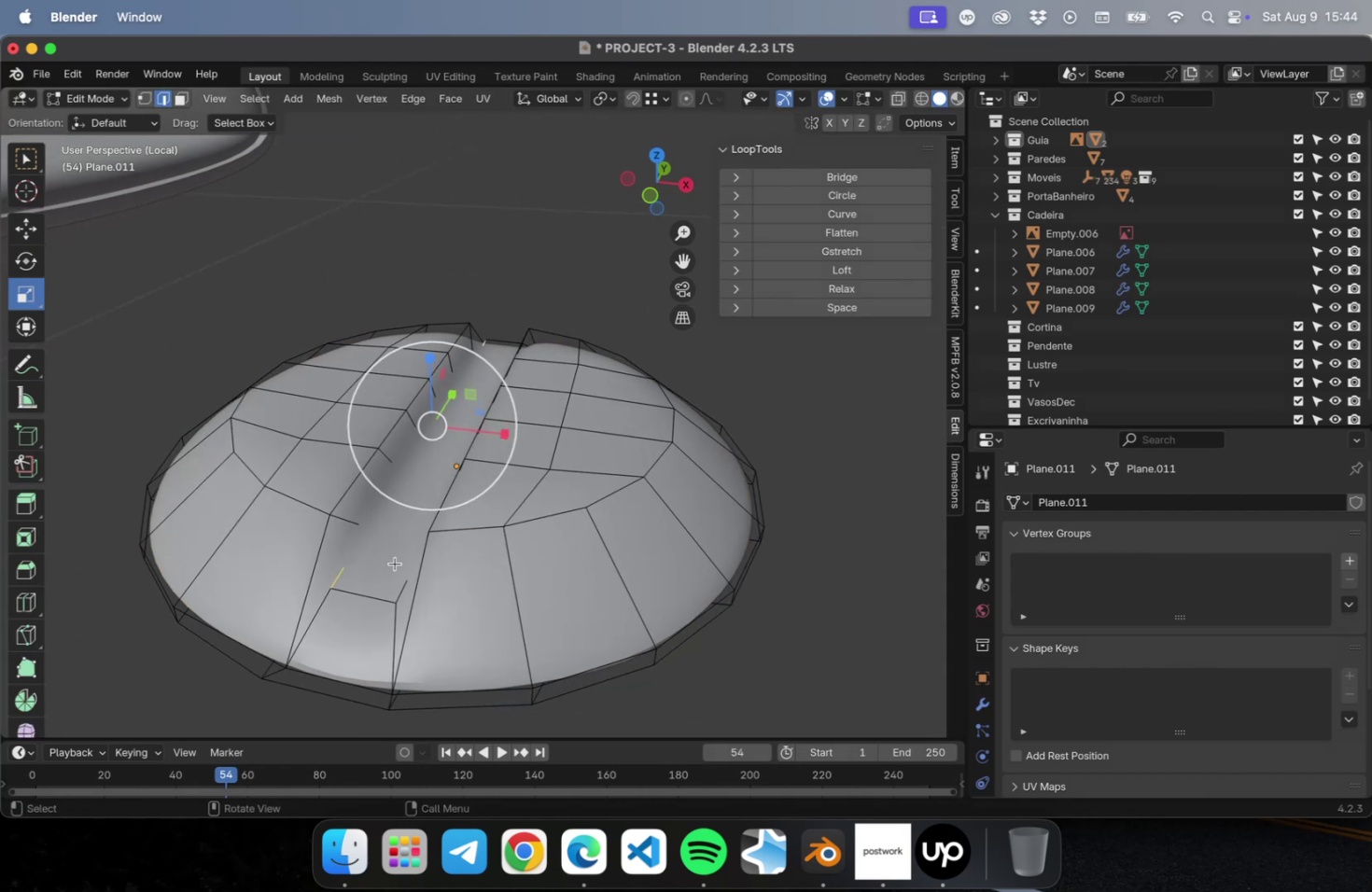 
wait(5.66)
 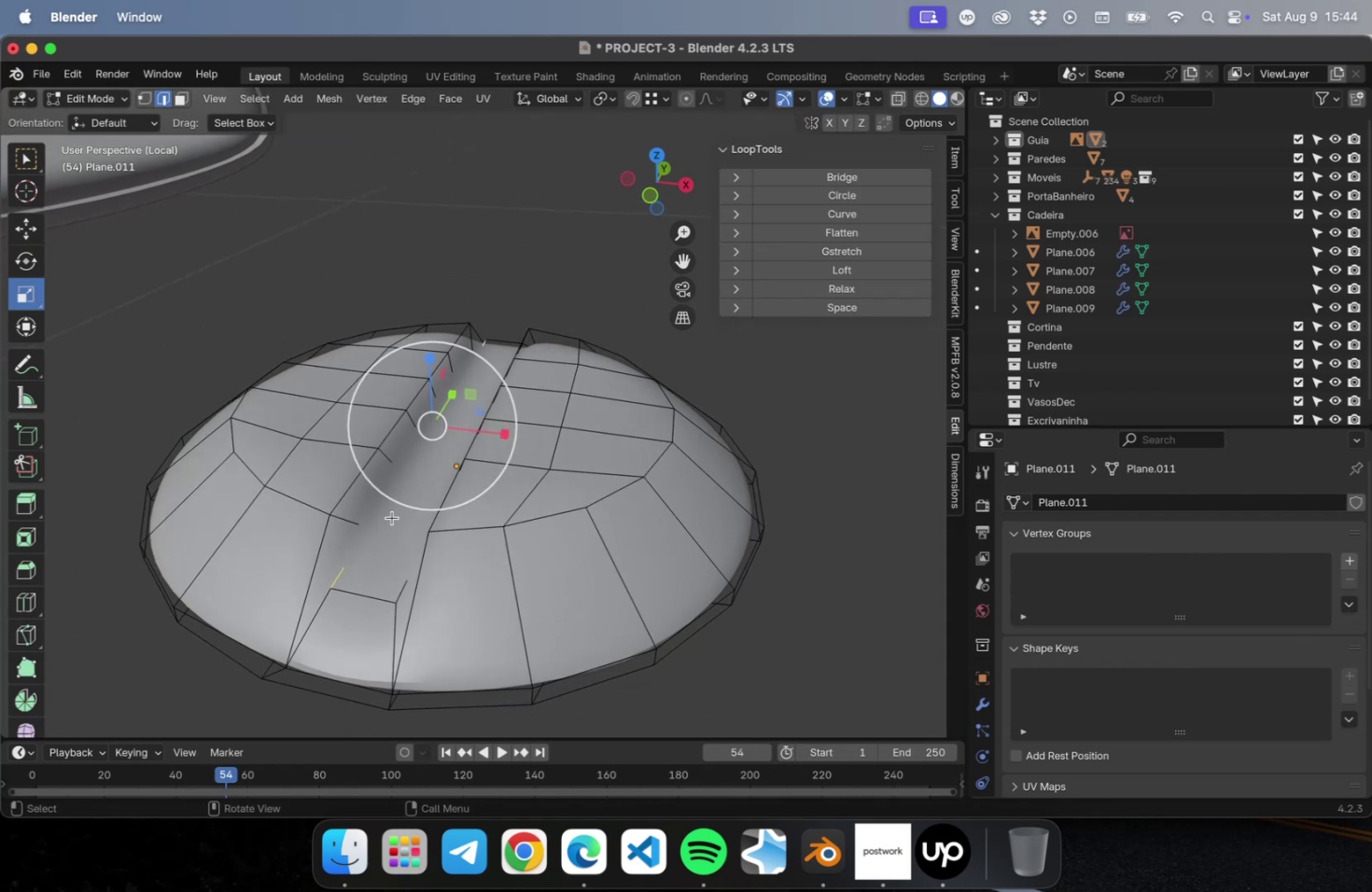 
key(Meta+R)
 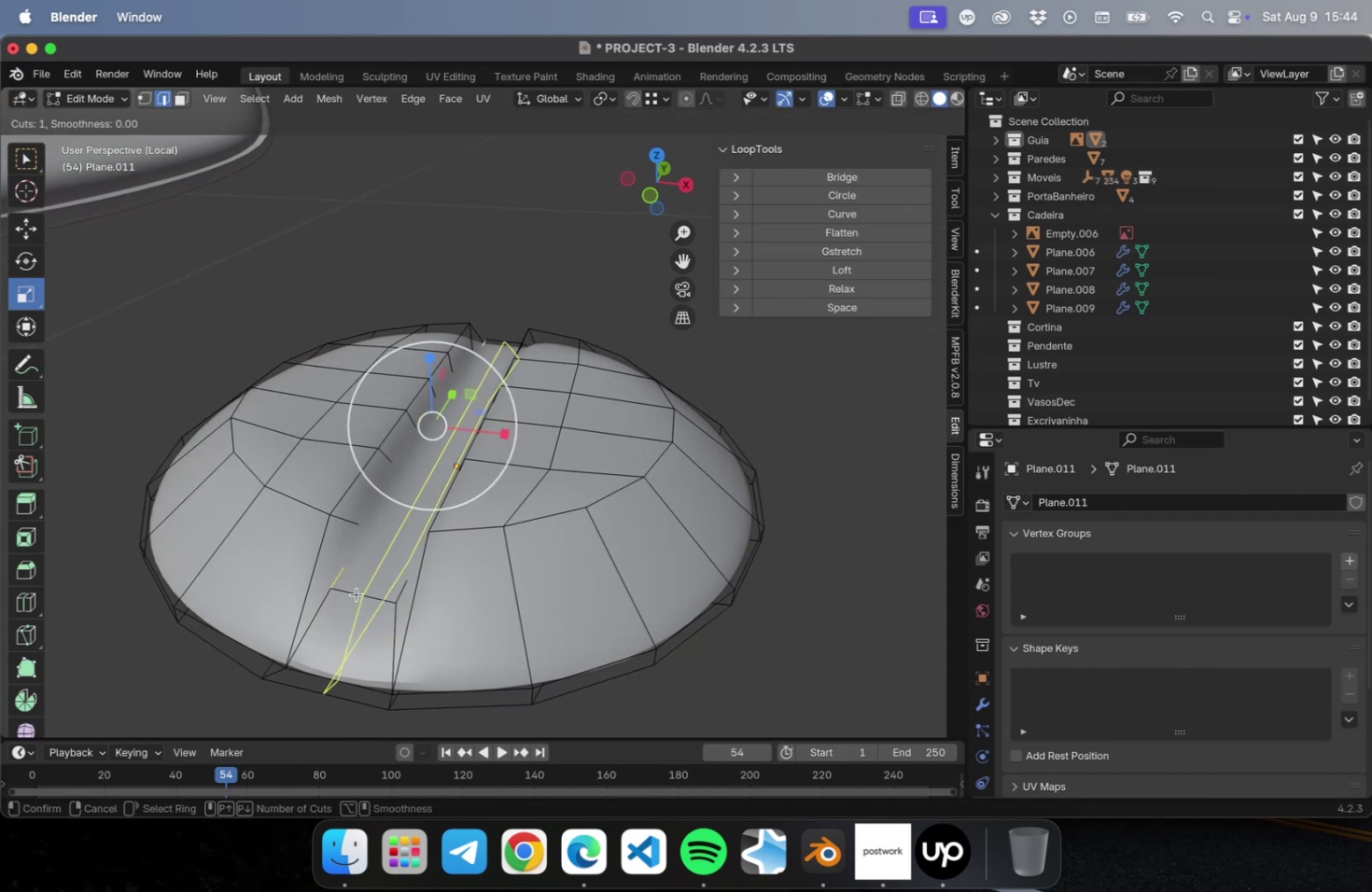 
left_click([357, 593])
 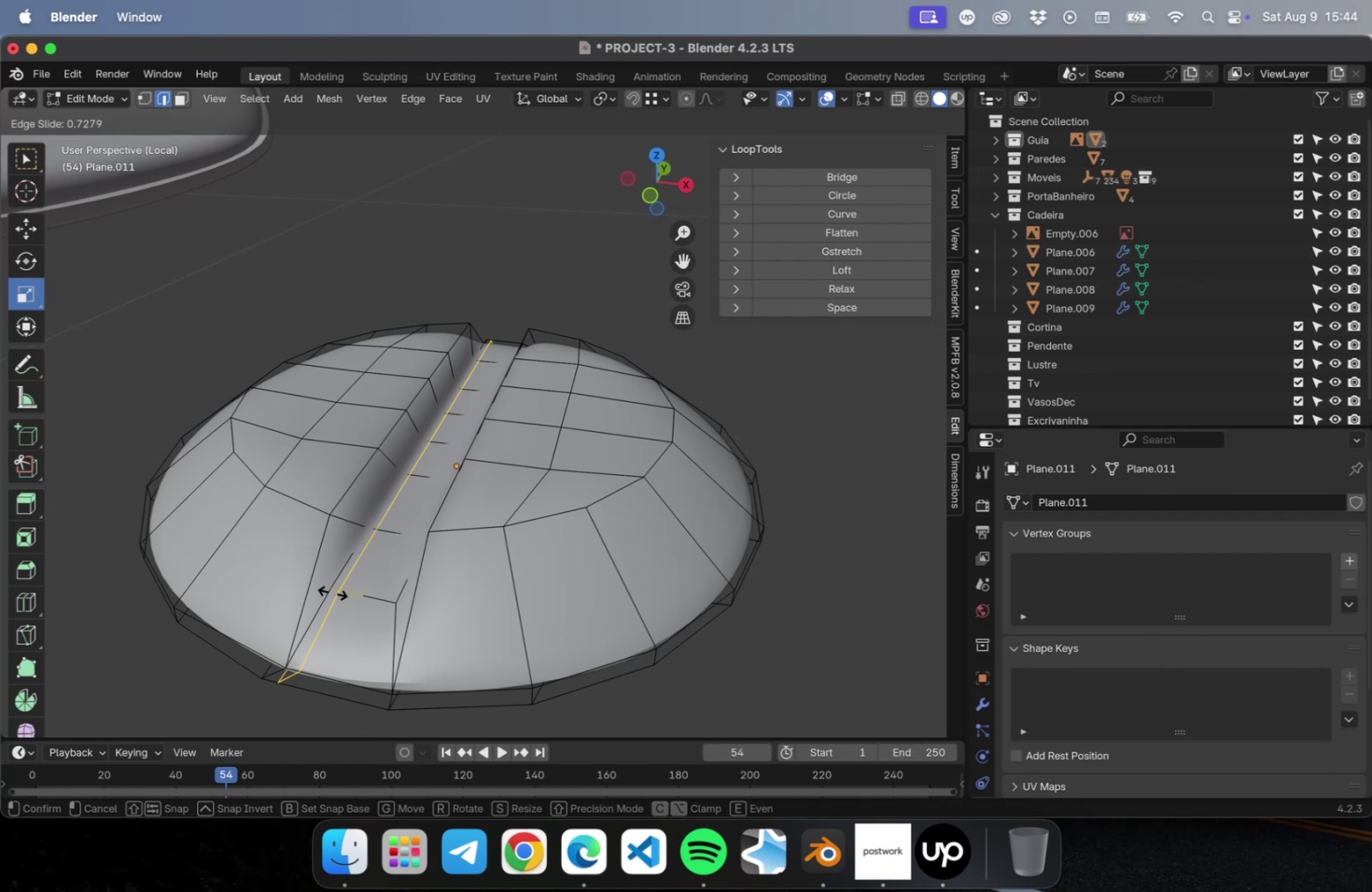 
left_click([332, 592])
 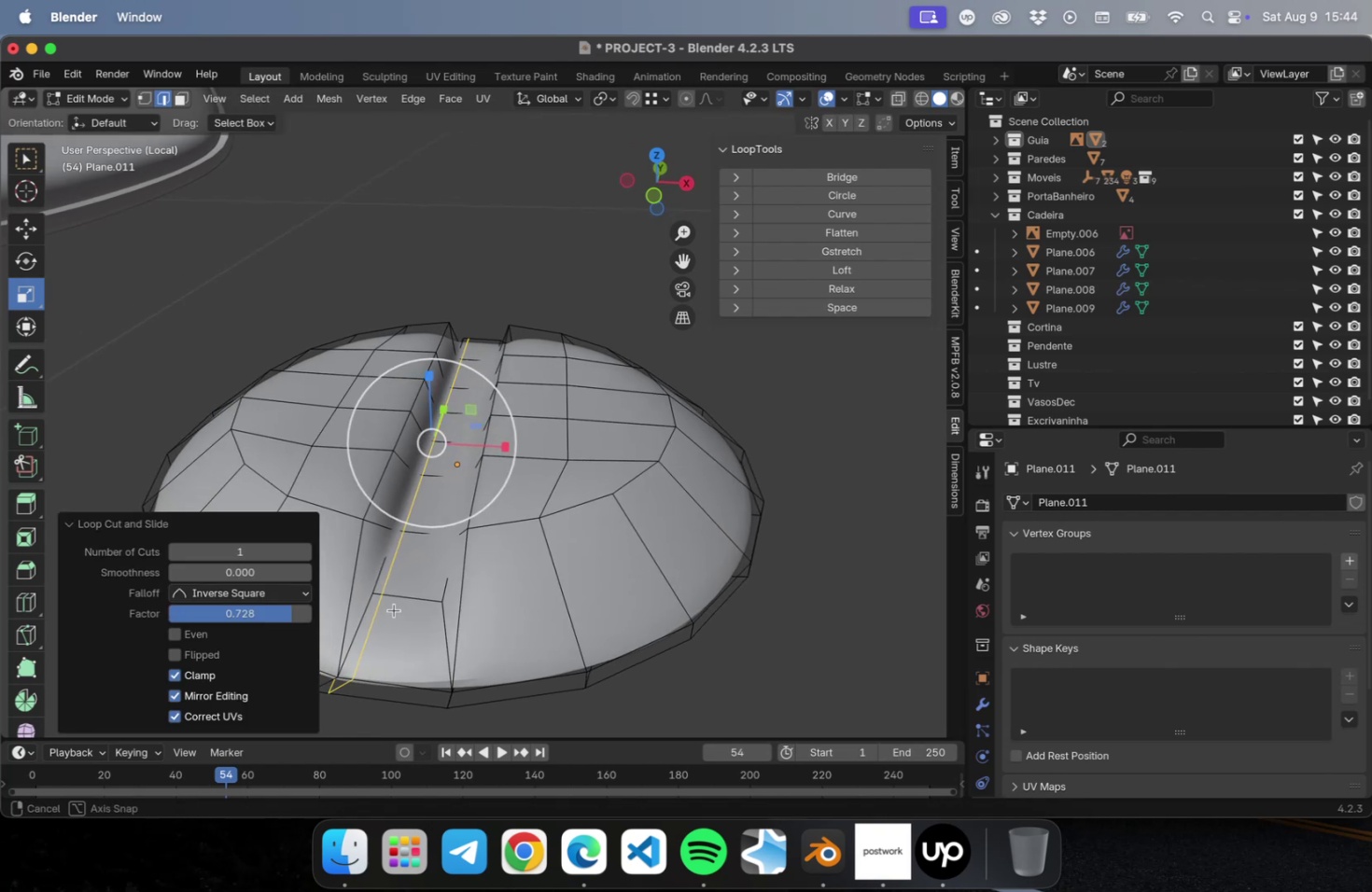 
key(Meta+CommandLeft)
 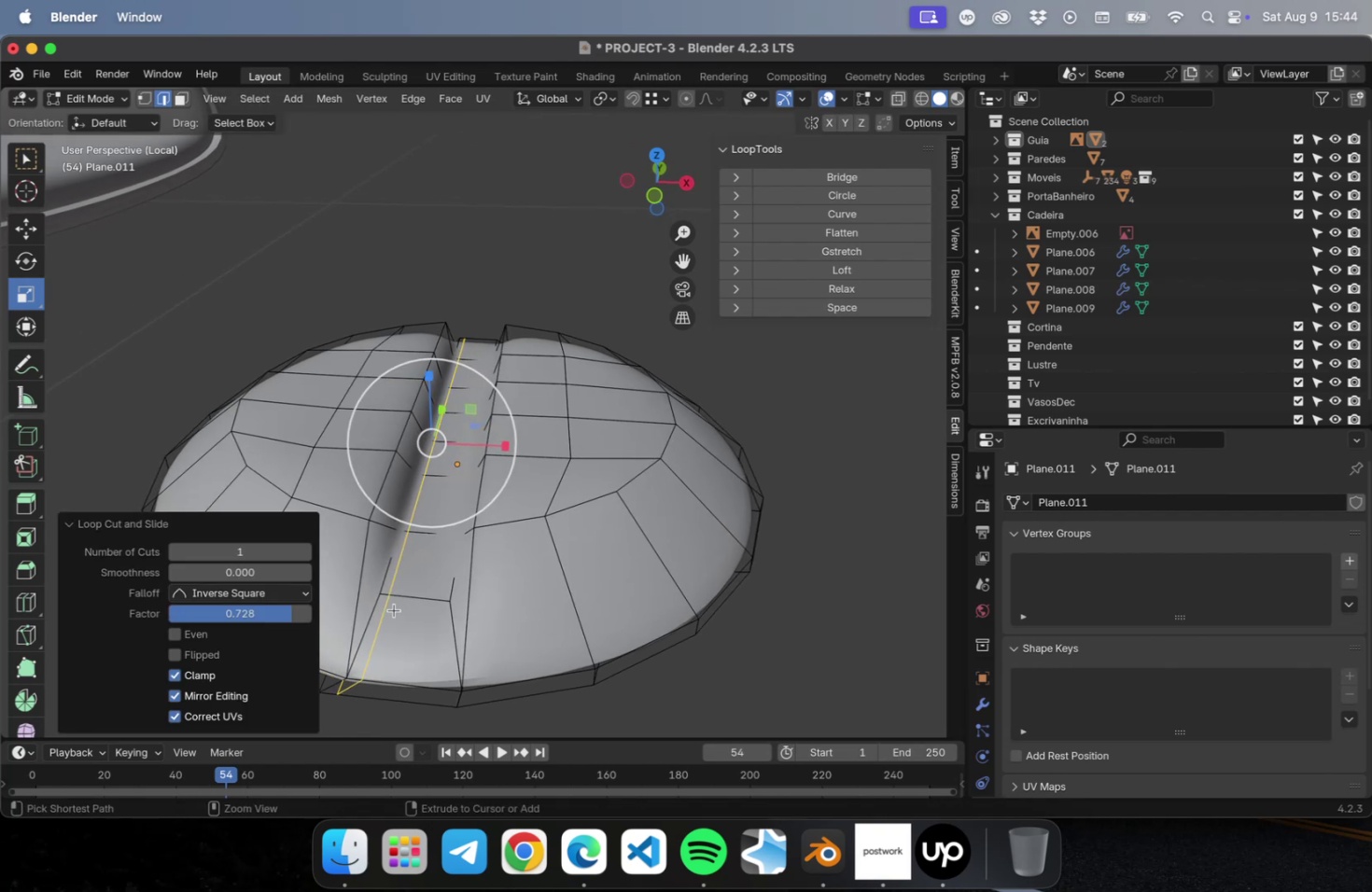 
key(Meta+R)
 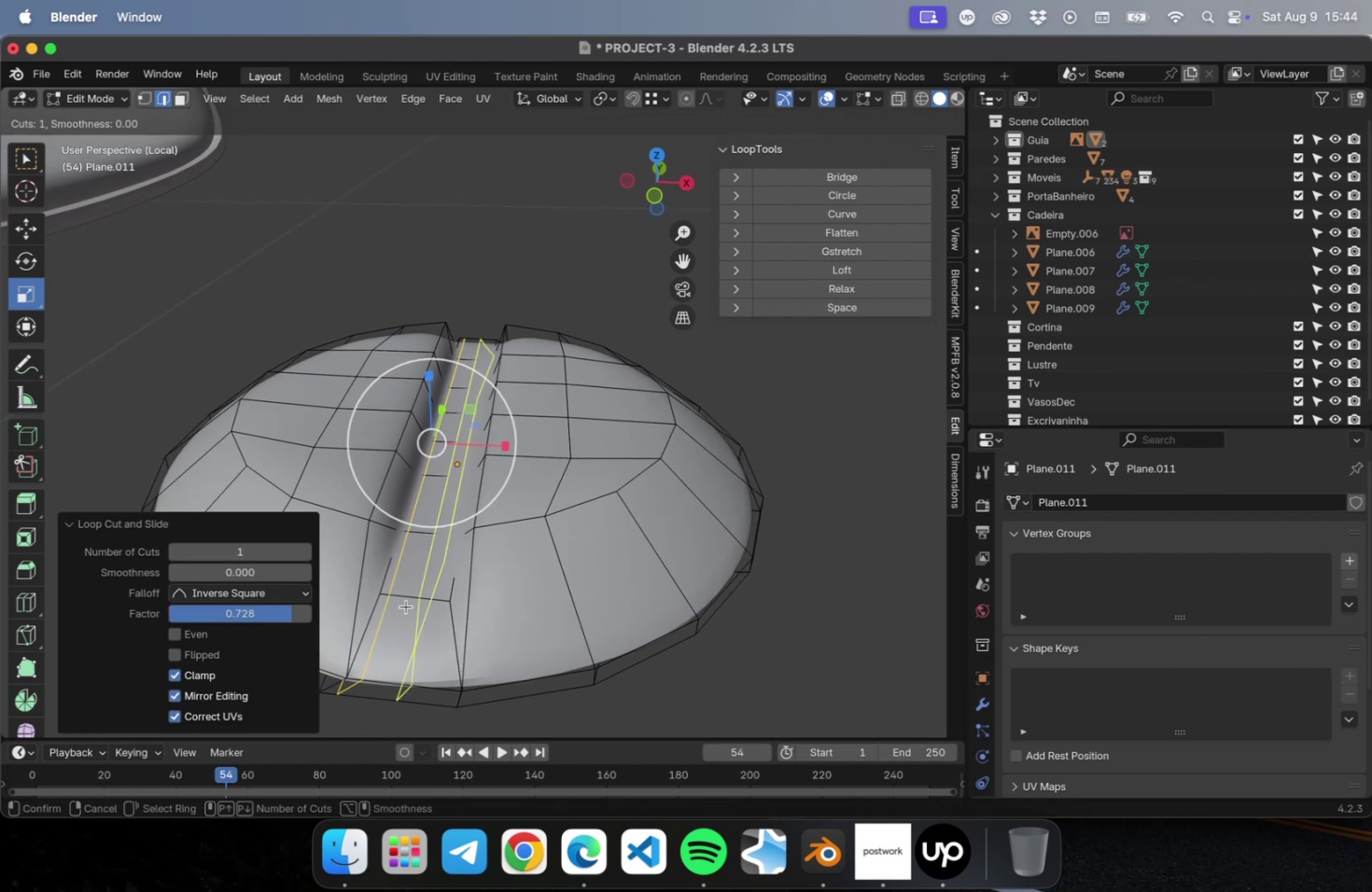 
left_click([406, 606])
 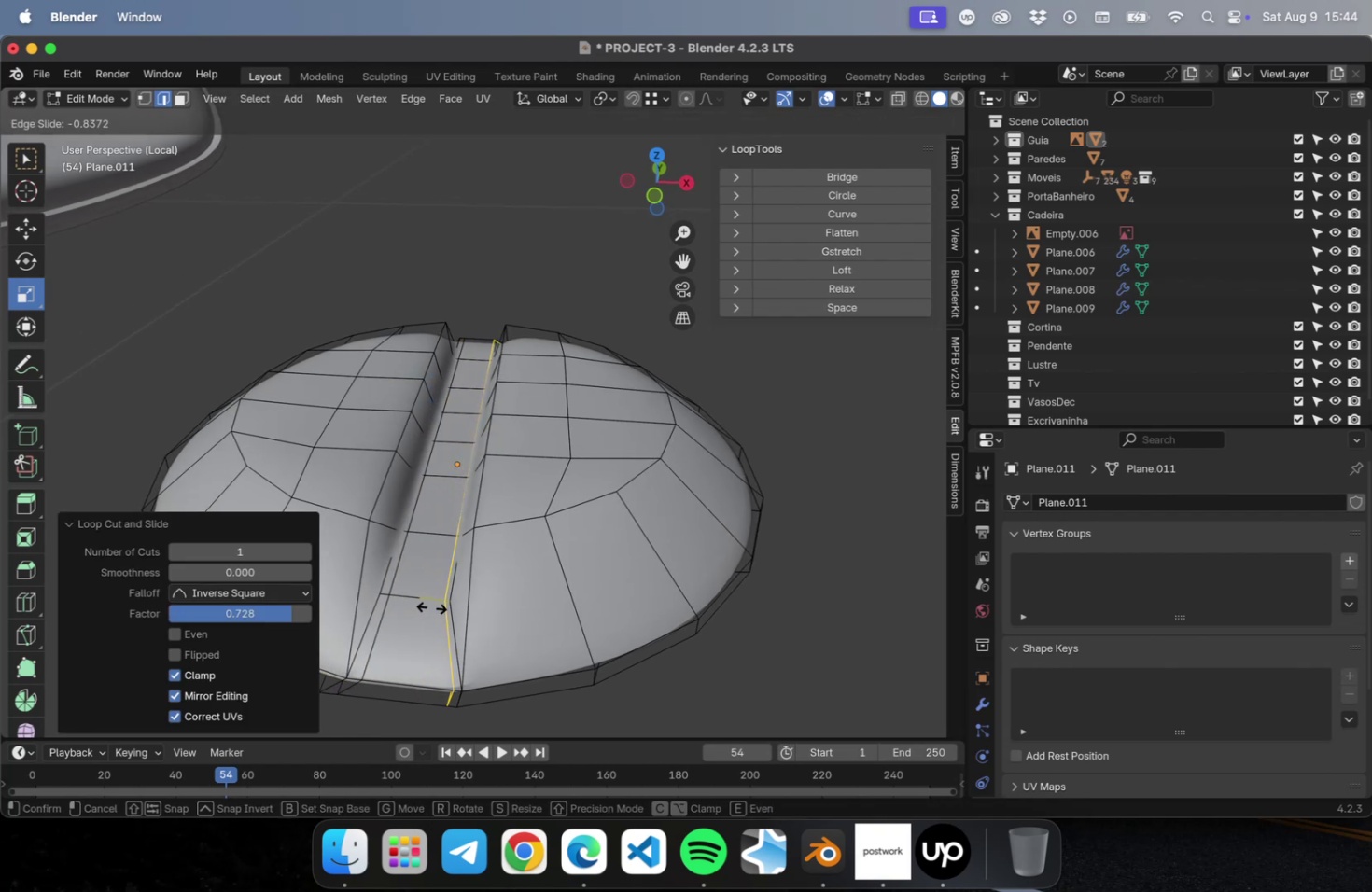 
left_click([432, 606])
 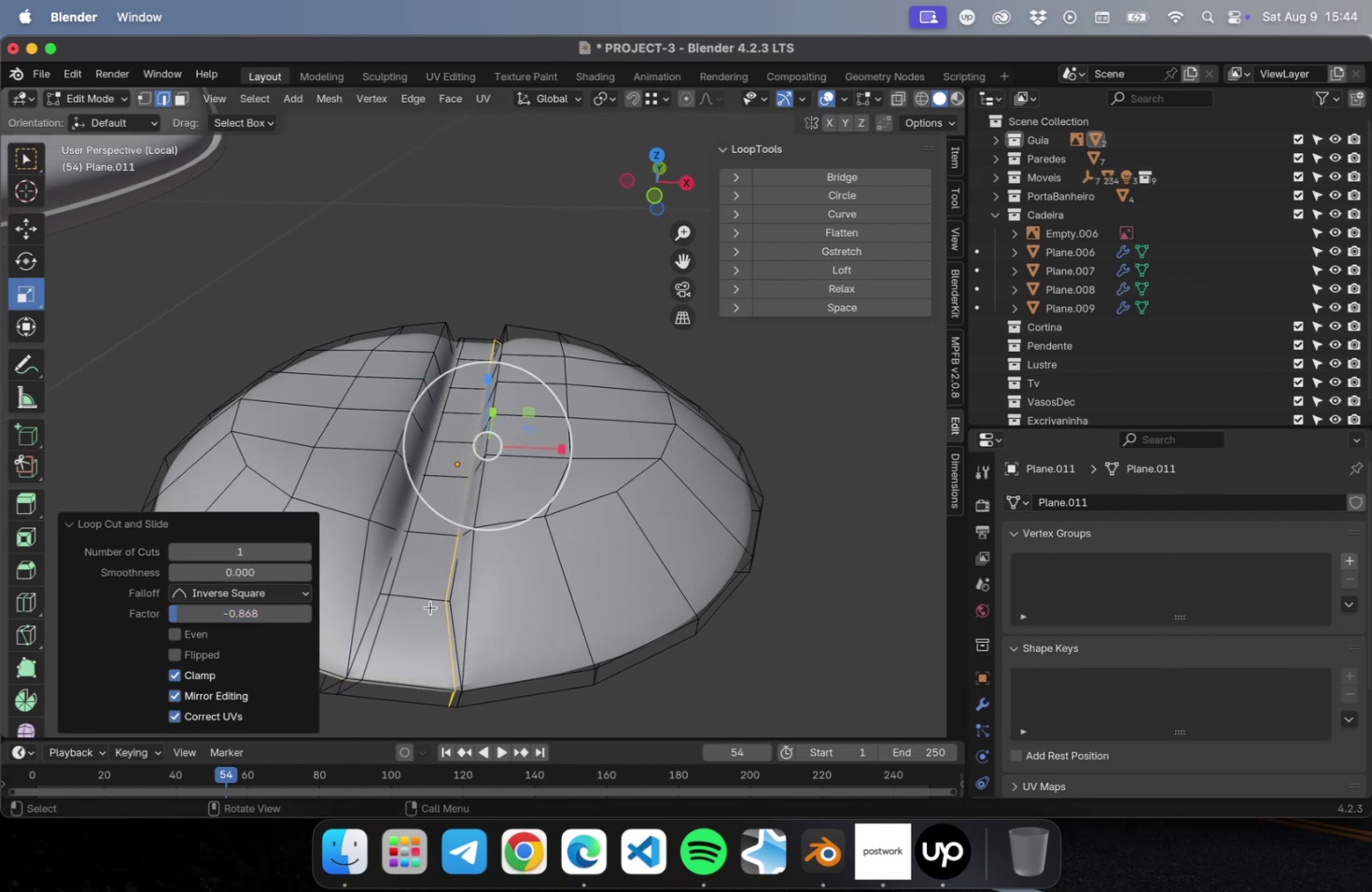 
key(Meta+CommandLeft)
 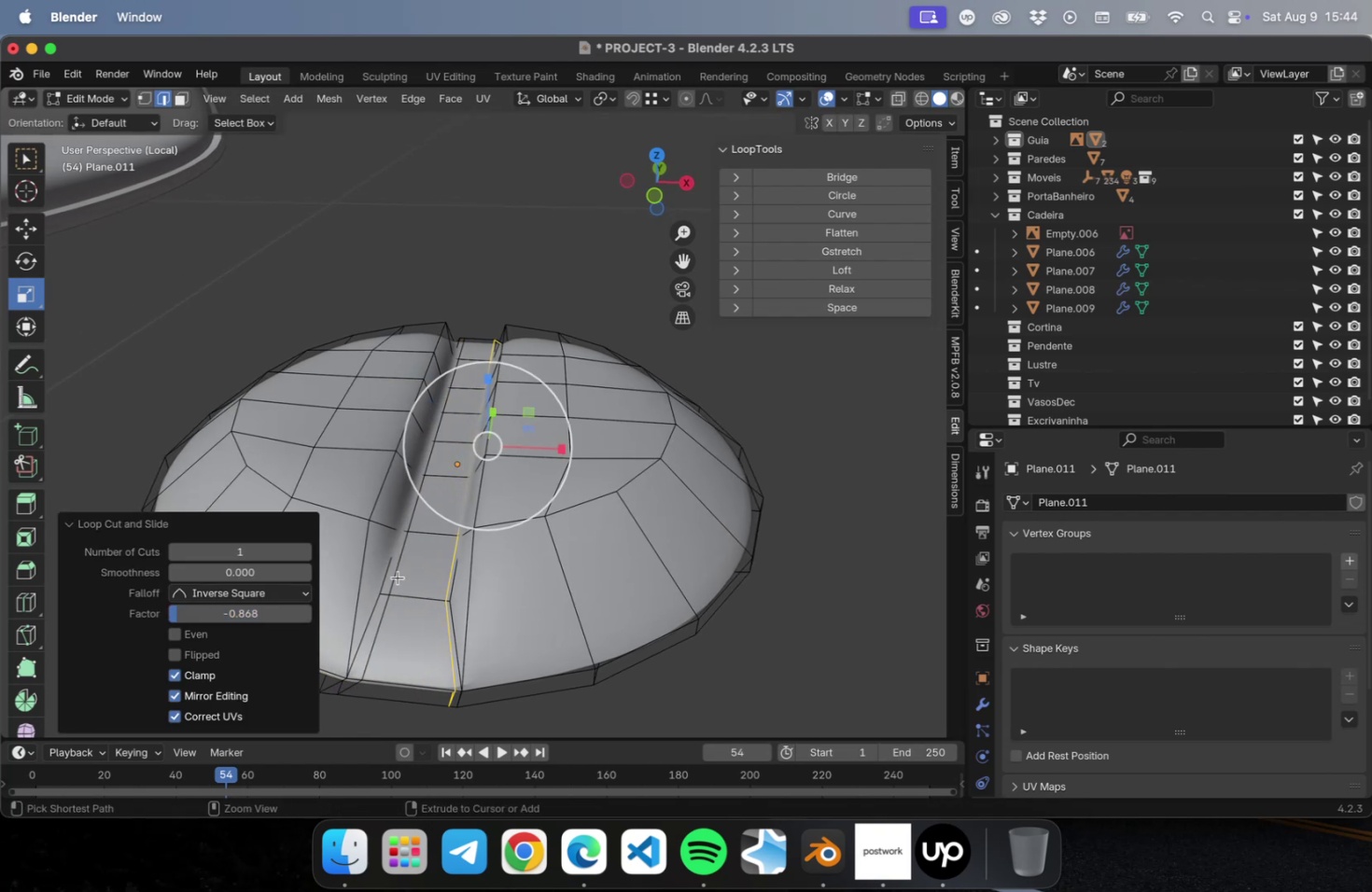 
key(Meta+R)
 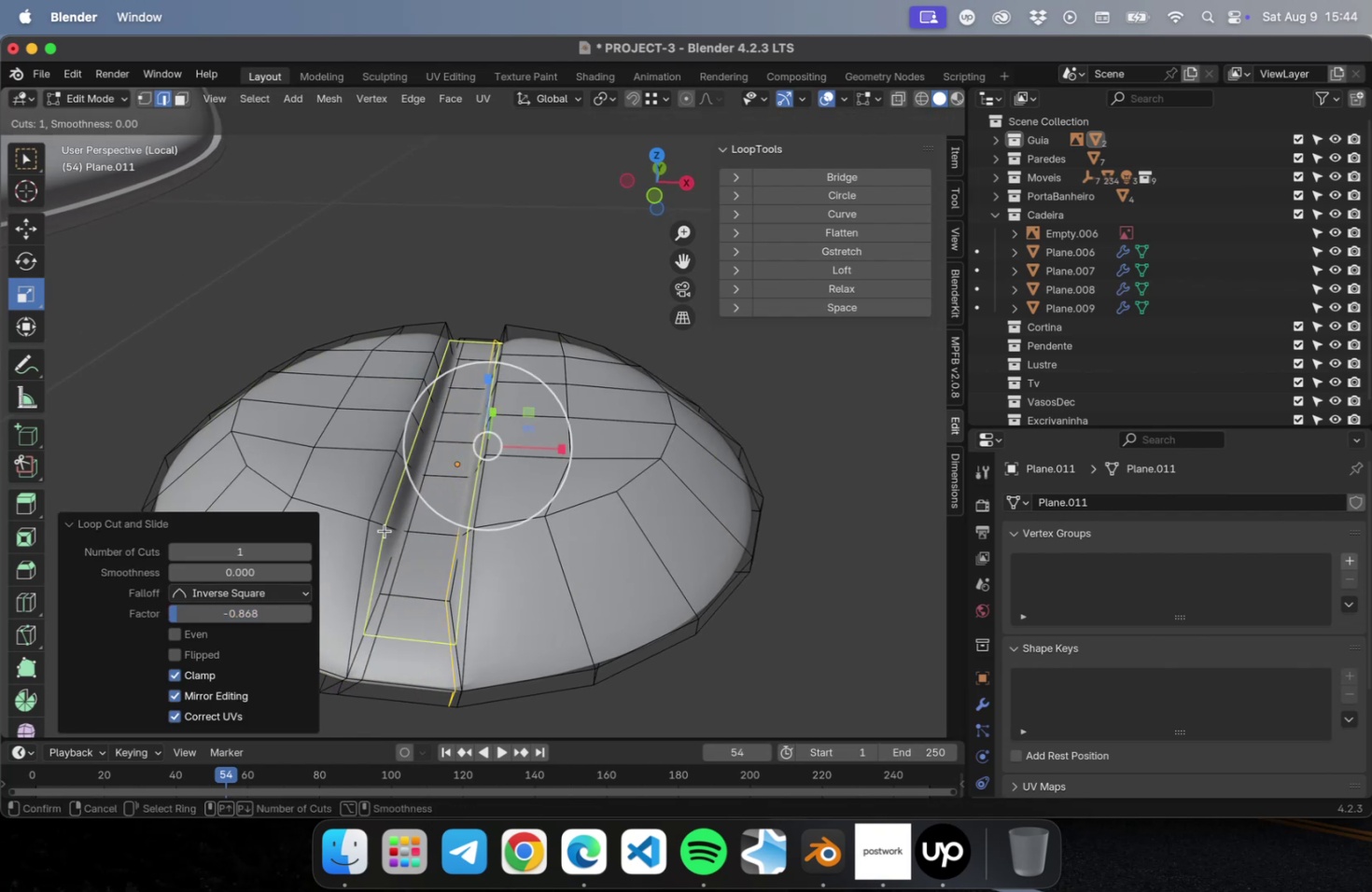 
left_click([385, 530])
 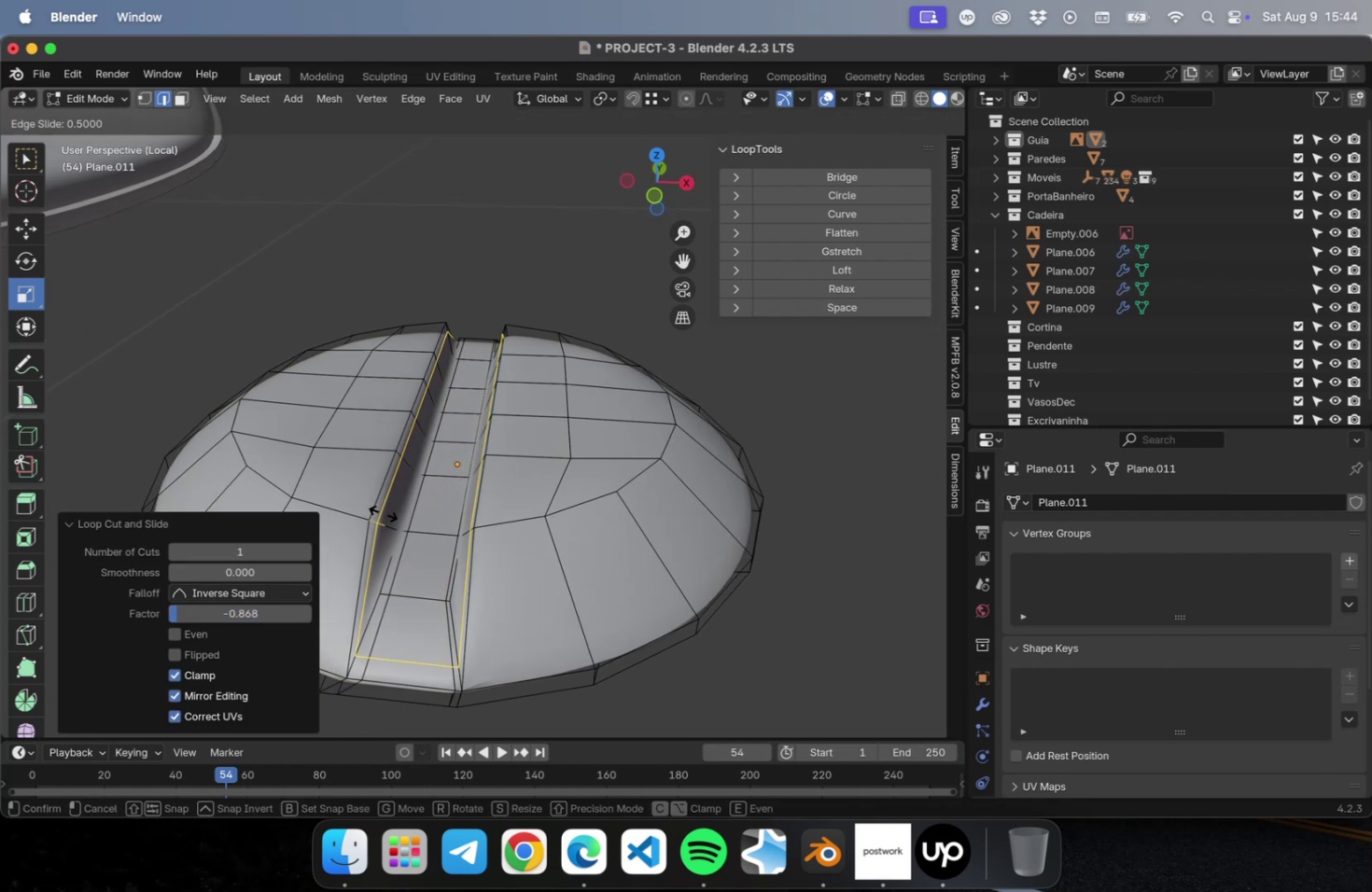 
left_click([382, 511])
 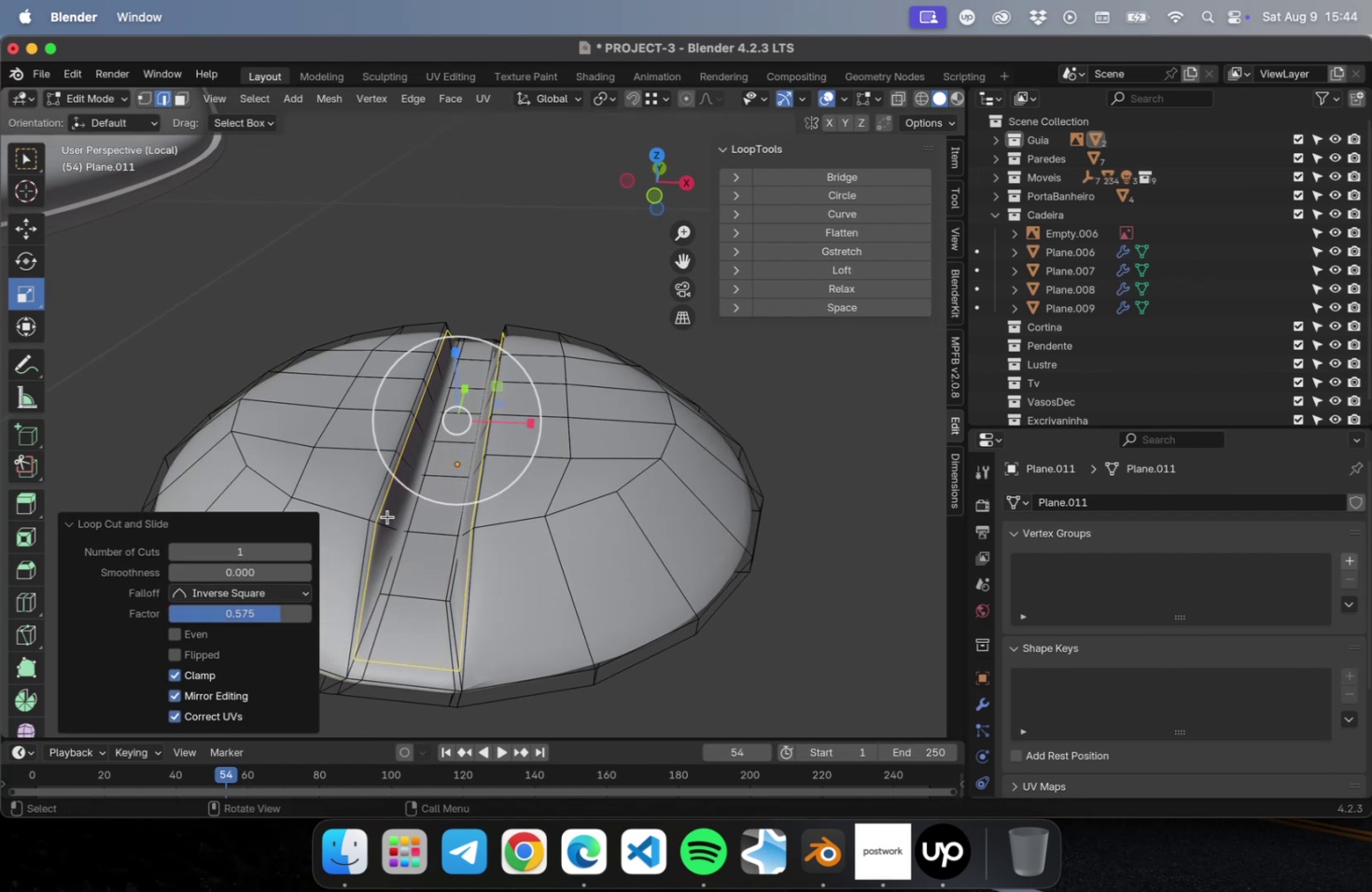 
key(Meta+CommandLeft)
 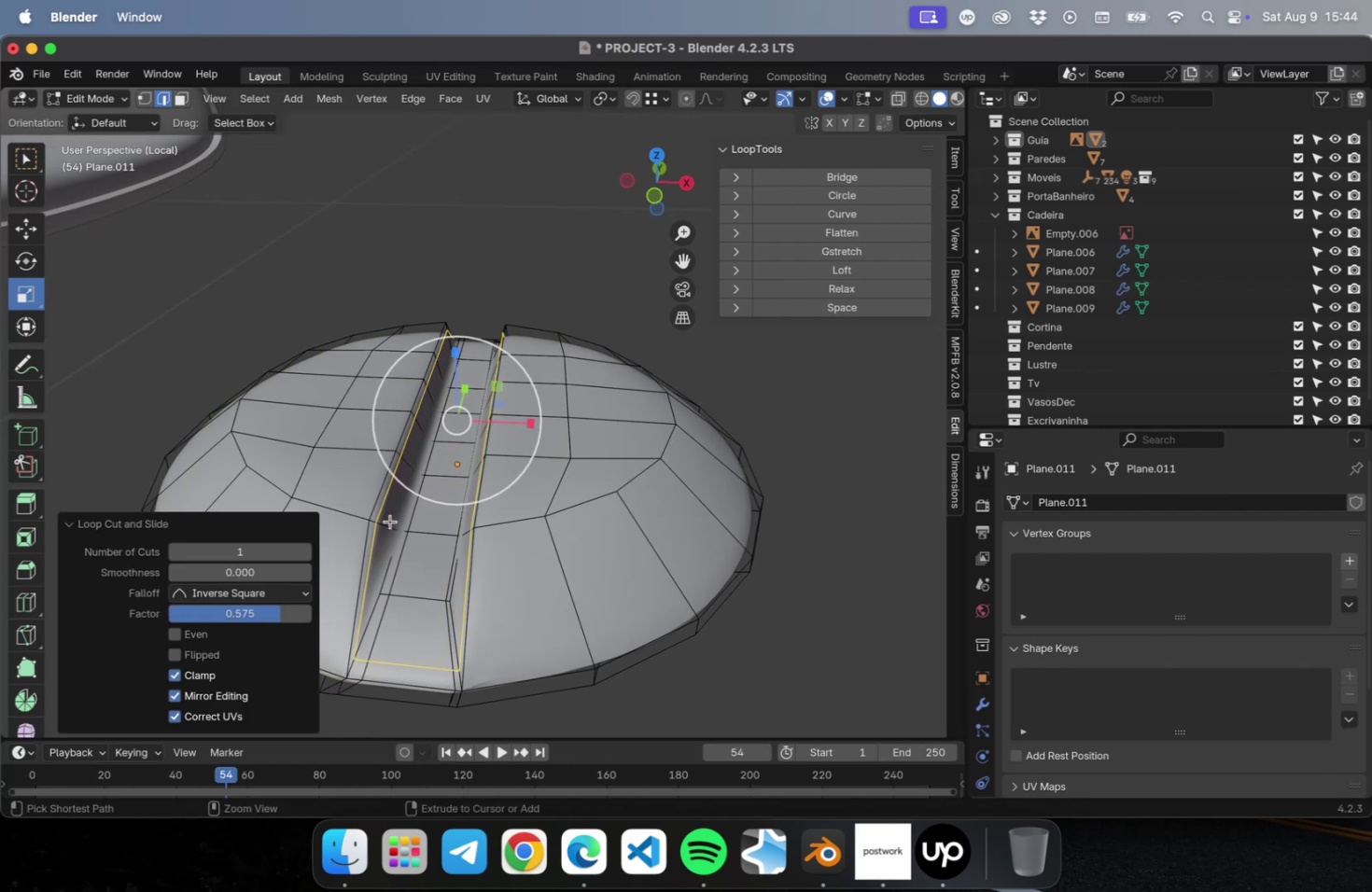 
key(Meta+R)
 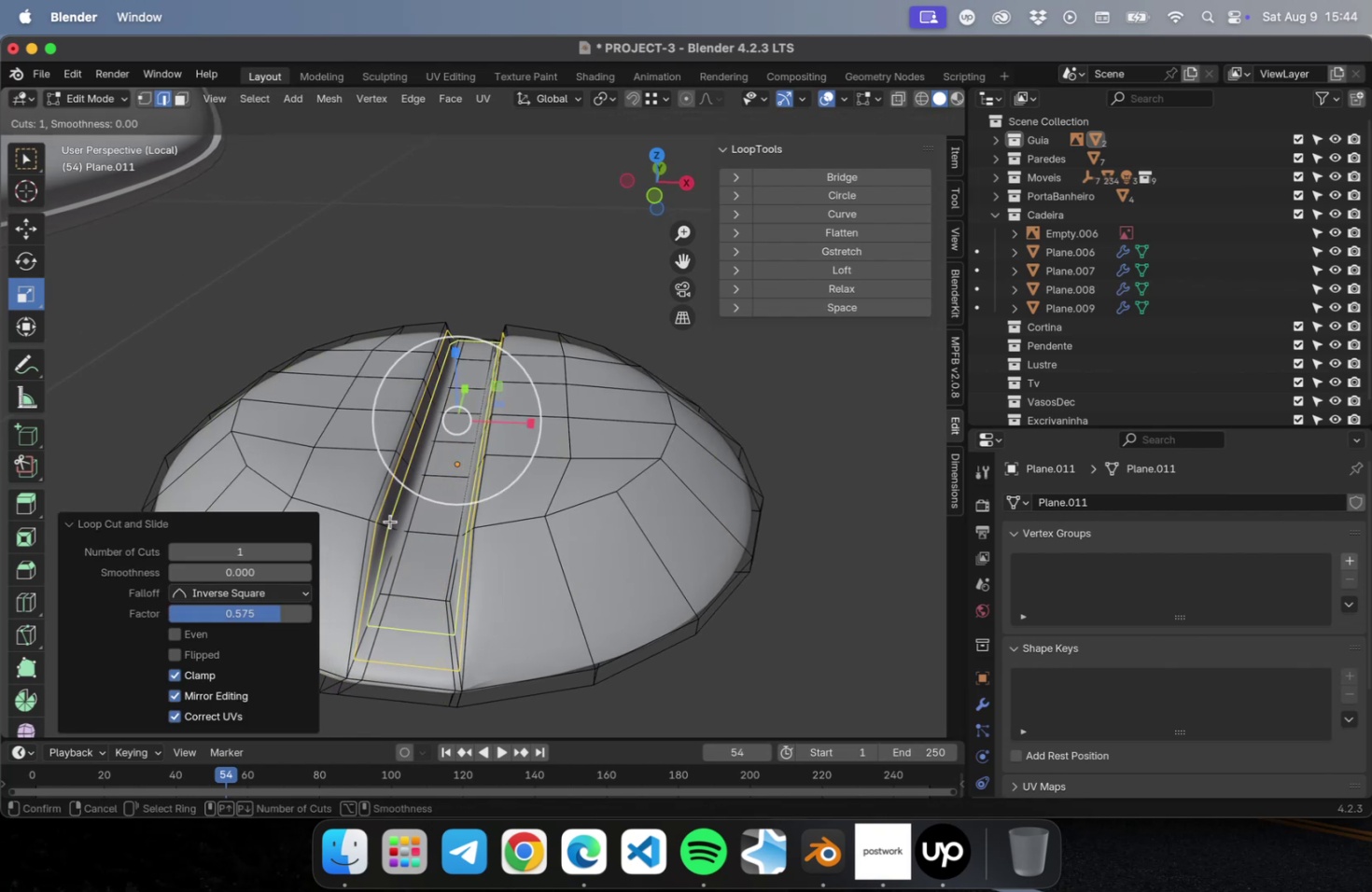 
left_click([390, 521])
 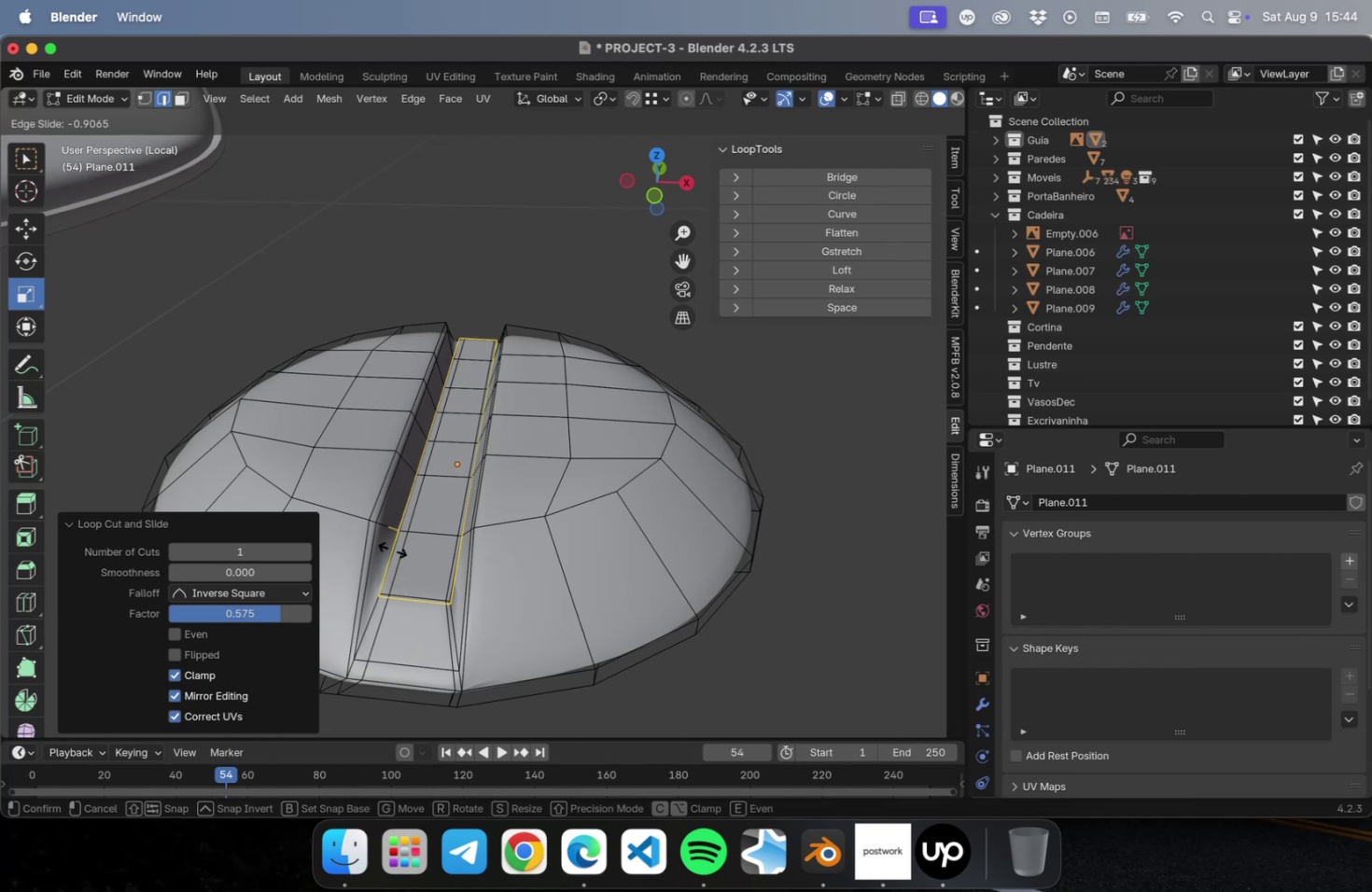 
left_click([392, 549])
 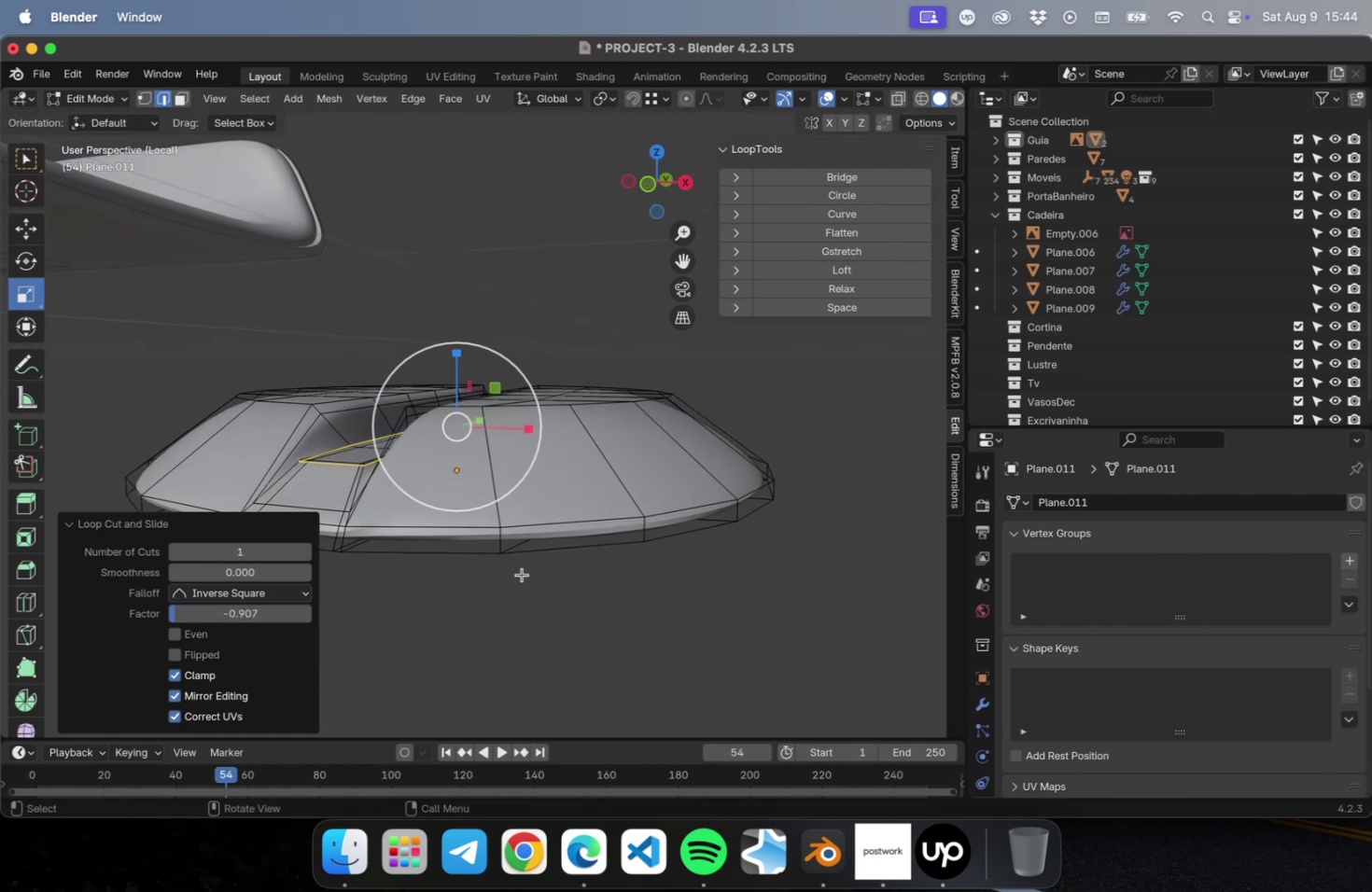 
key(Meta+CommandLeft)
 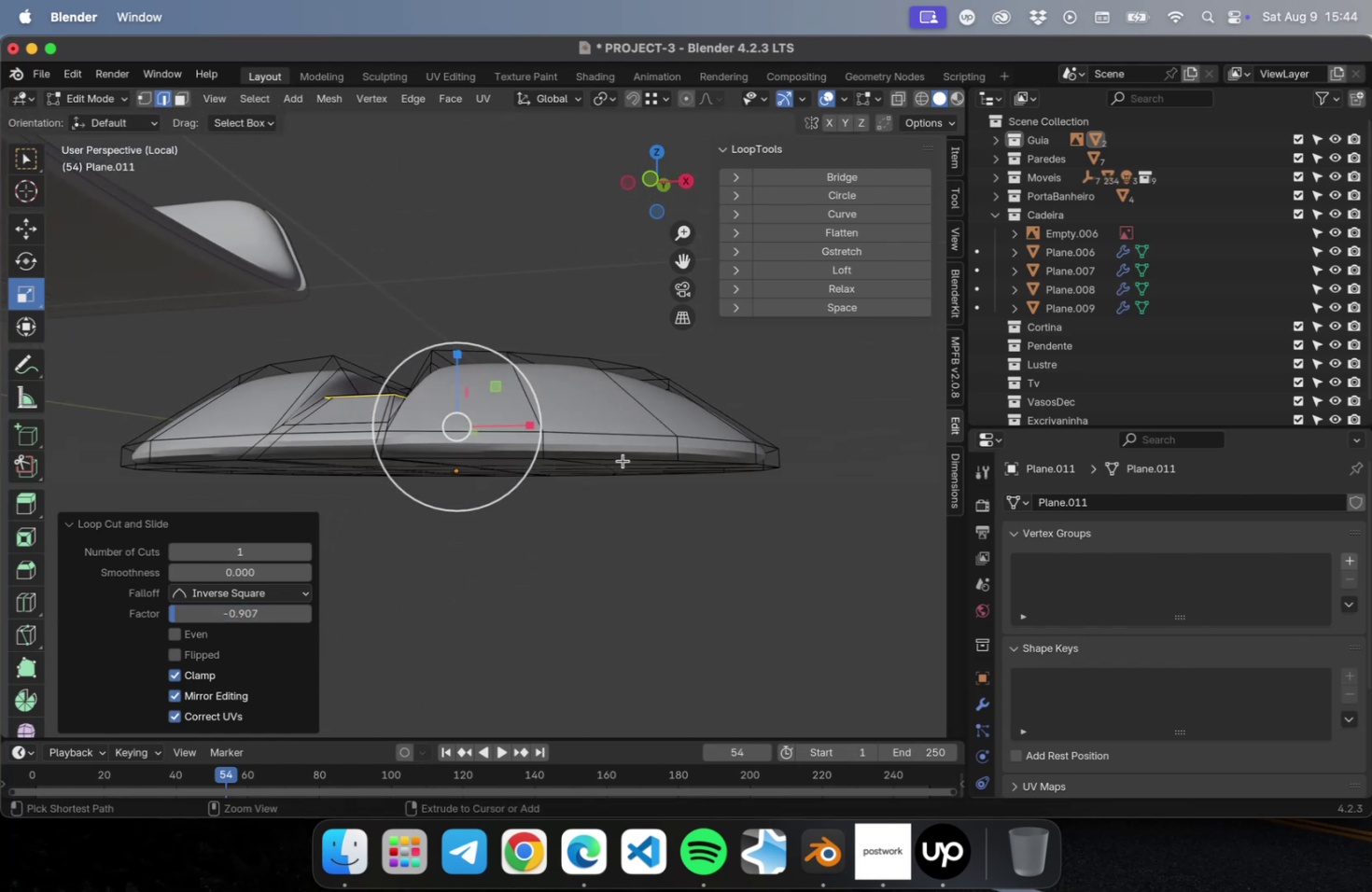 
key(Meta+R)
 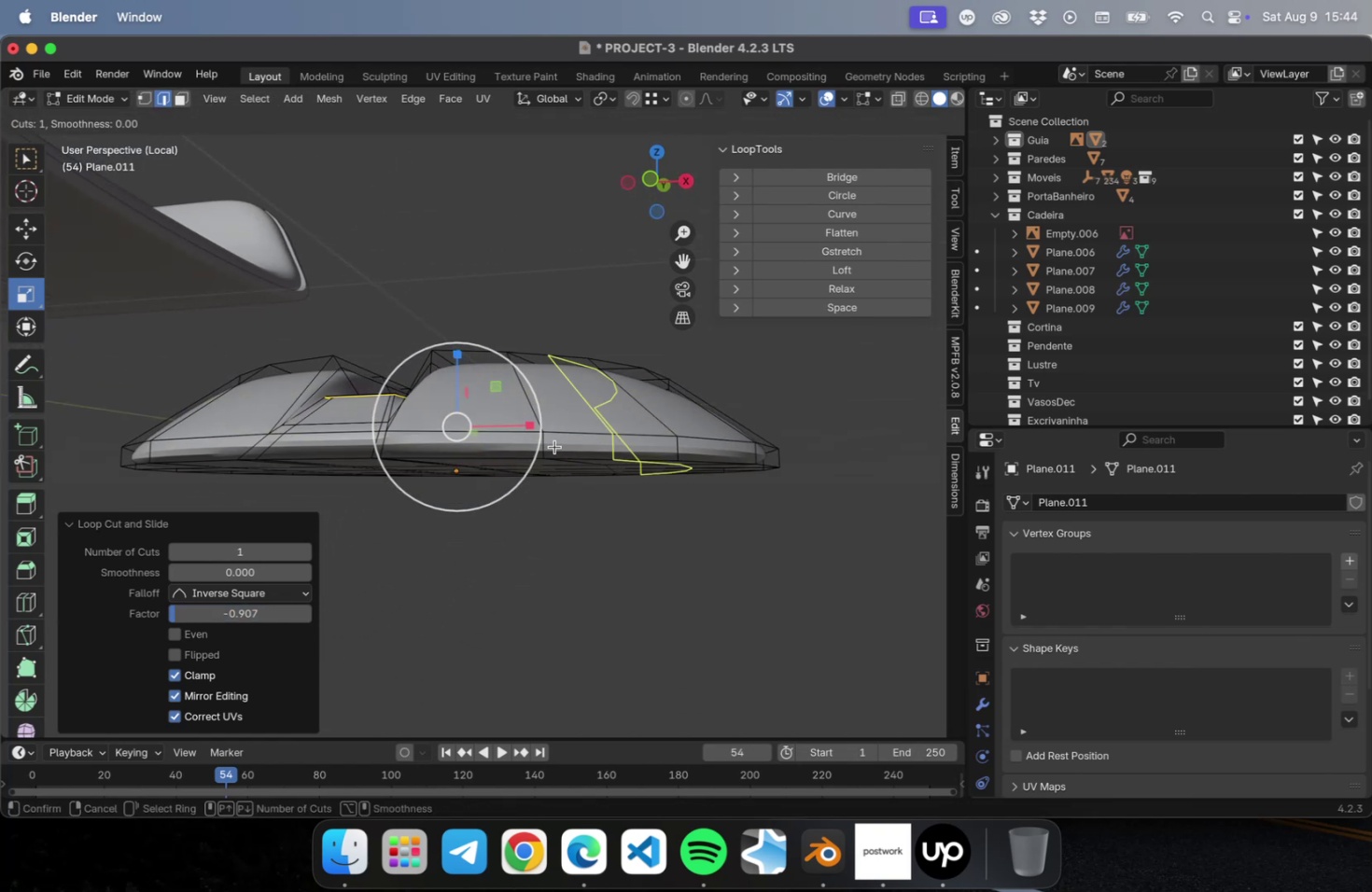 
left_click([539, 445])
 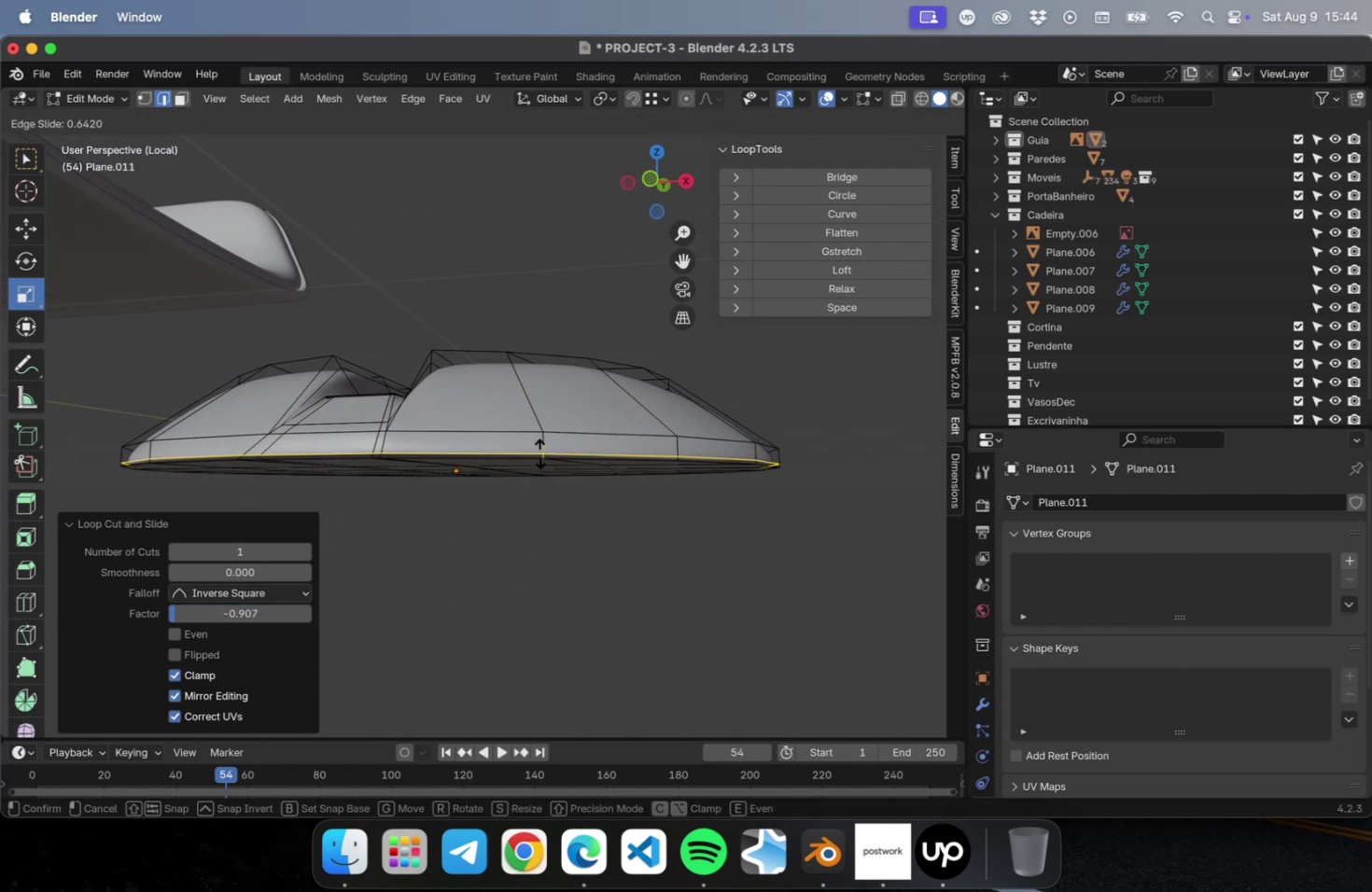 
left_click([539, 452])
 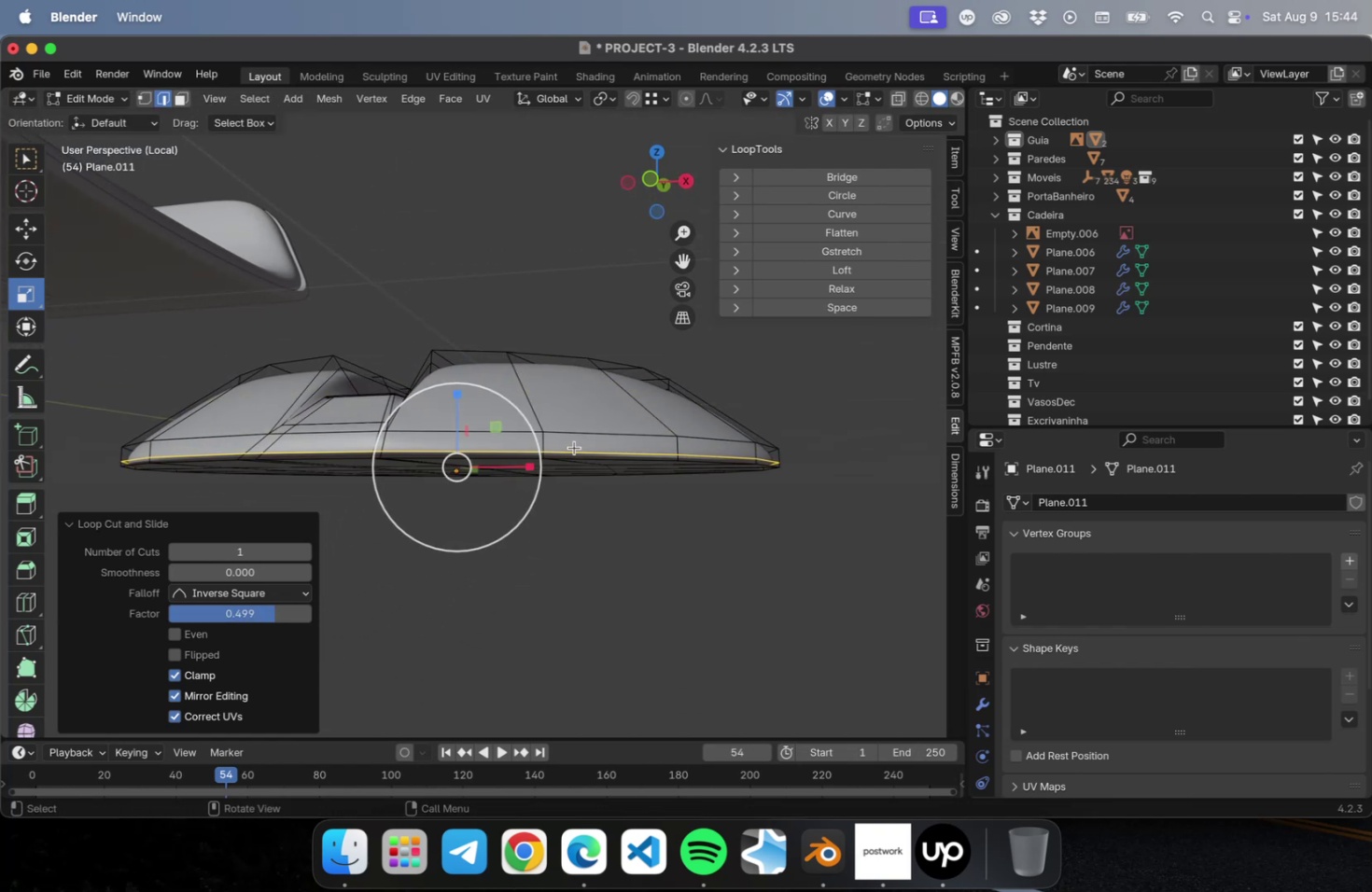 
key(Meta+R)
 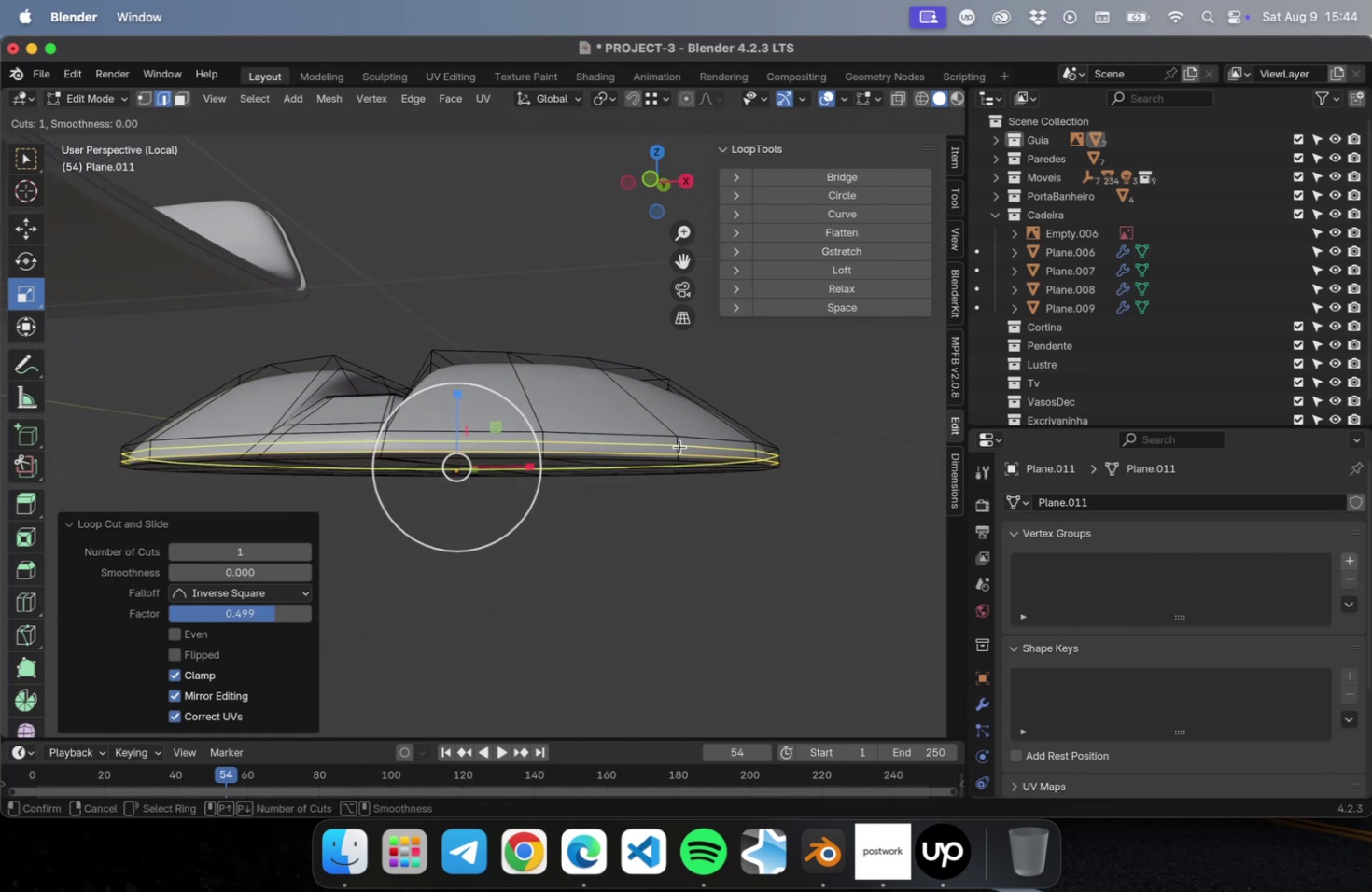 
left_click([677, 443])
 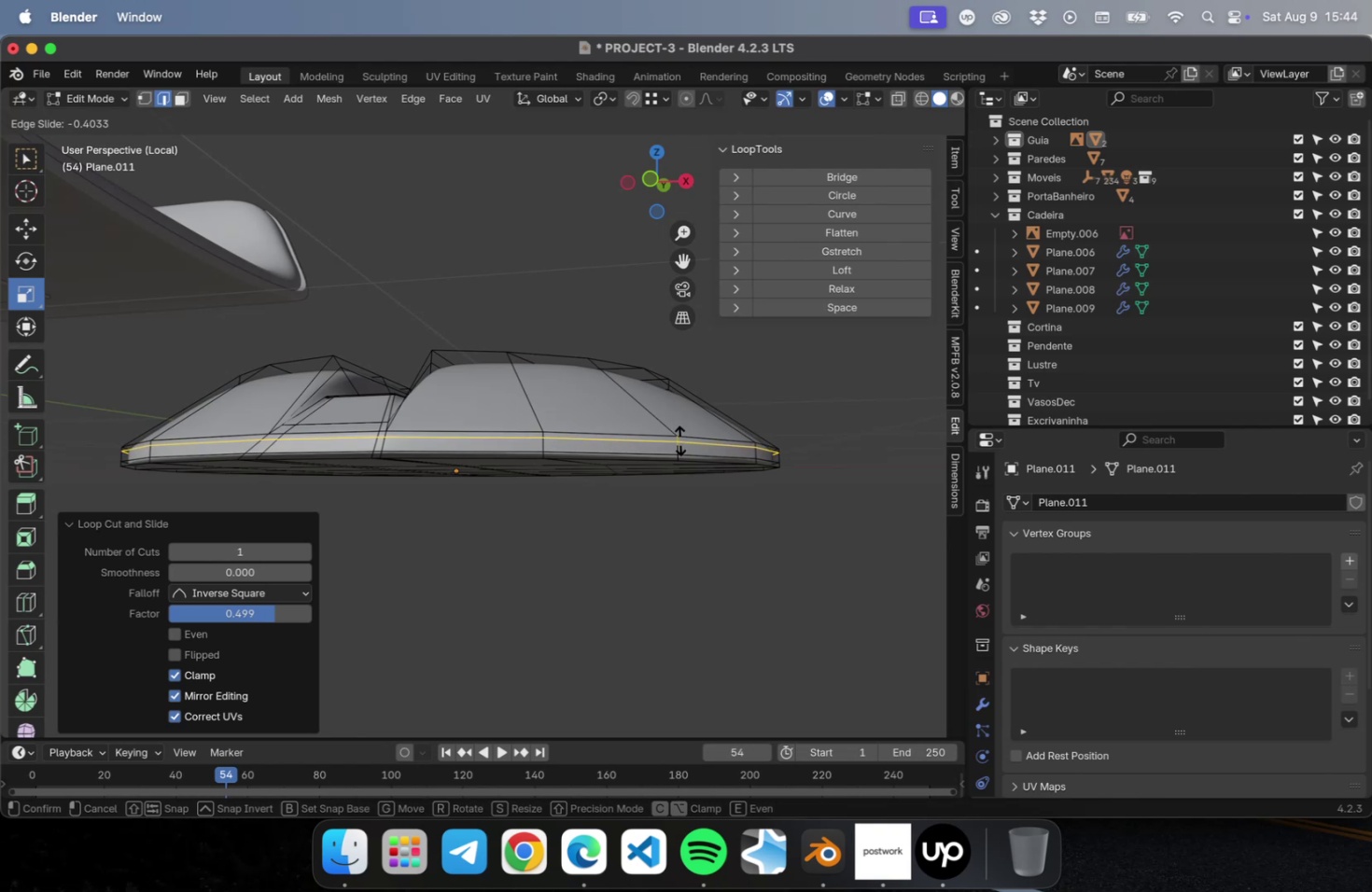 
left_click([679, 439])
 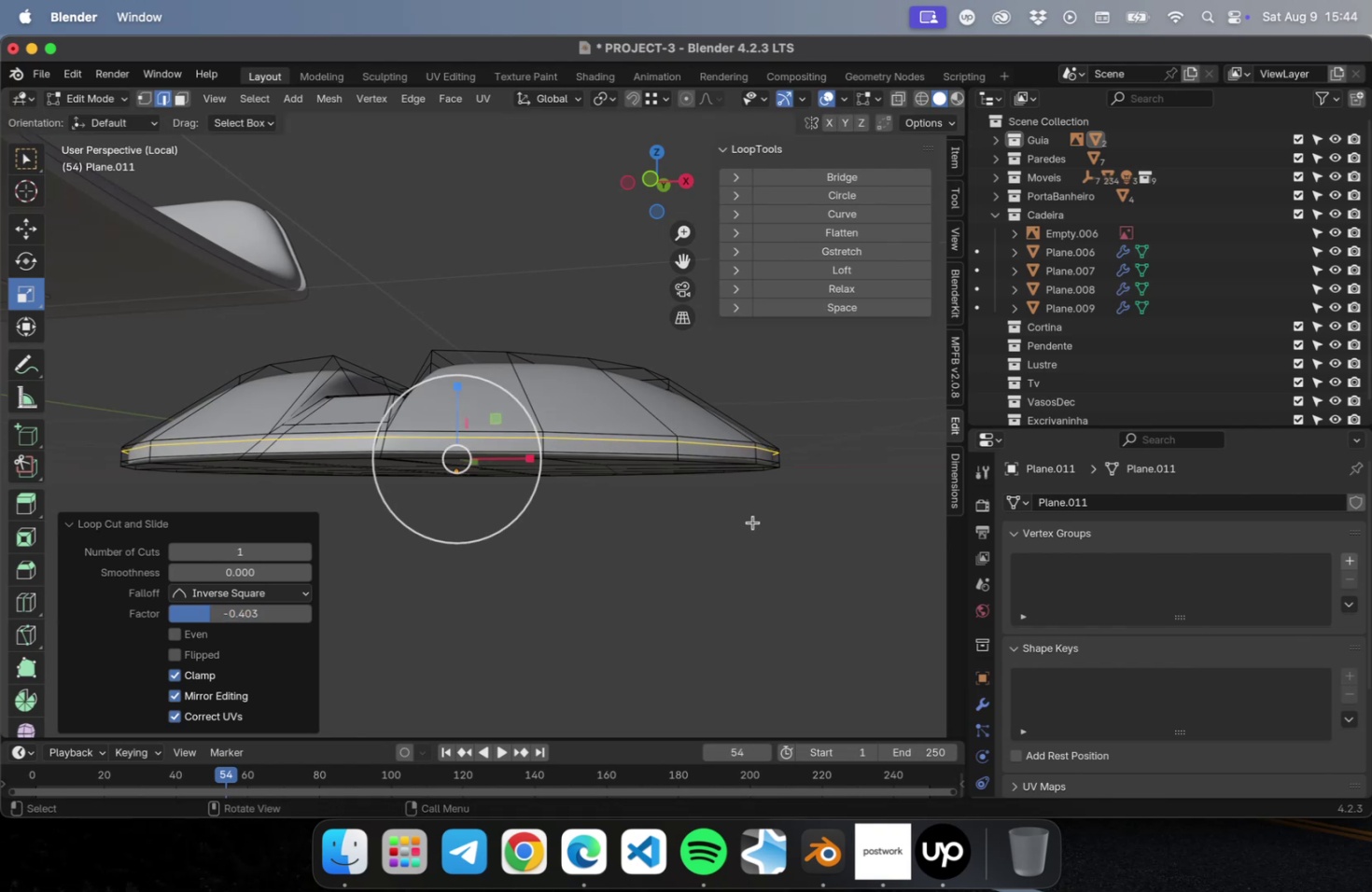 
key(Tab)
 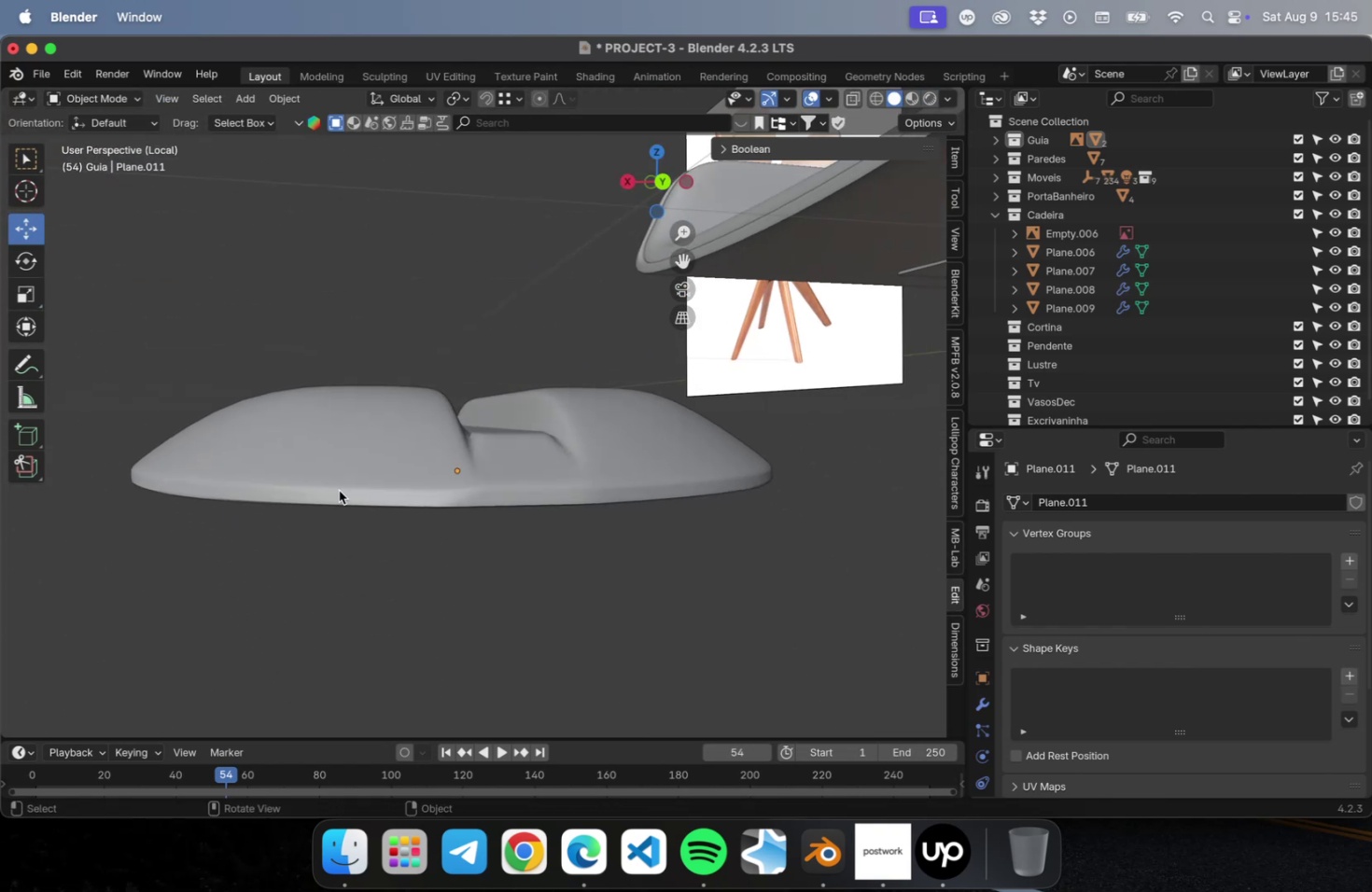 
key(Tab)
 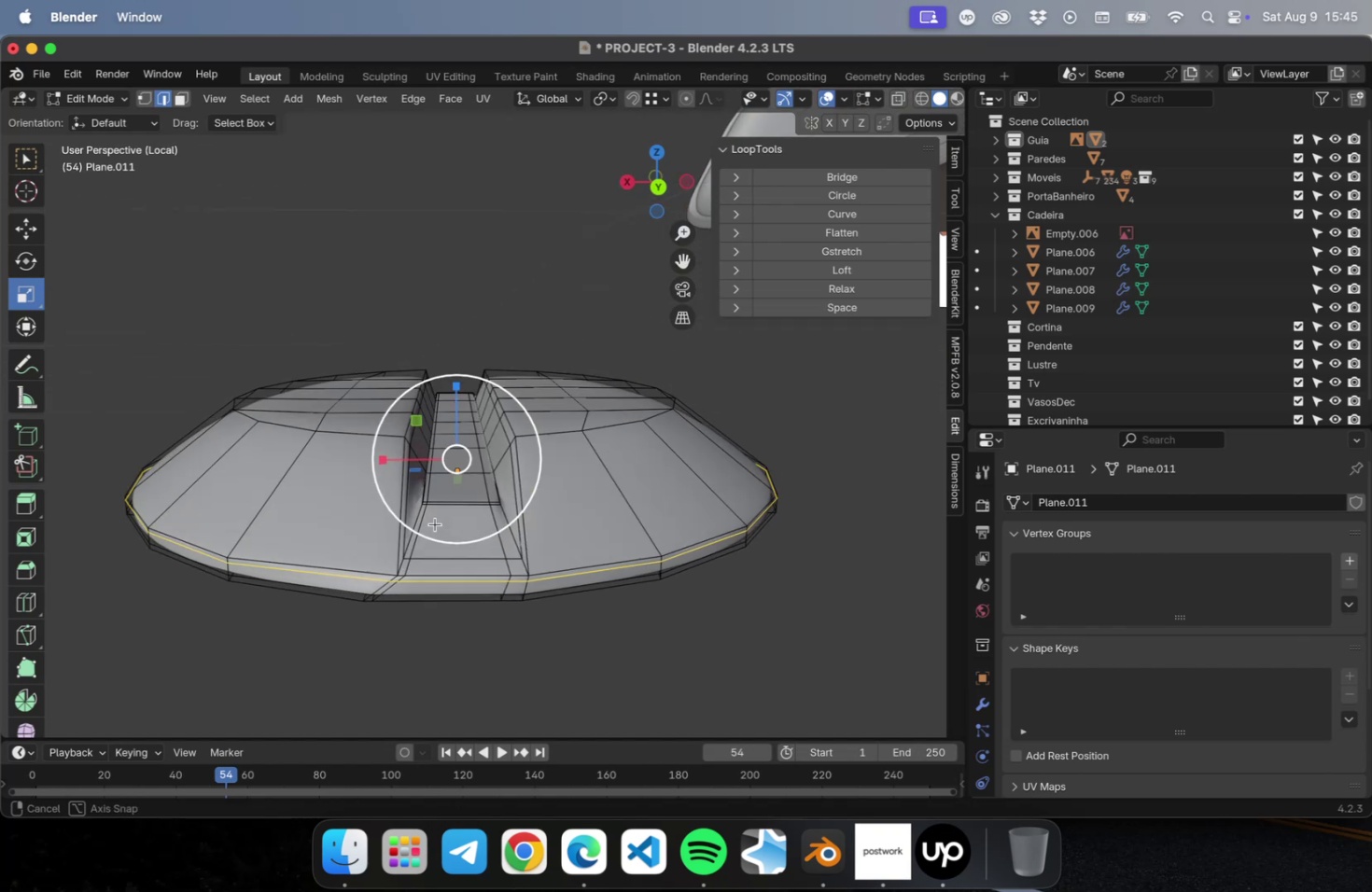 
wait(6.2)
 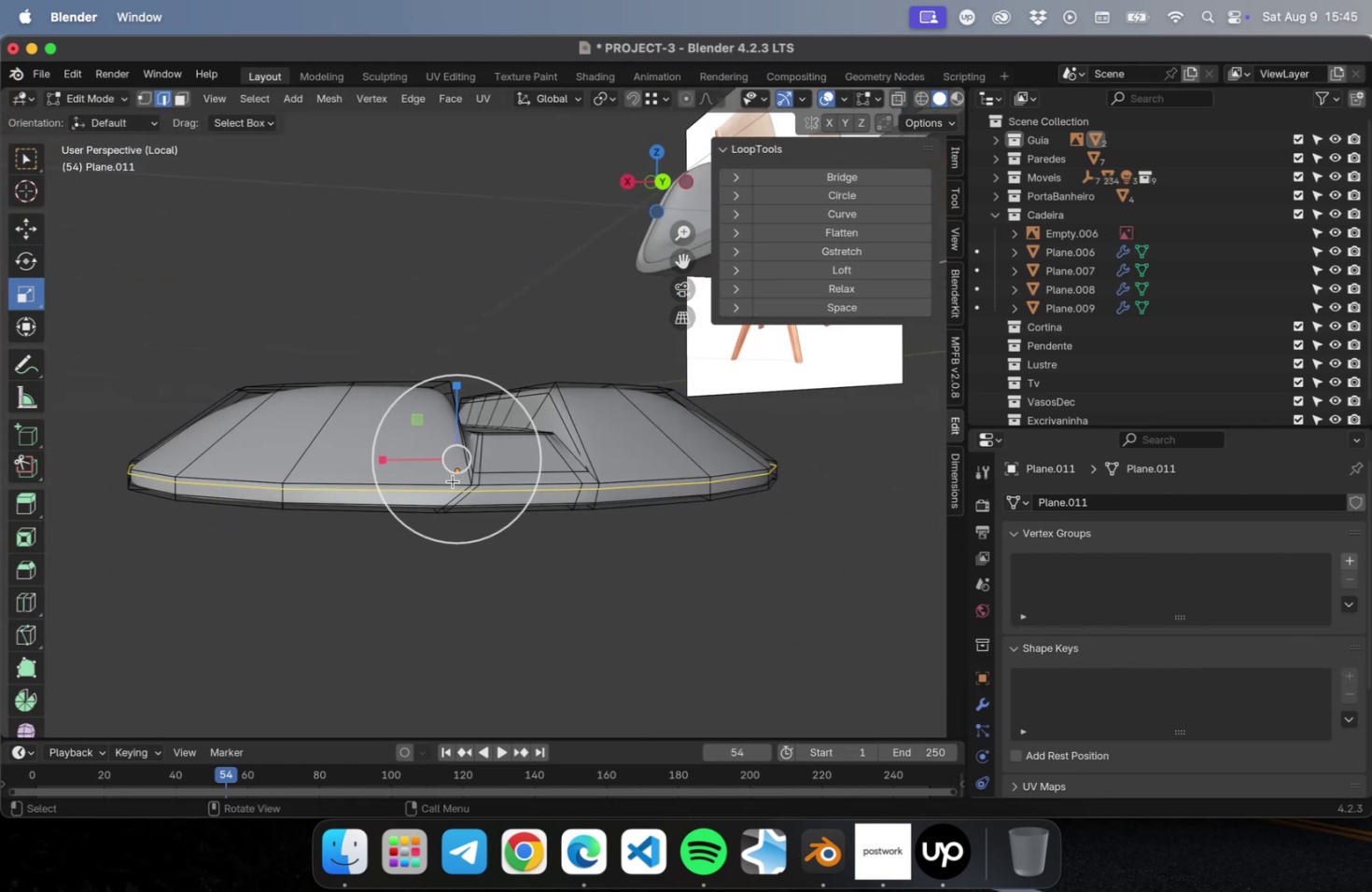 
key(NumLock)
 